 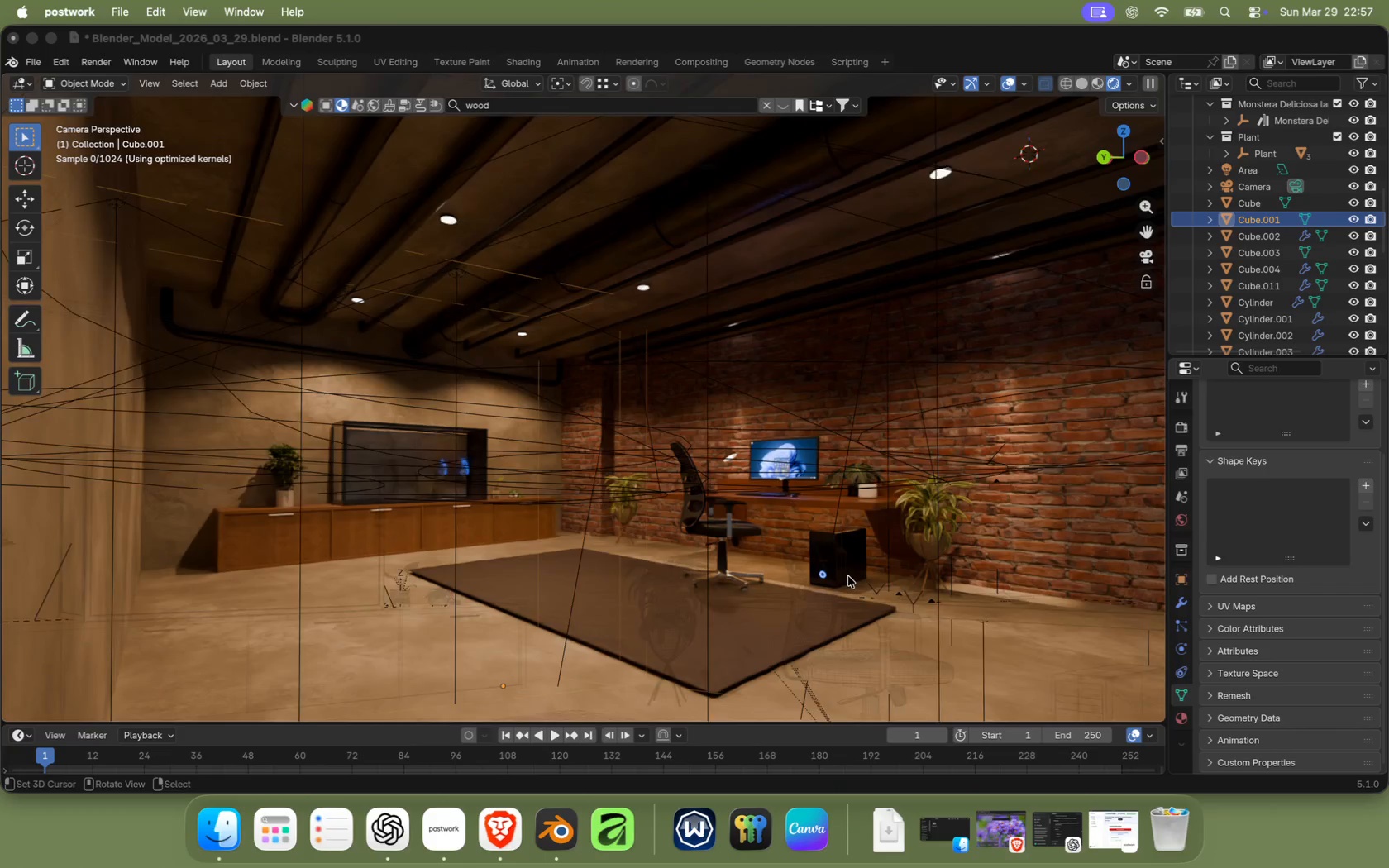 
scroll: coordinate [748, 462], scroll_direction: down, amount: 14.0
 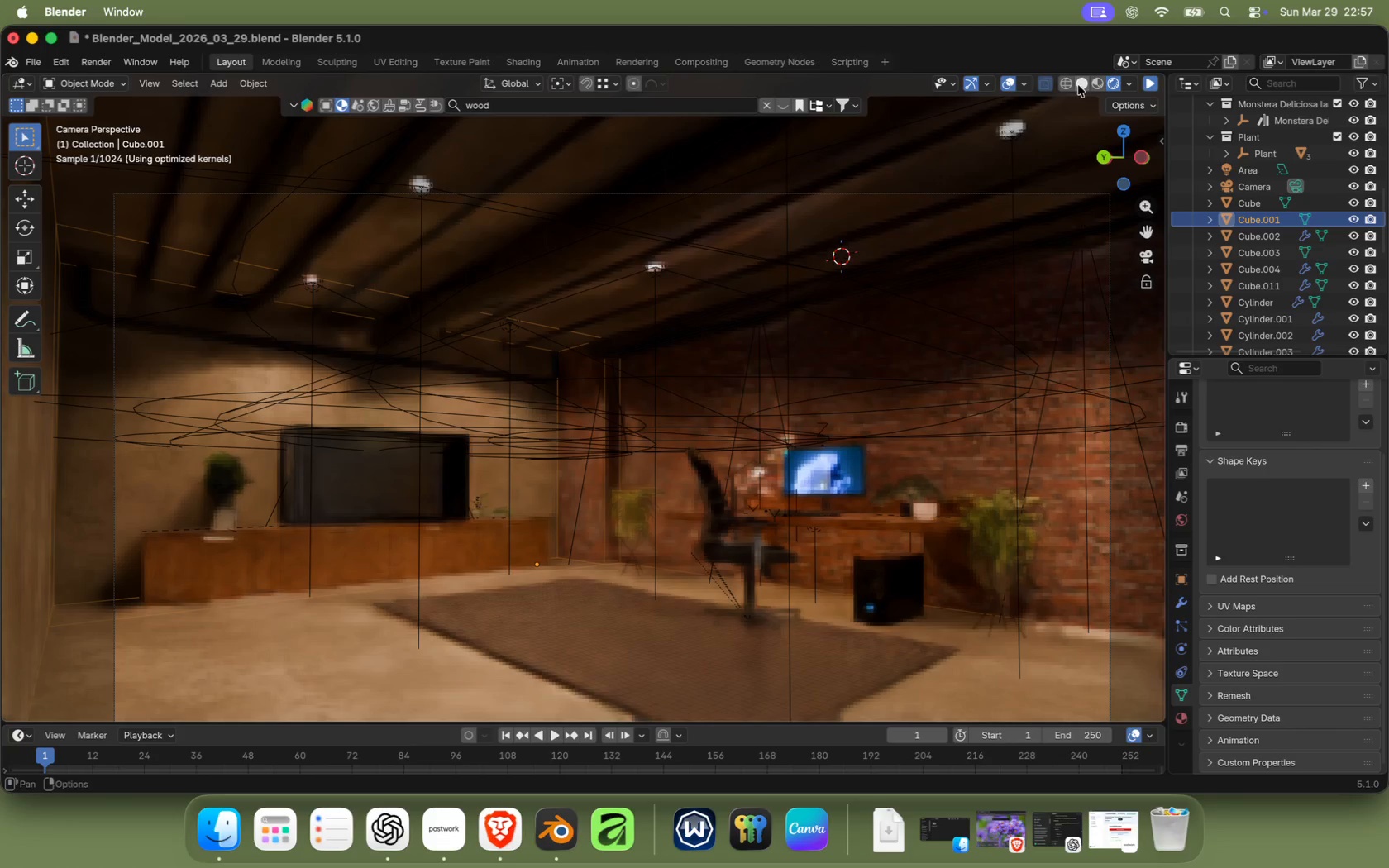 
wait(5.42)
 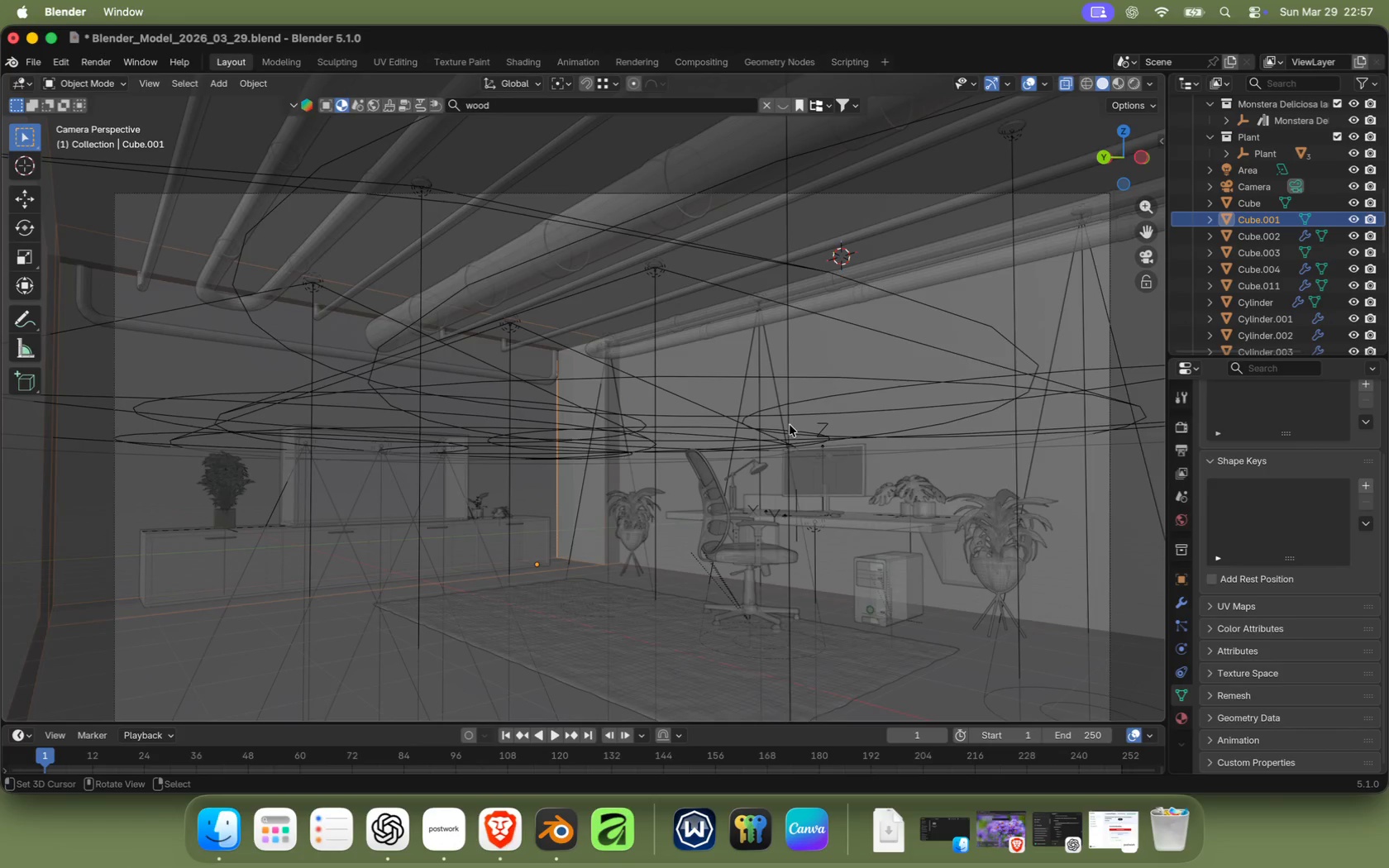 
scroll: coordinate [703, 501], scroll_direction: up, amount: 6.0
 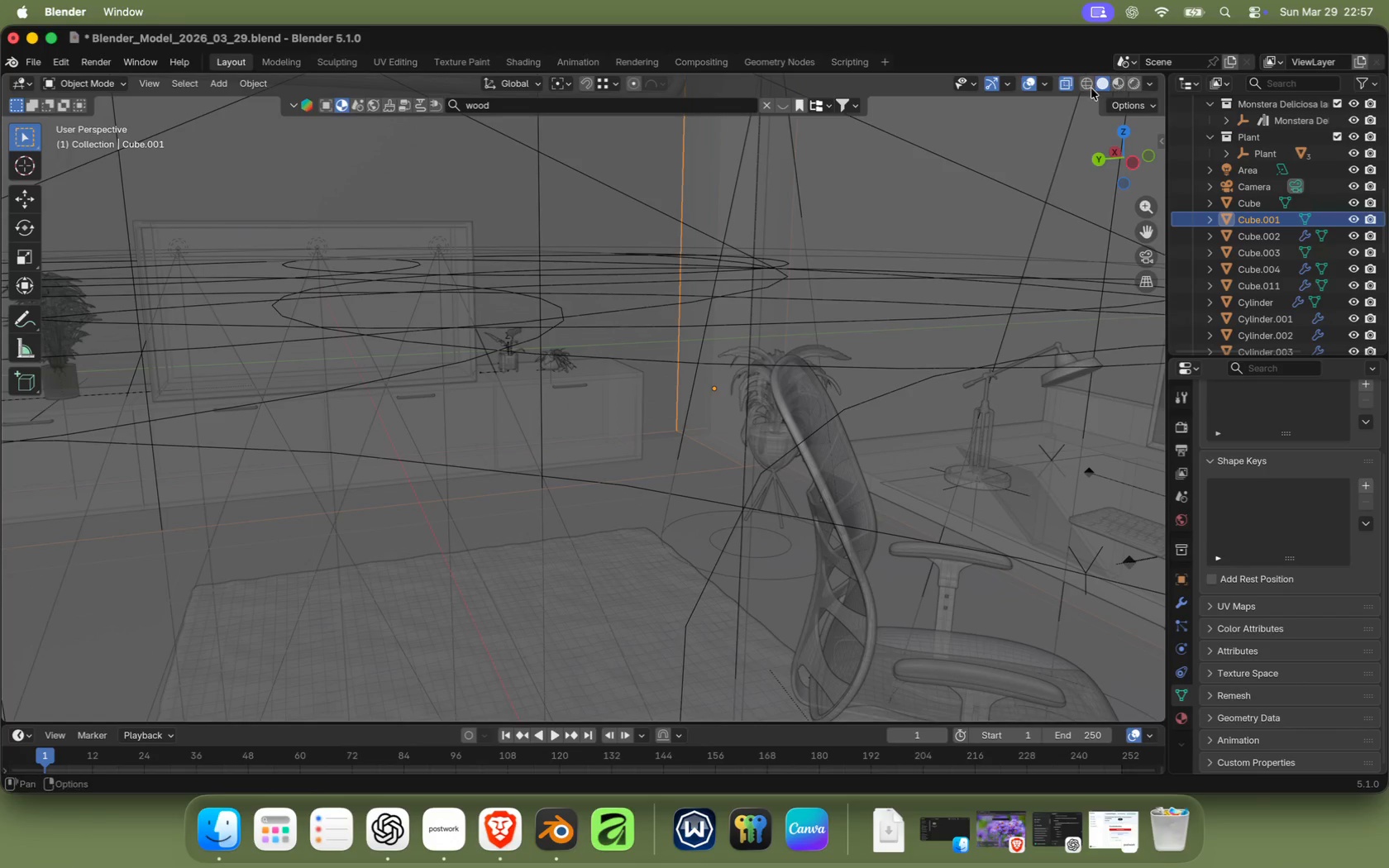 
left_click([1059, 85])
 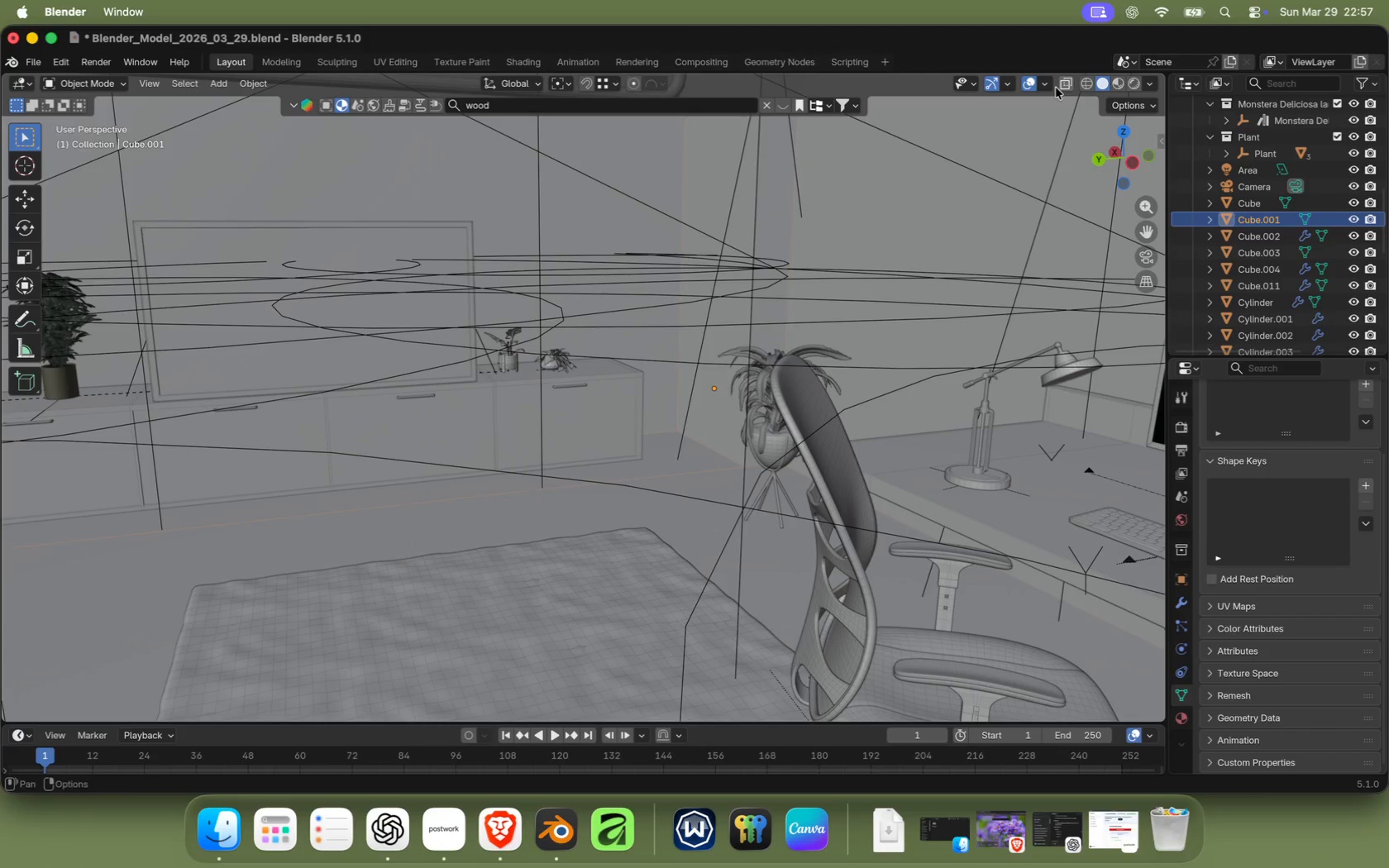 
scroll: coordinate [774, 318], scroll_direction: down, amount: 6.0
 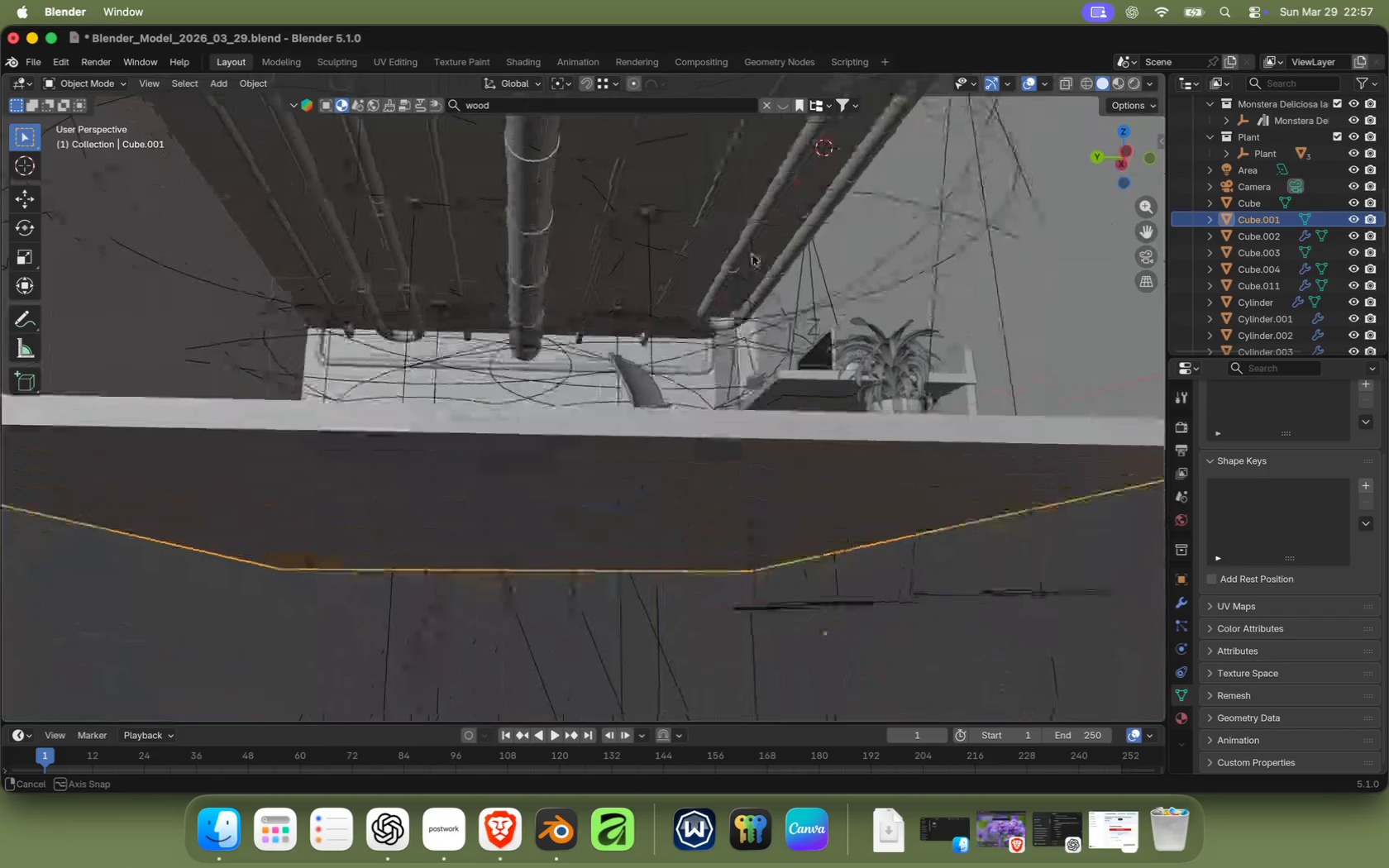 
wait(5.54)
 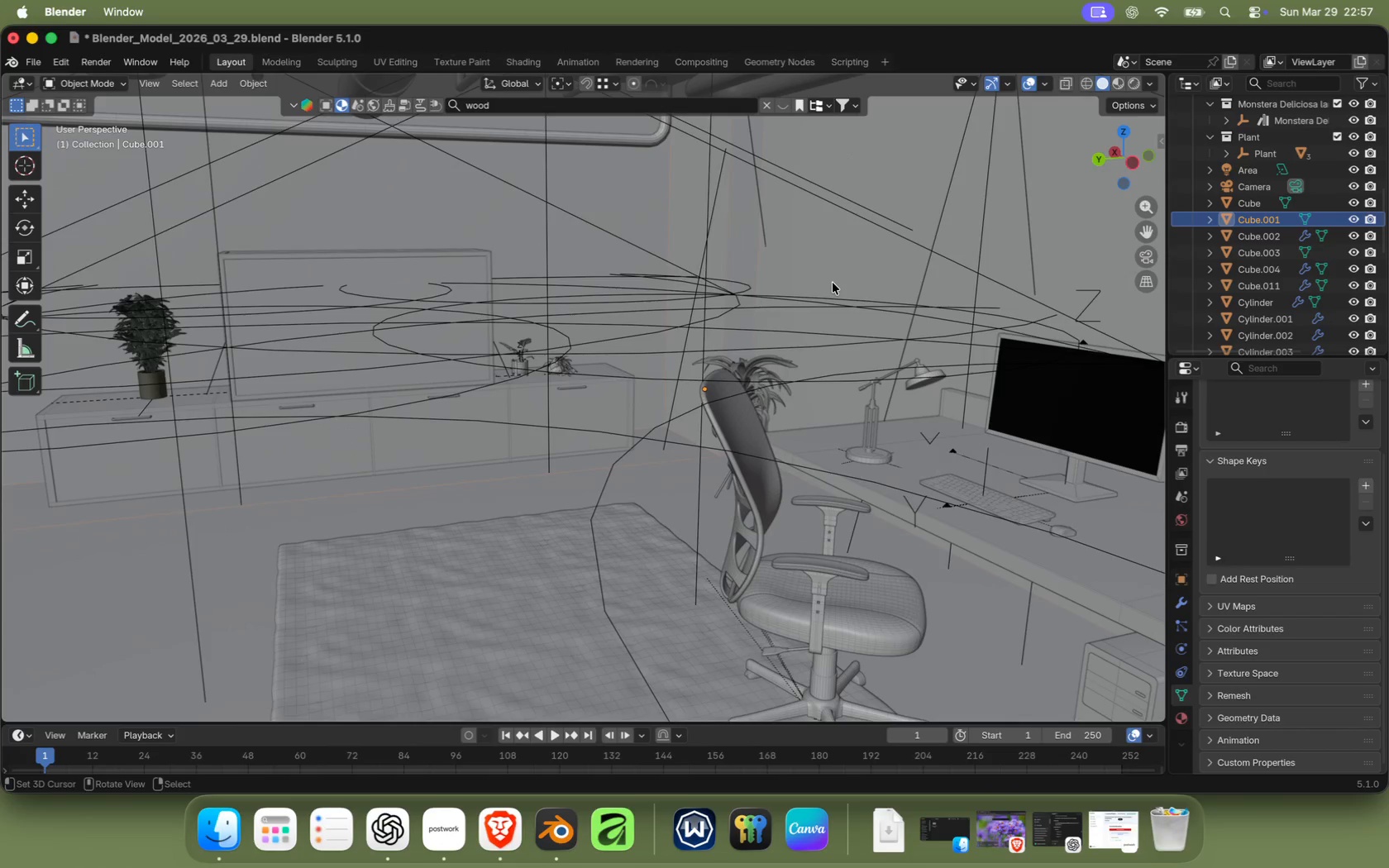 
scroll: coordinate [651, 456], scroll_direction: up, amount: 5.0
 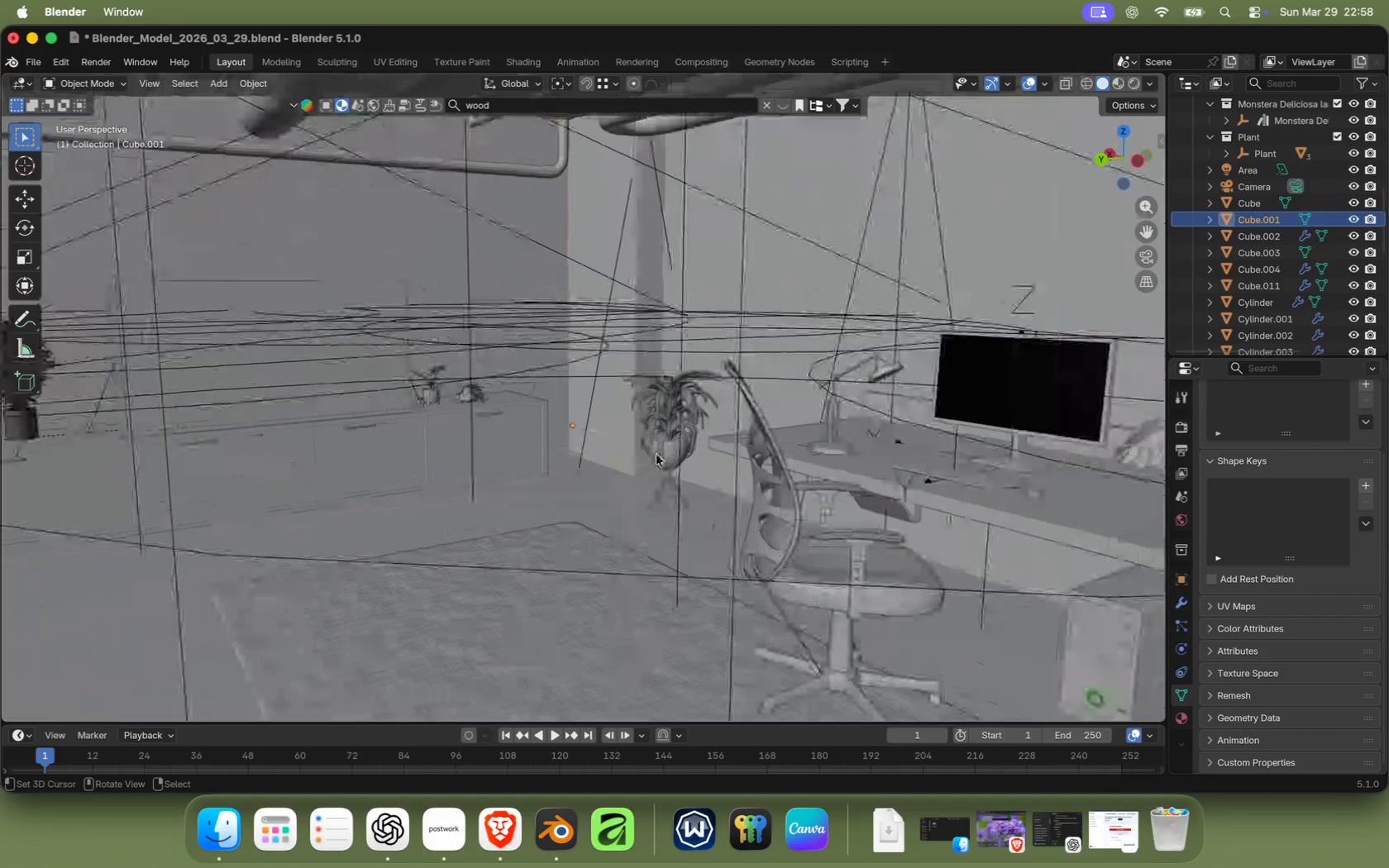 
hold_key(key=ShiftRight, duration=0.59)
 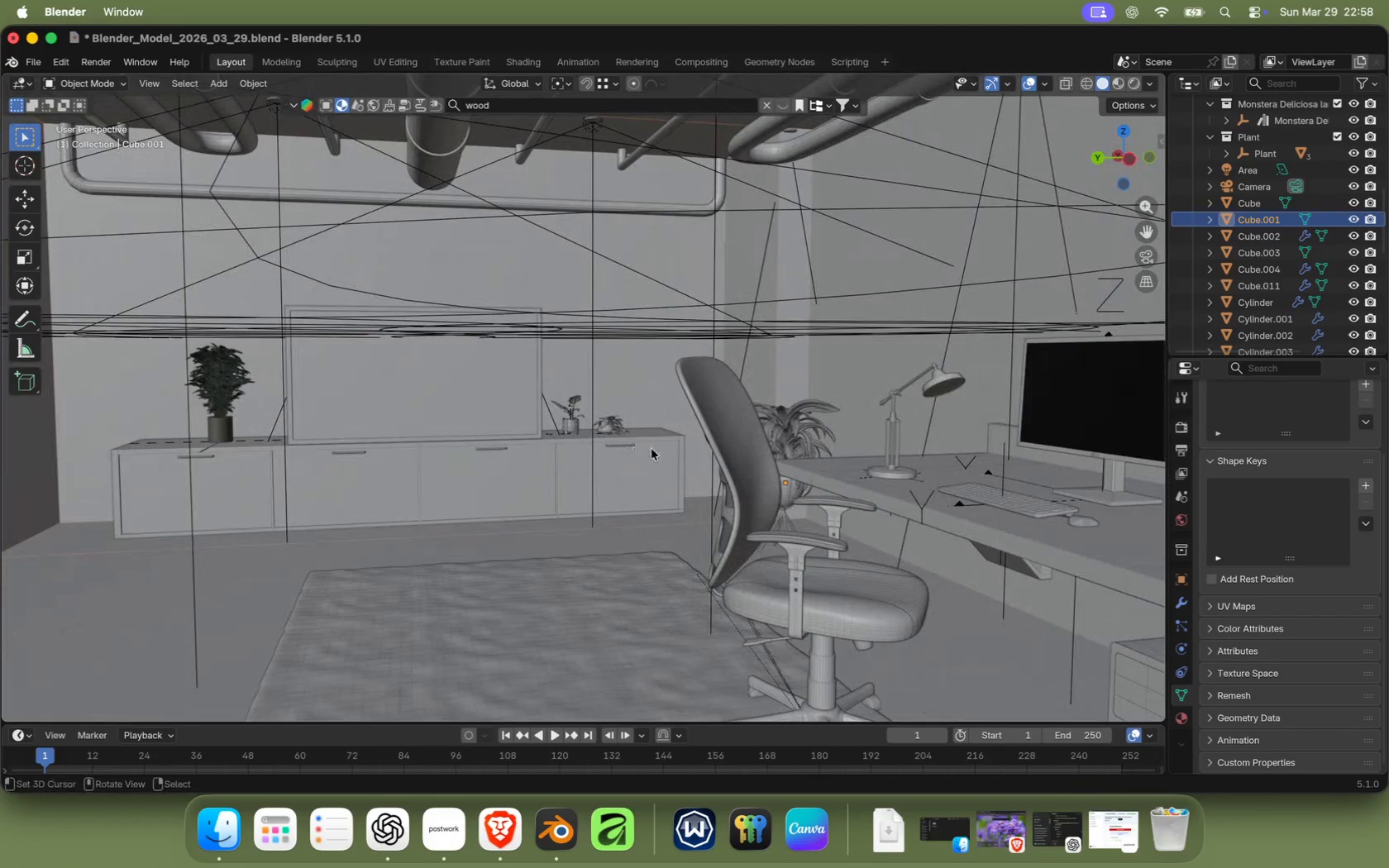 
key(Shift+ShiftRight)
 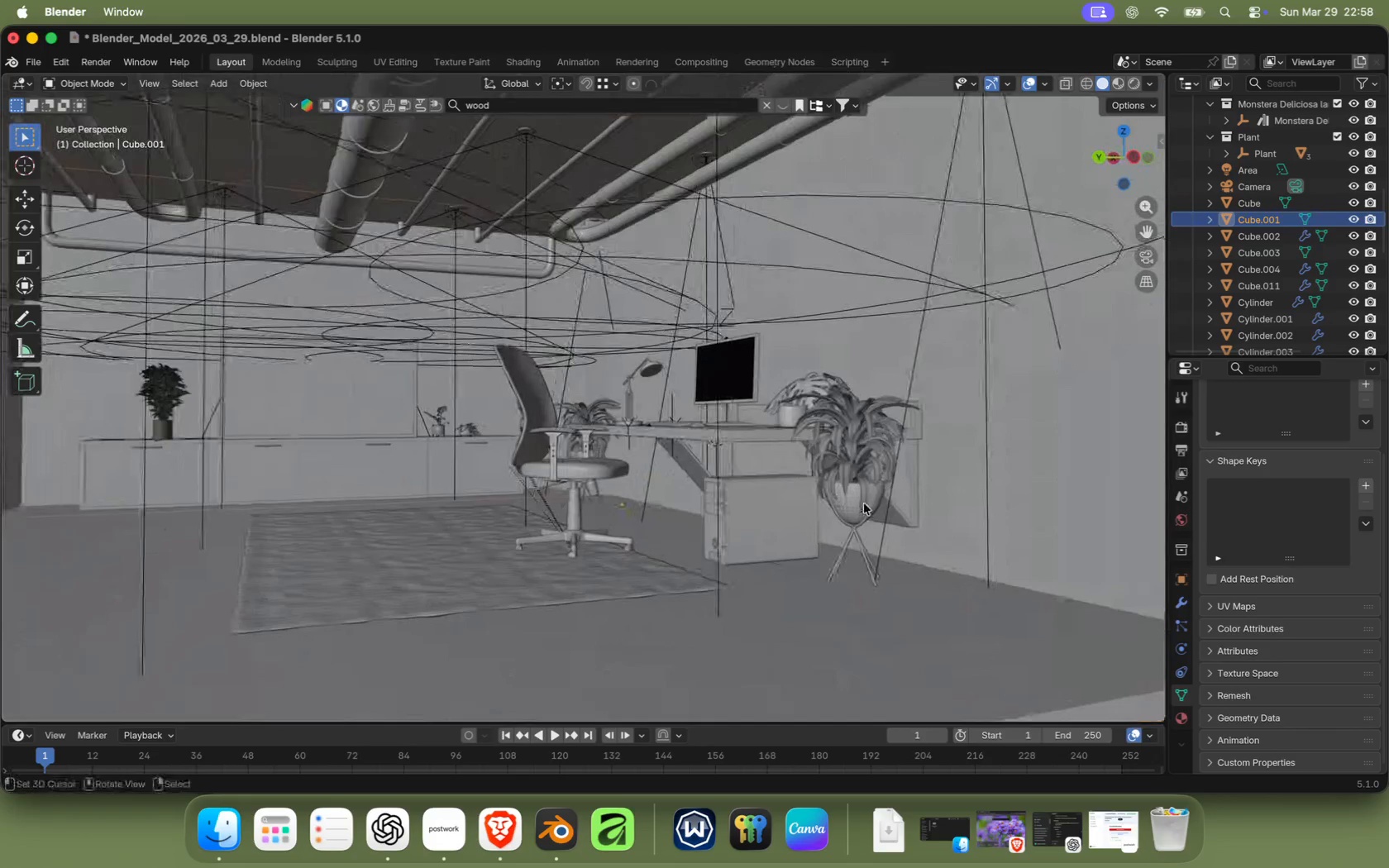 
scroll: coordinate [836, 484], scroll_direction: down, amount: 4.0
 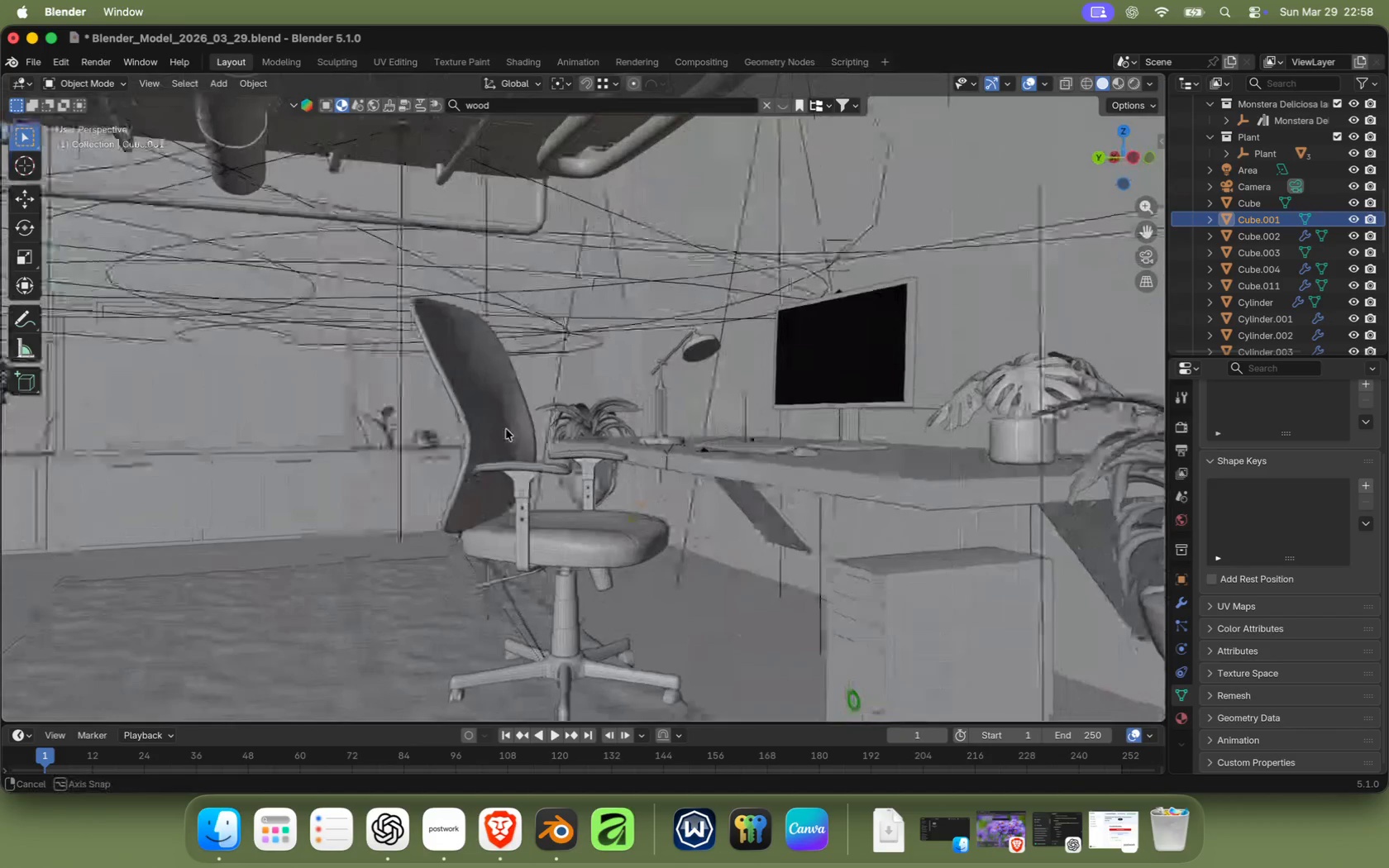 
right_click([864, 503])
 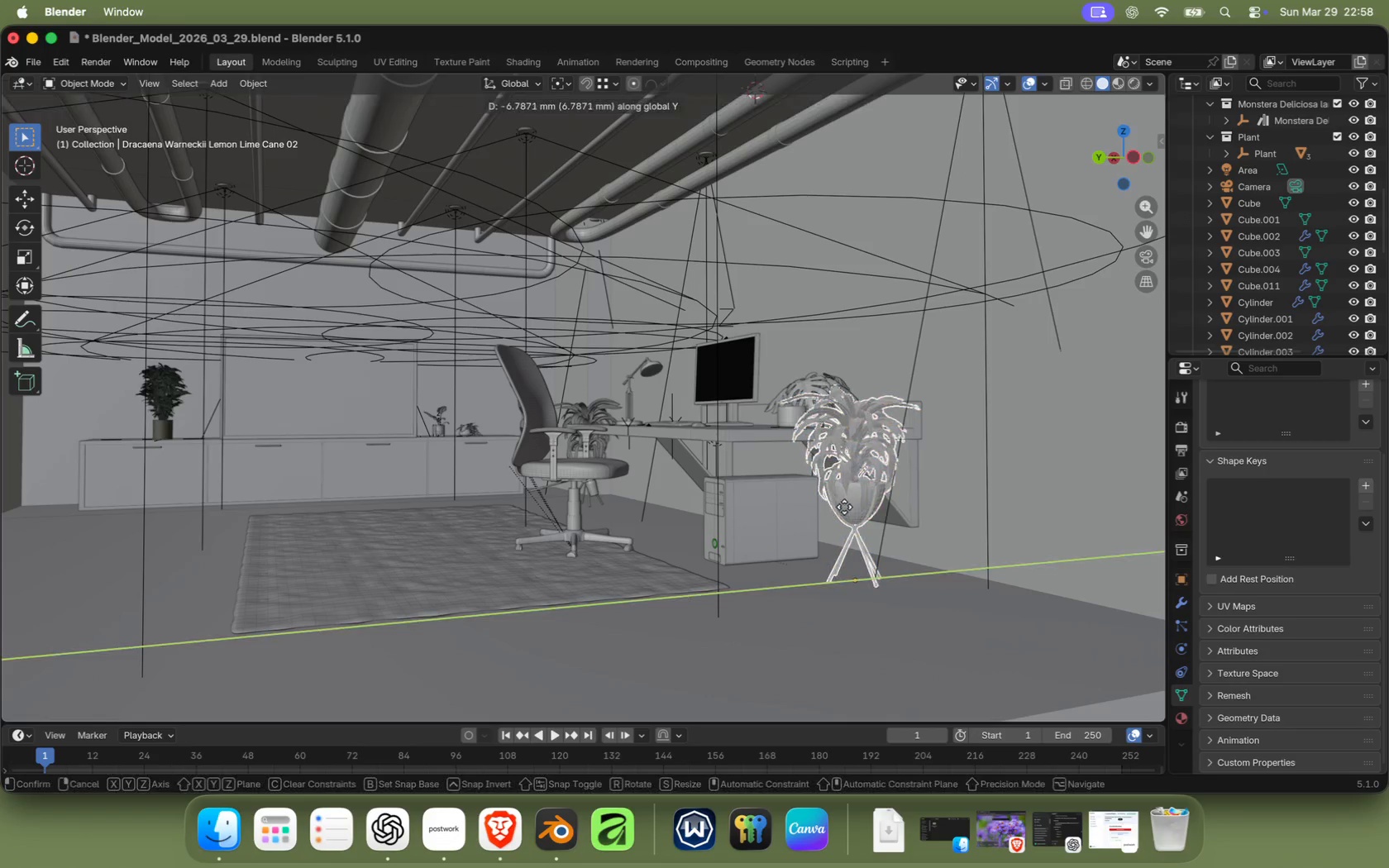 
type(gy)
 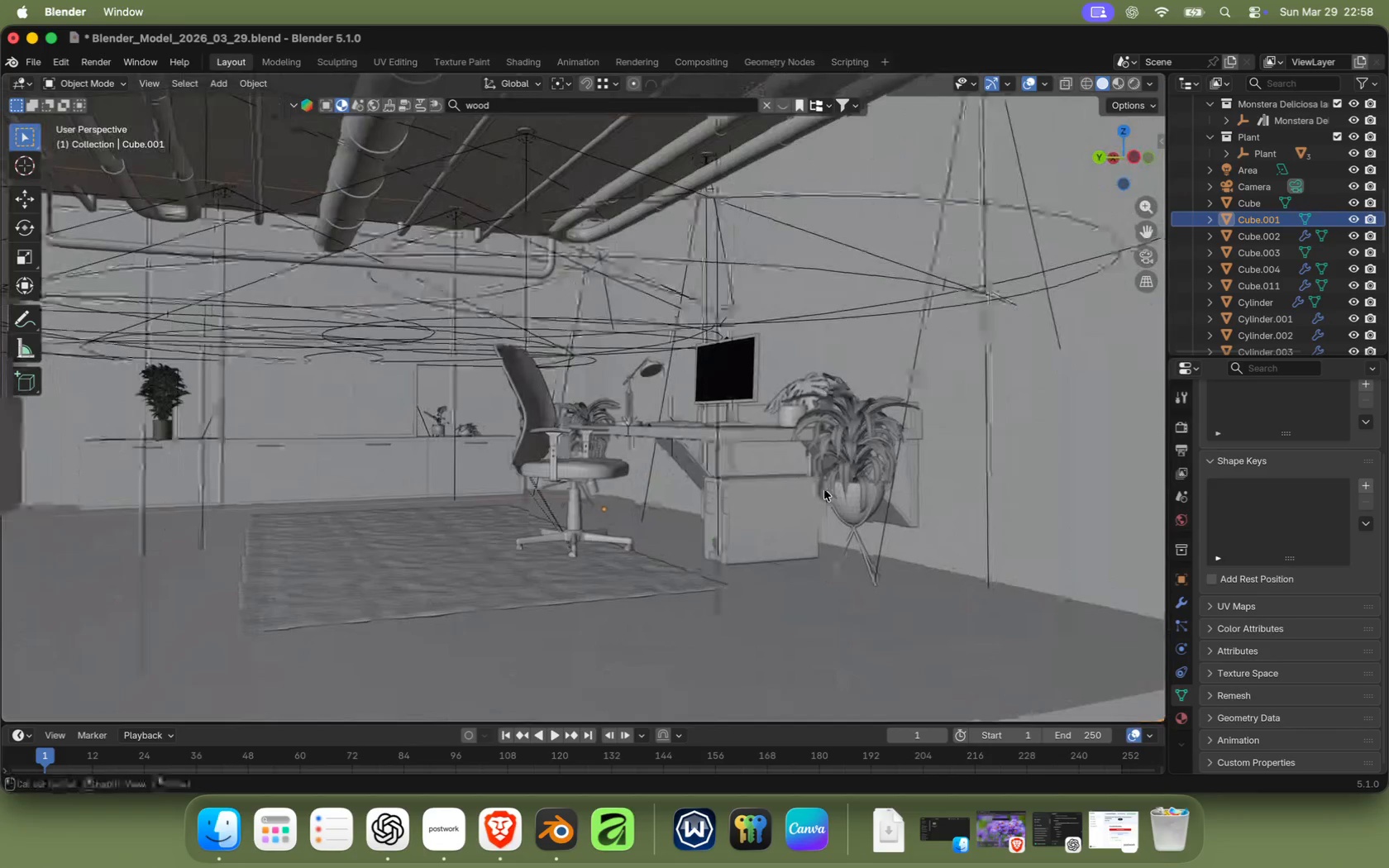 
left_click([862, 517])
 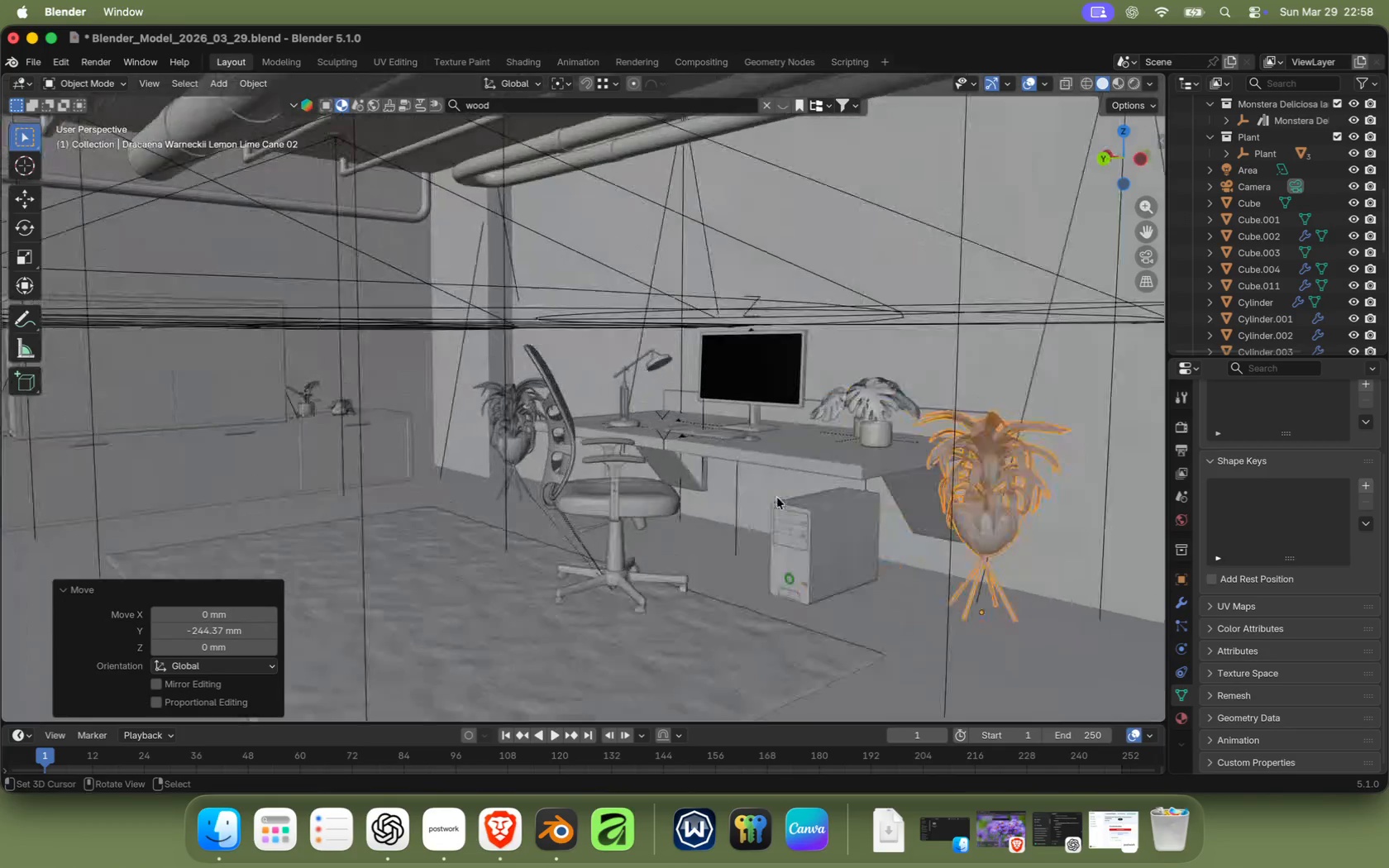 
hold_key(key=ShiftRight, duration=0.6)
 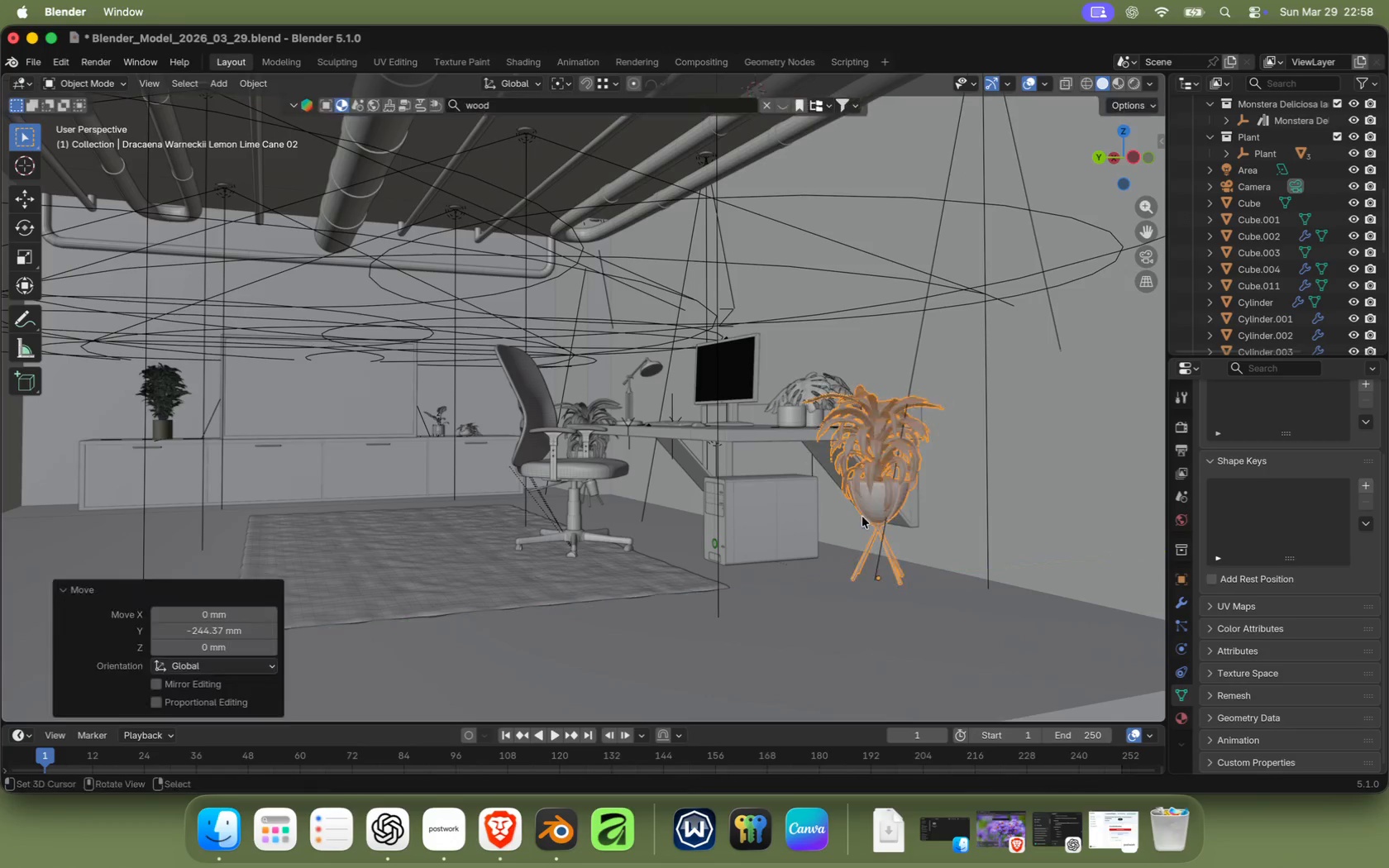 
scroll: coordinate [776, 498], scroll_direction: up, amount: 5.0
 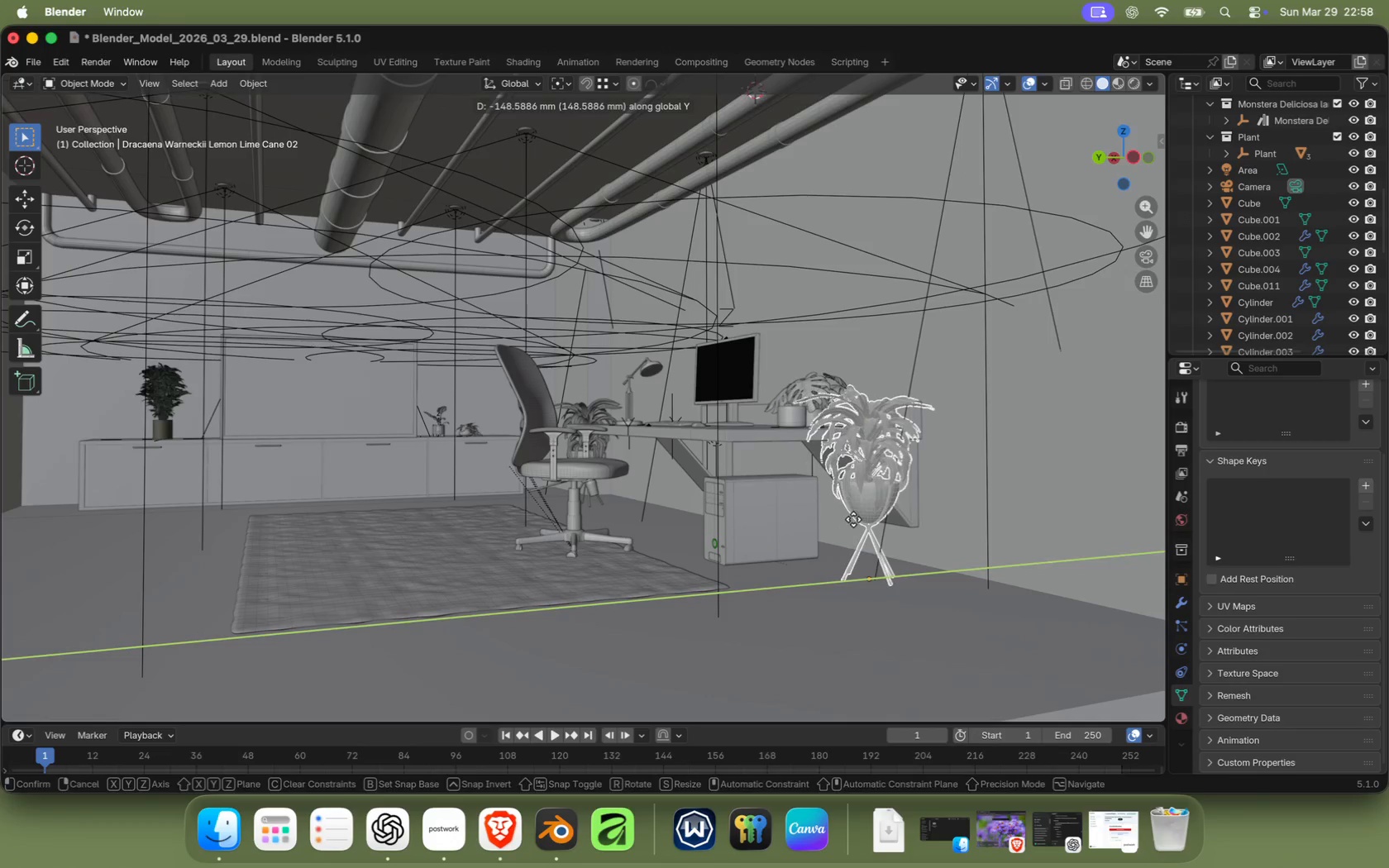 
hold_key(key=MetaRight, duration=1.39)
 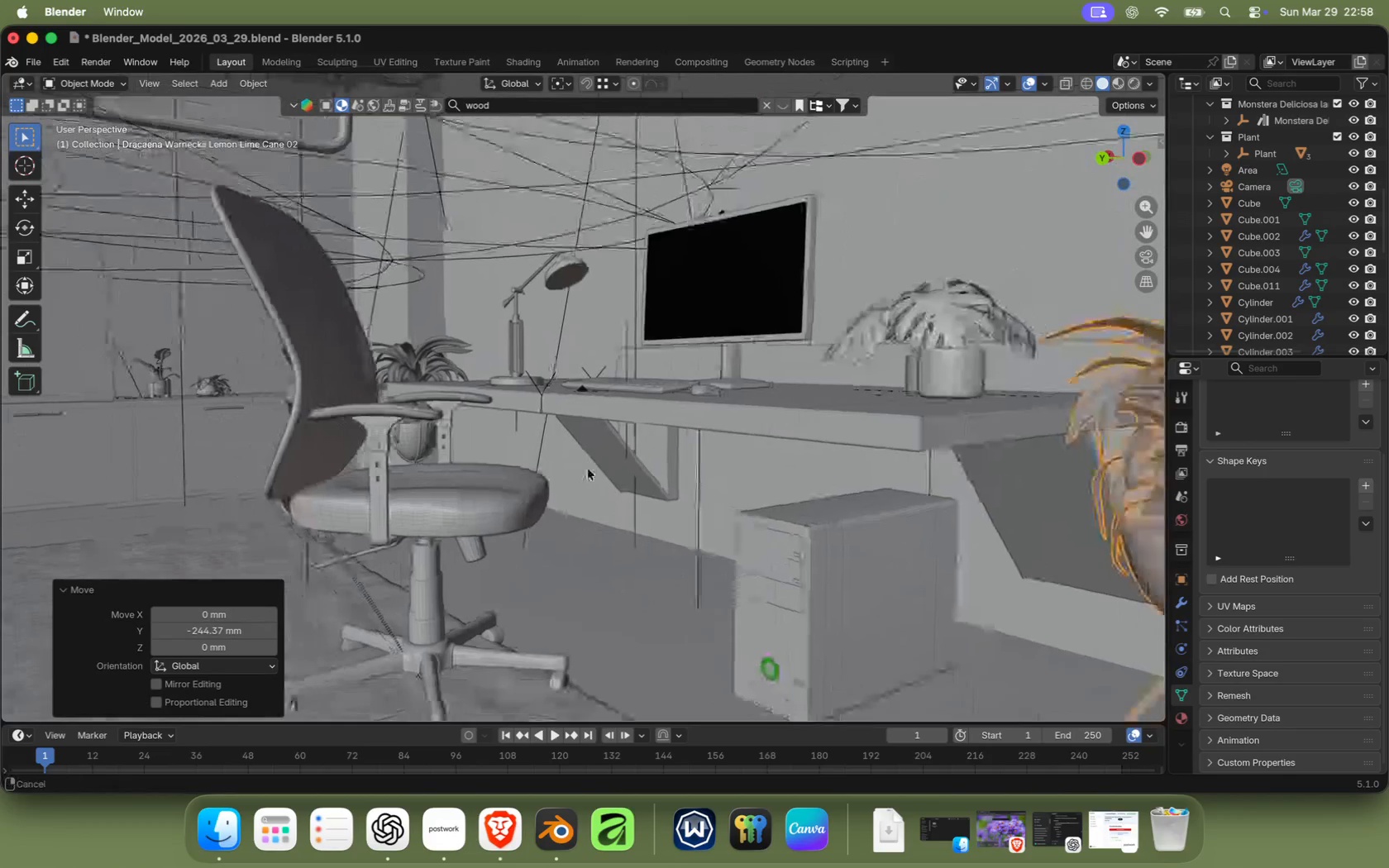 
left_click([230, 479])
 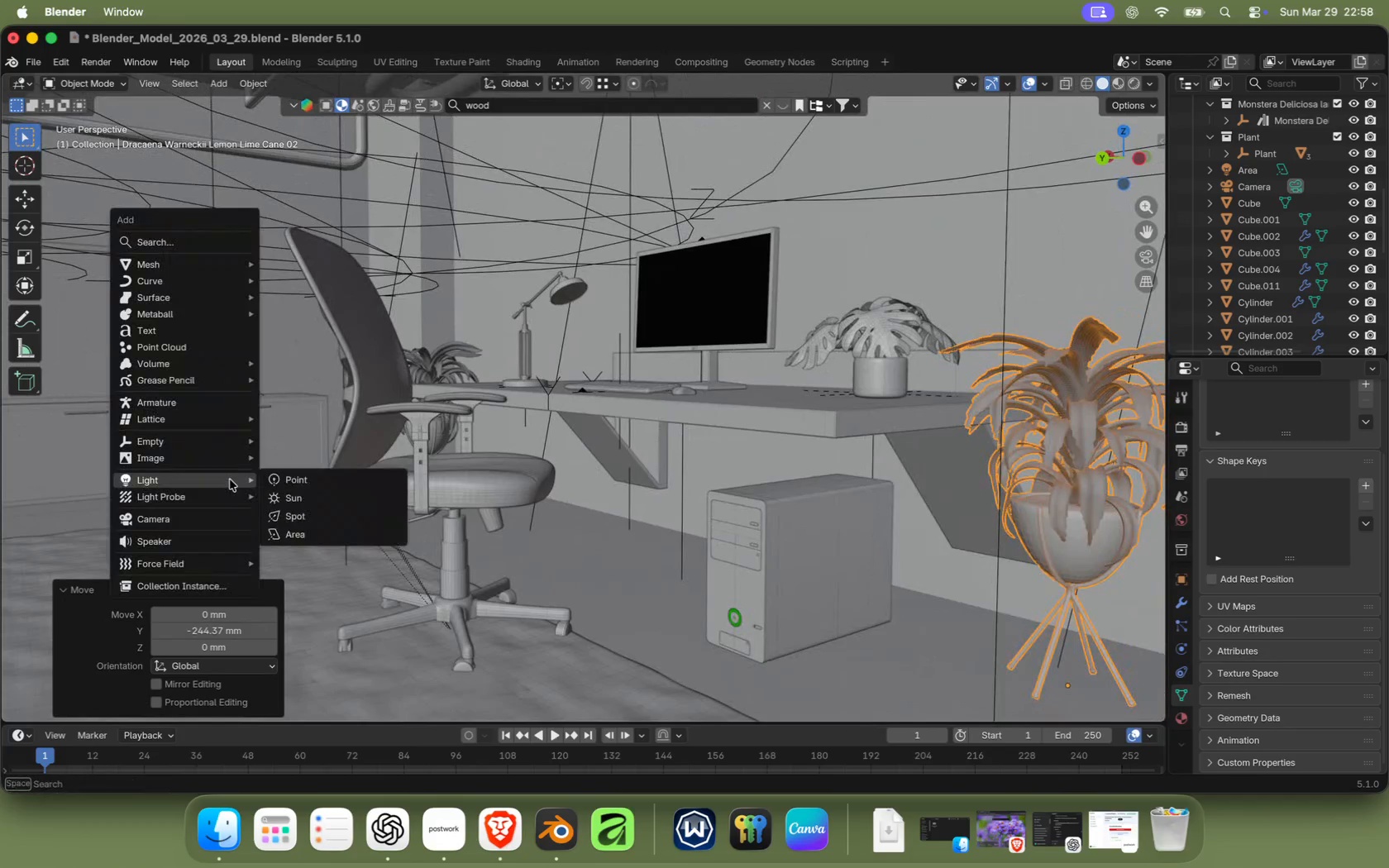 
type(Acu)
 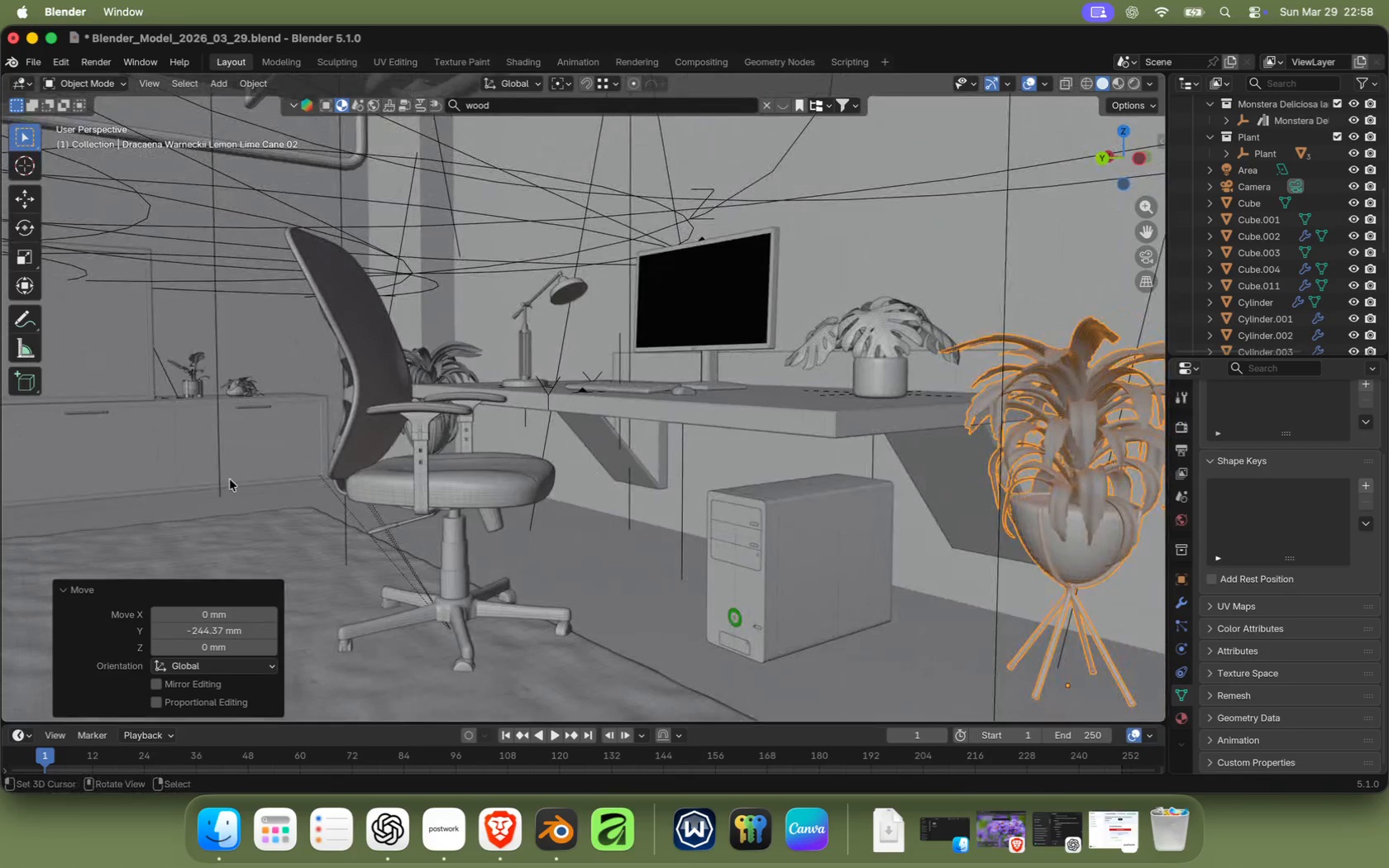 
key(Enter)
 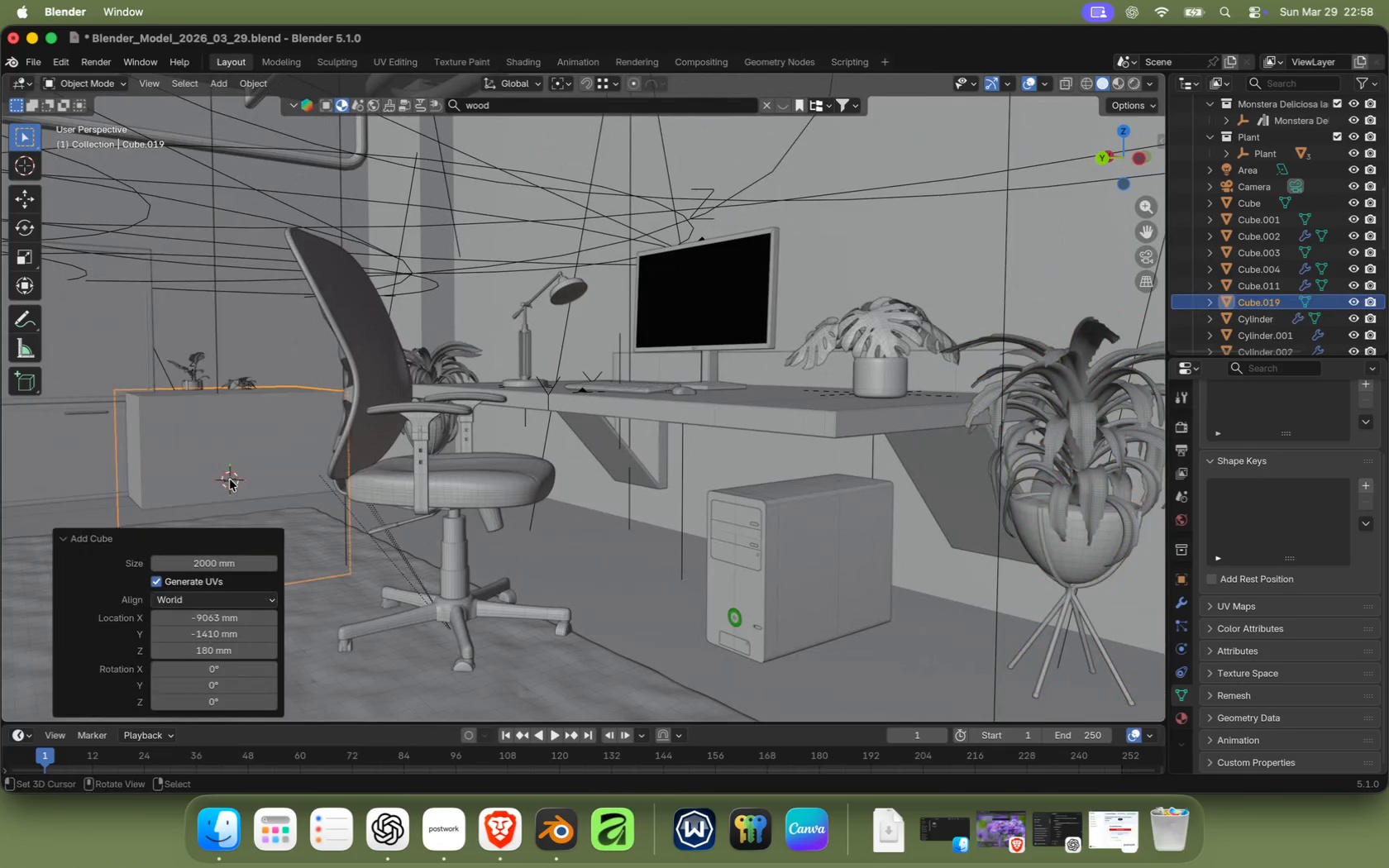 
key(Meta+Z)
 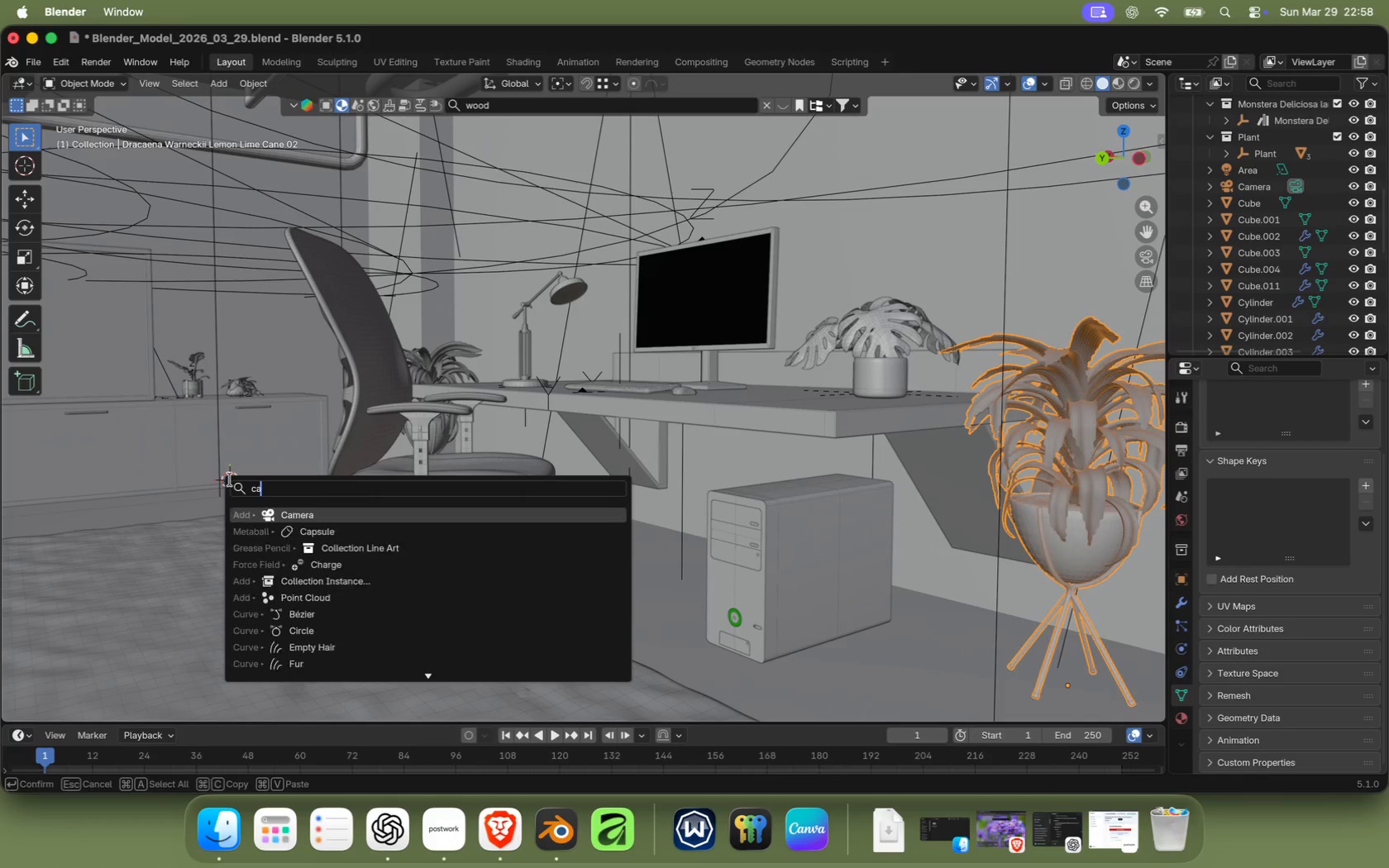 
type(Acam)
 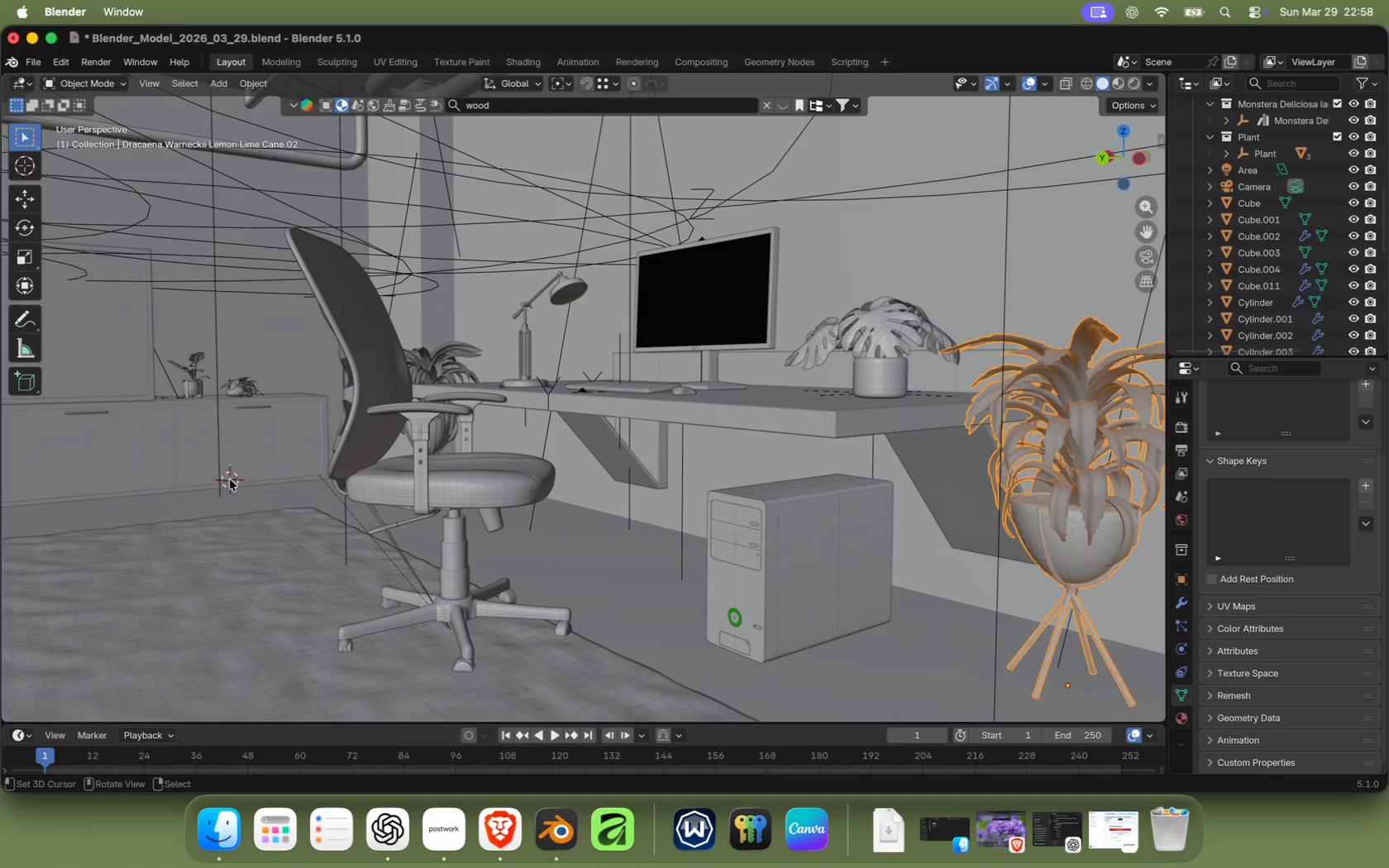 
key(Enter)
 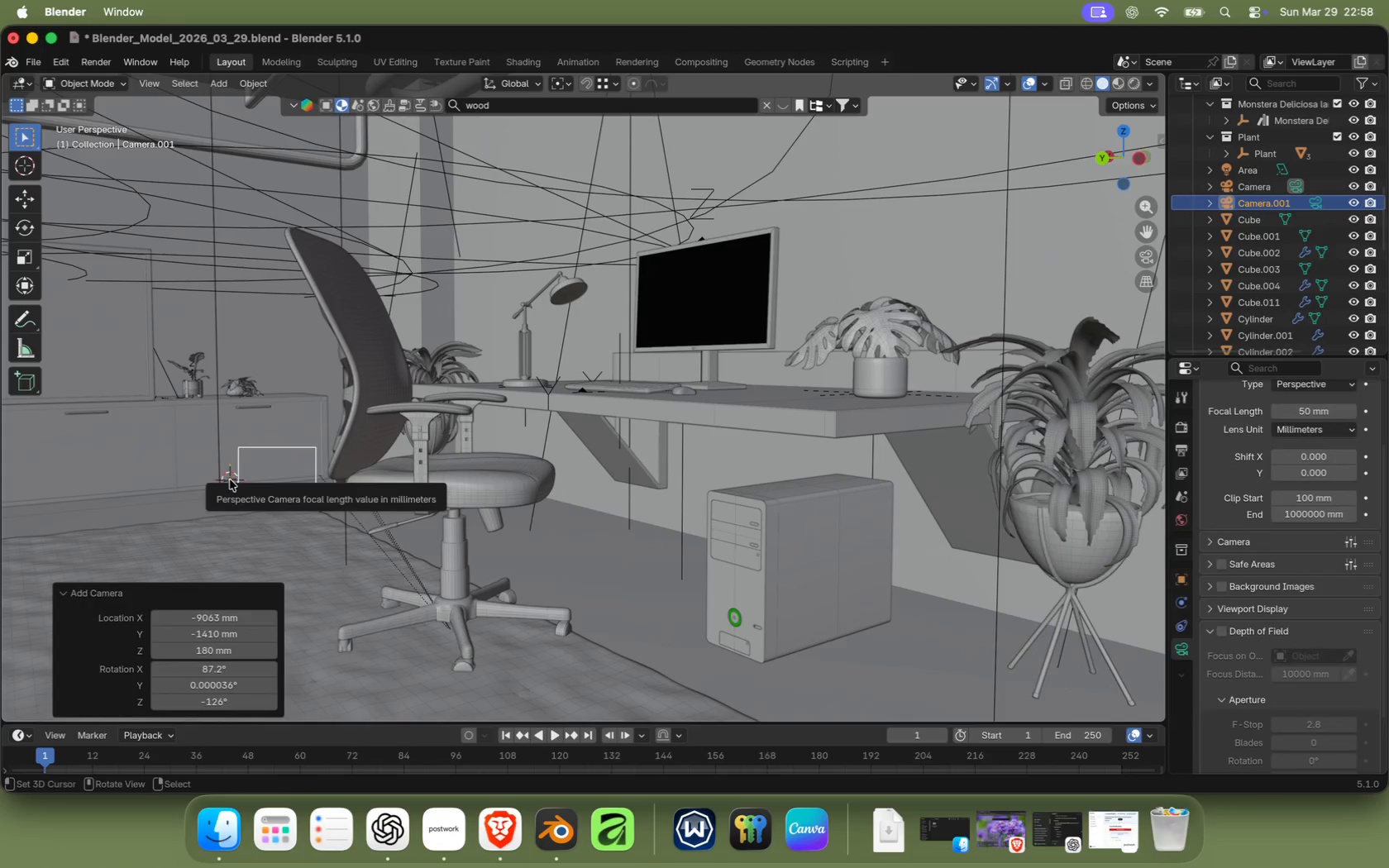 
key(Alt+Control+0)
 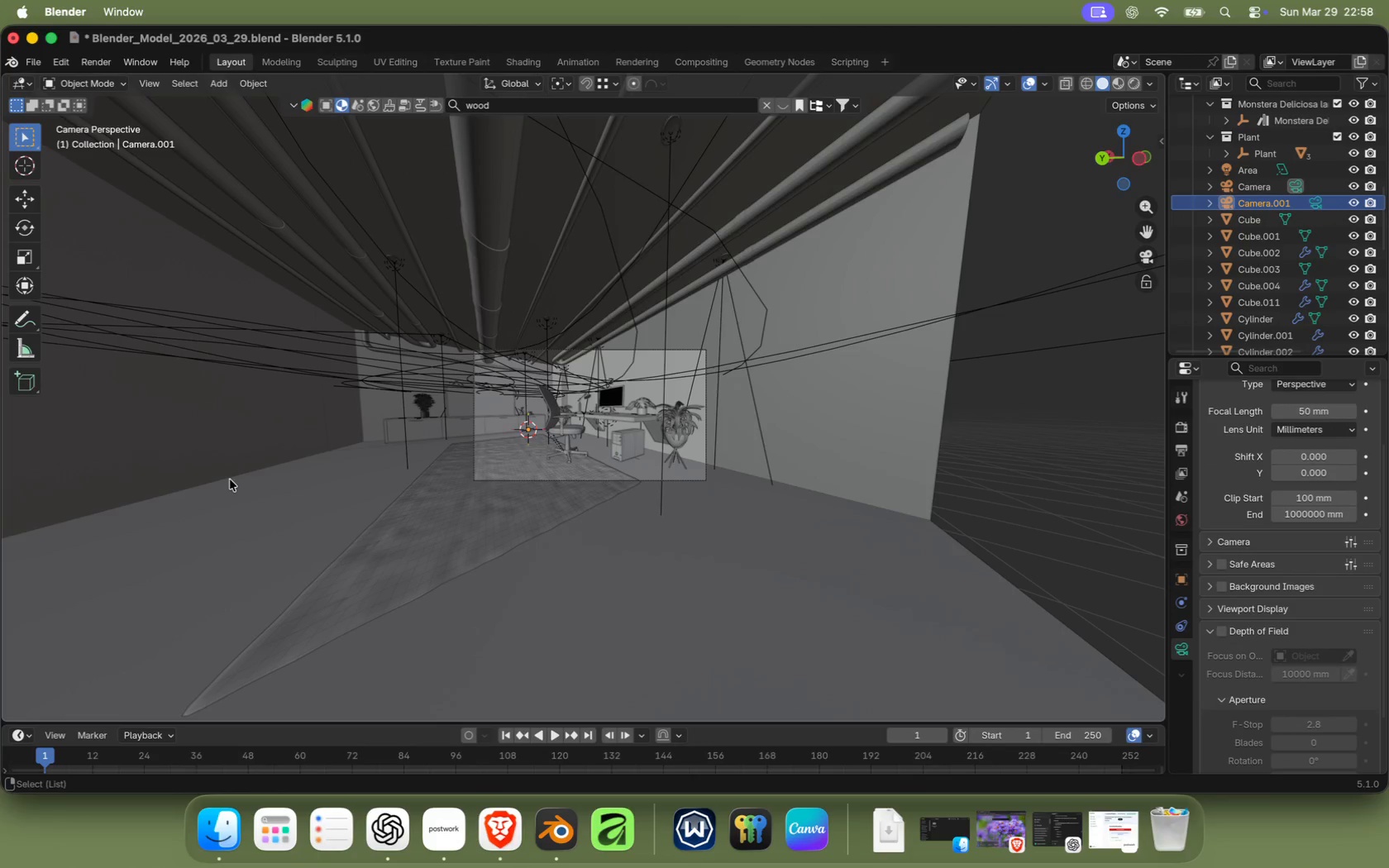 
scroll: coordinate [556, 408], scroll_direction: up, amount: 13.0
 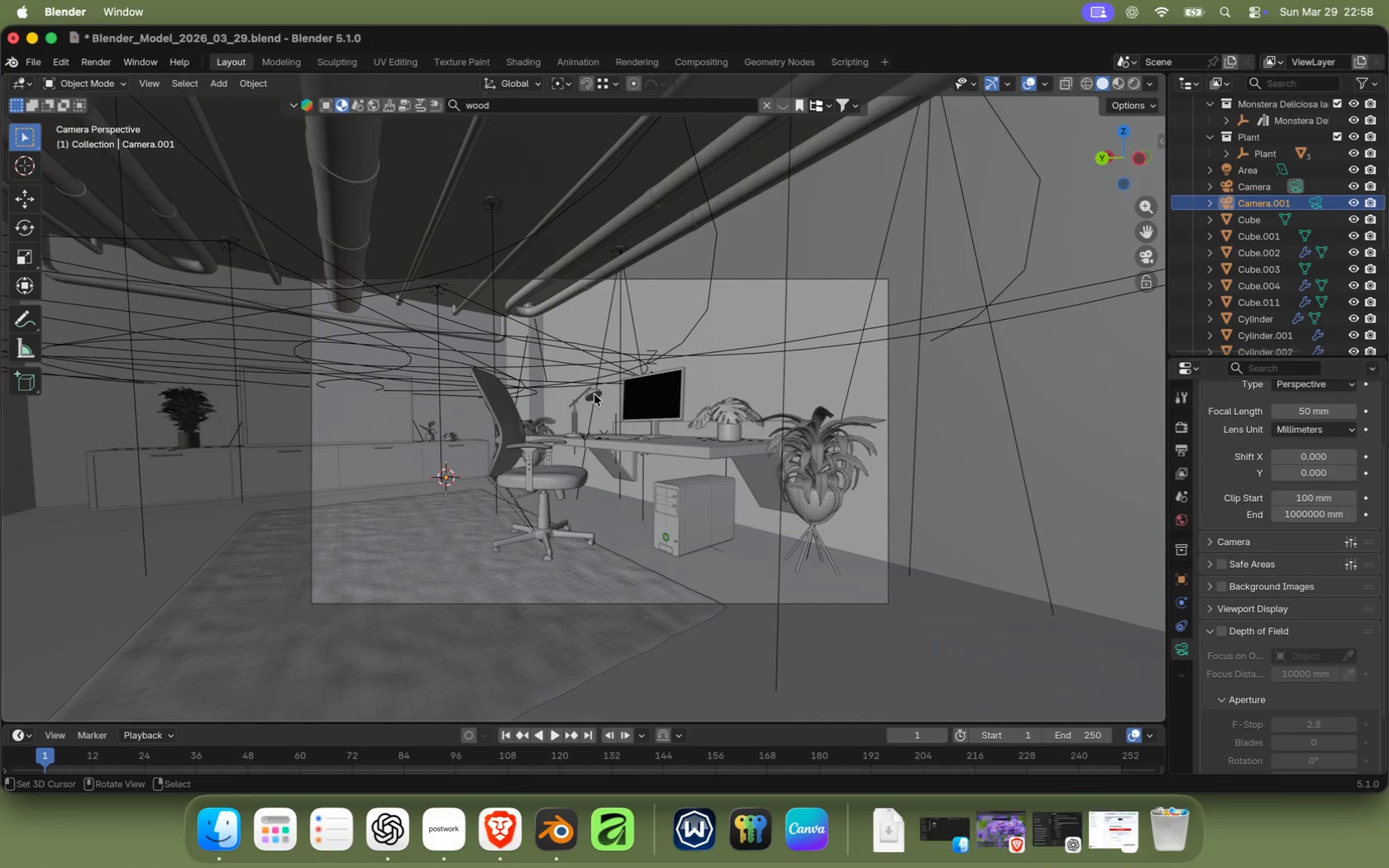 
type(rz)
 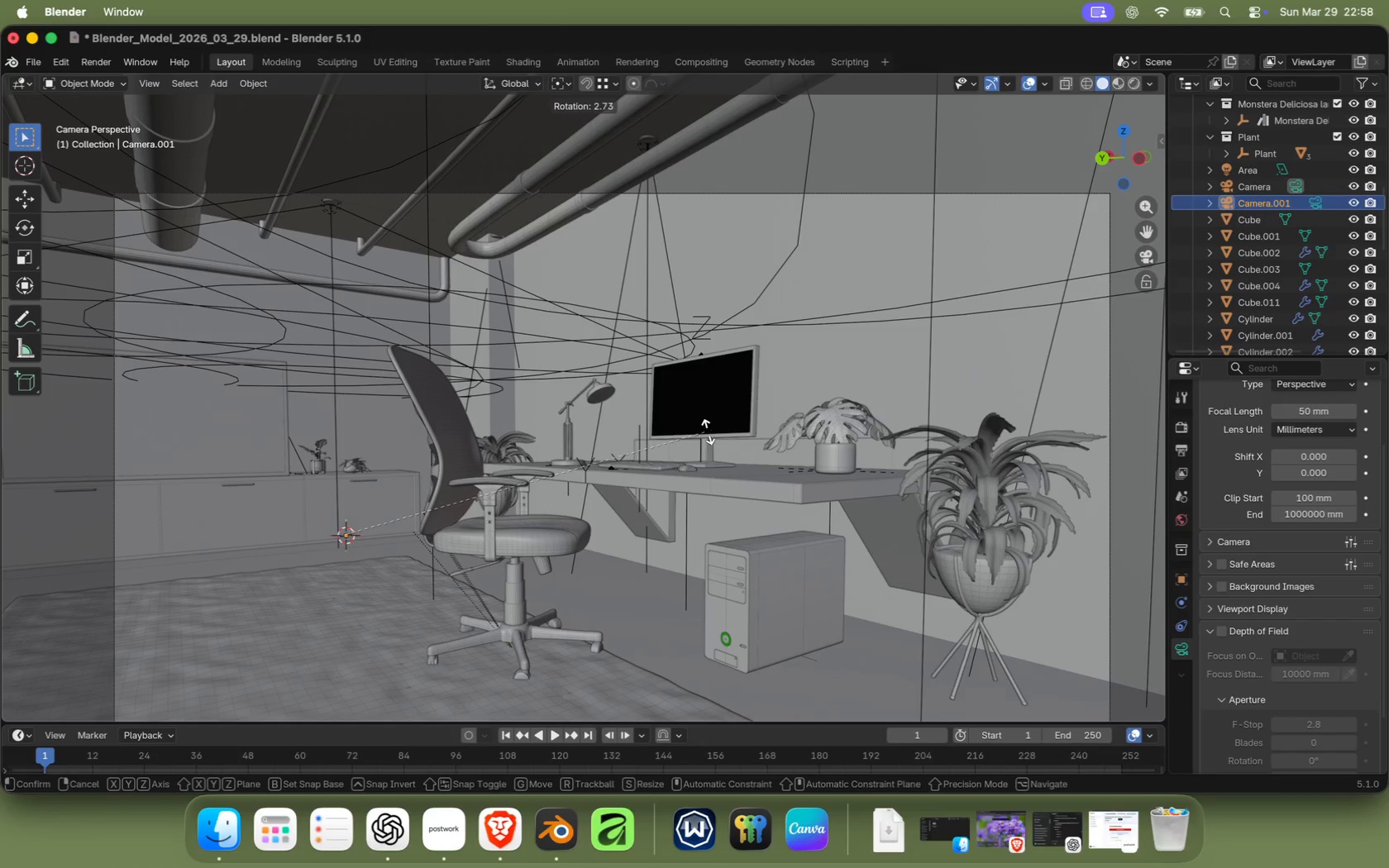 
right_click([722, 436])
 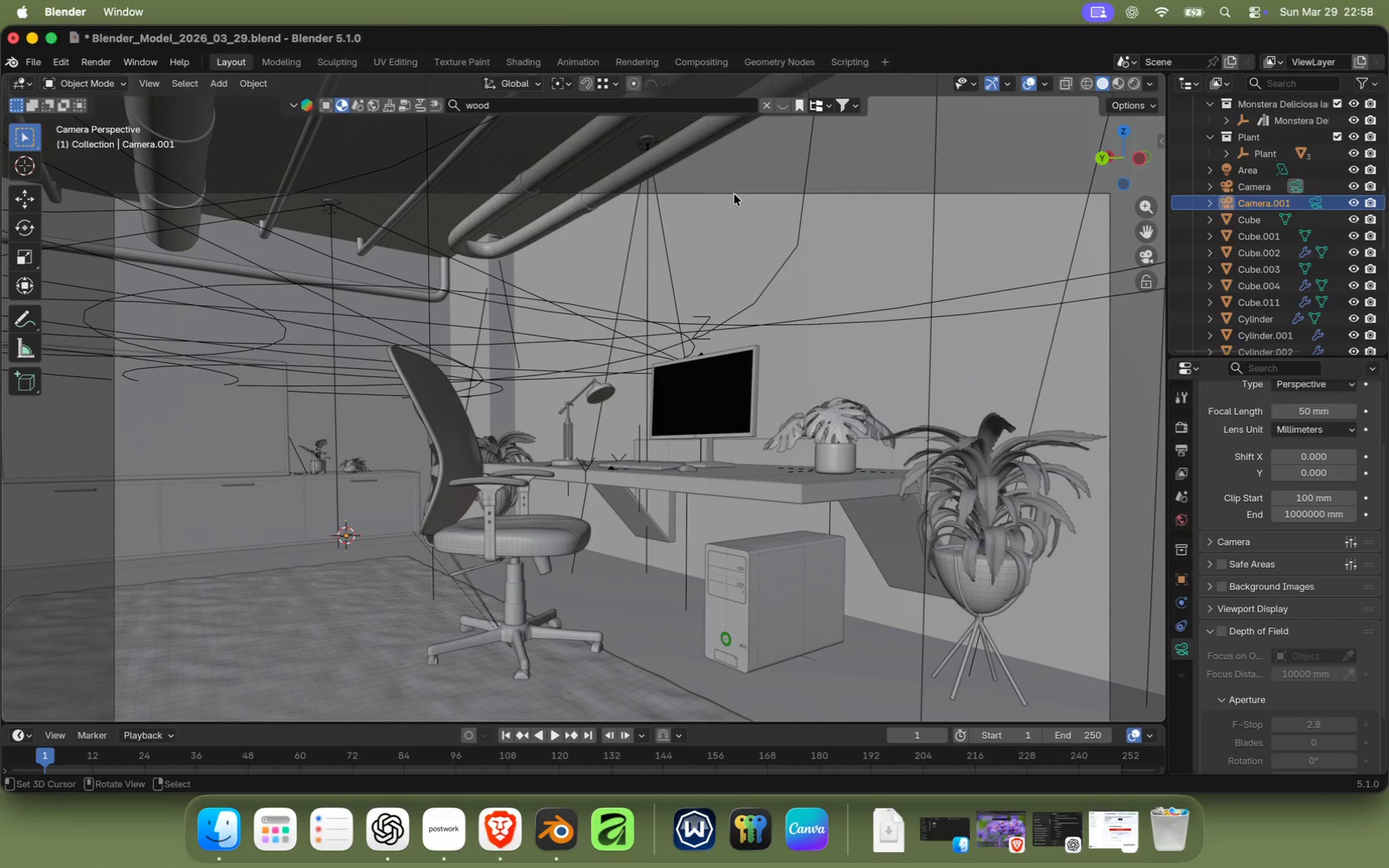 
right_click([733, 197])
 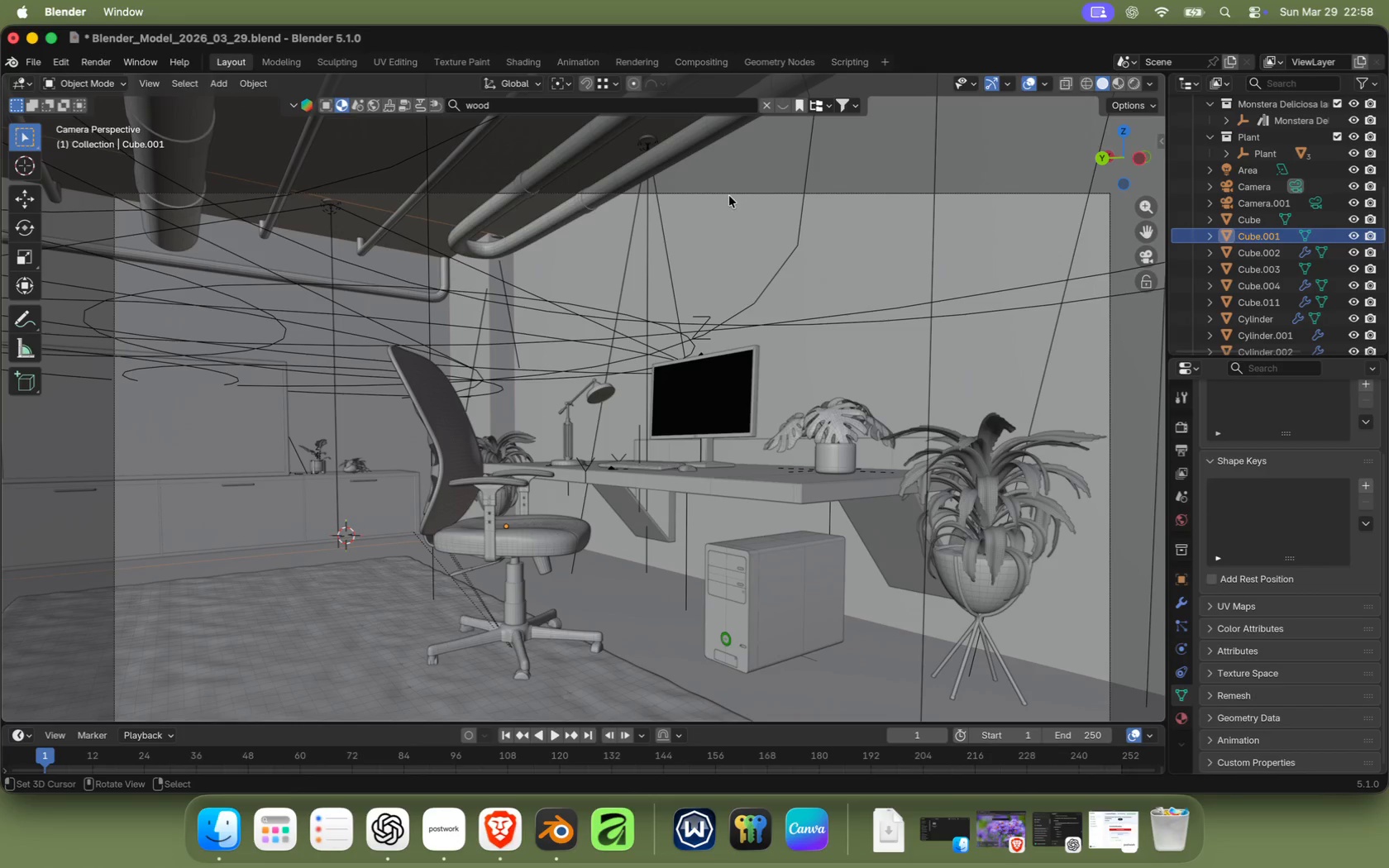 
type(rz)
 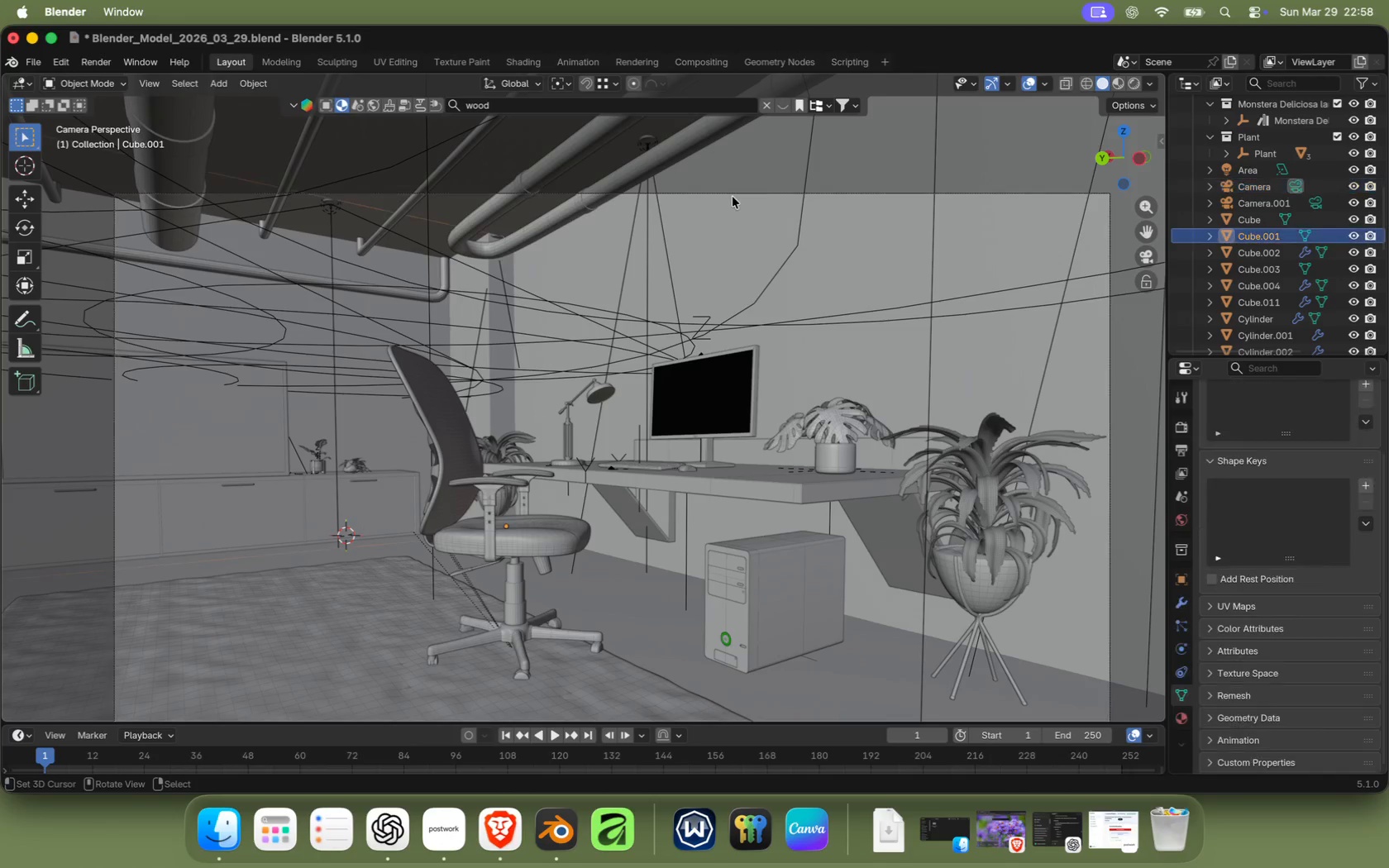 
right_click([745, 195])
 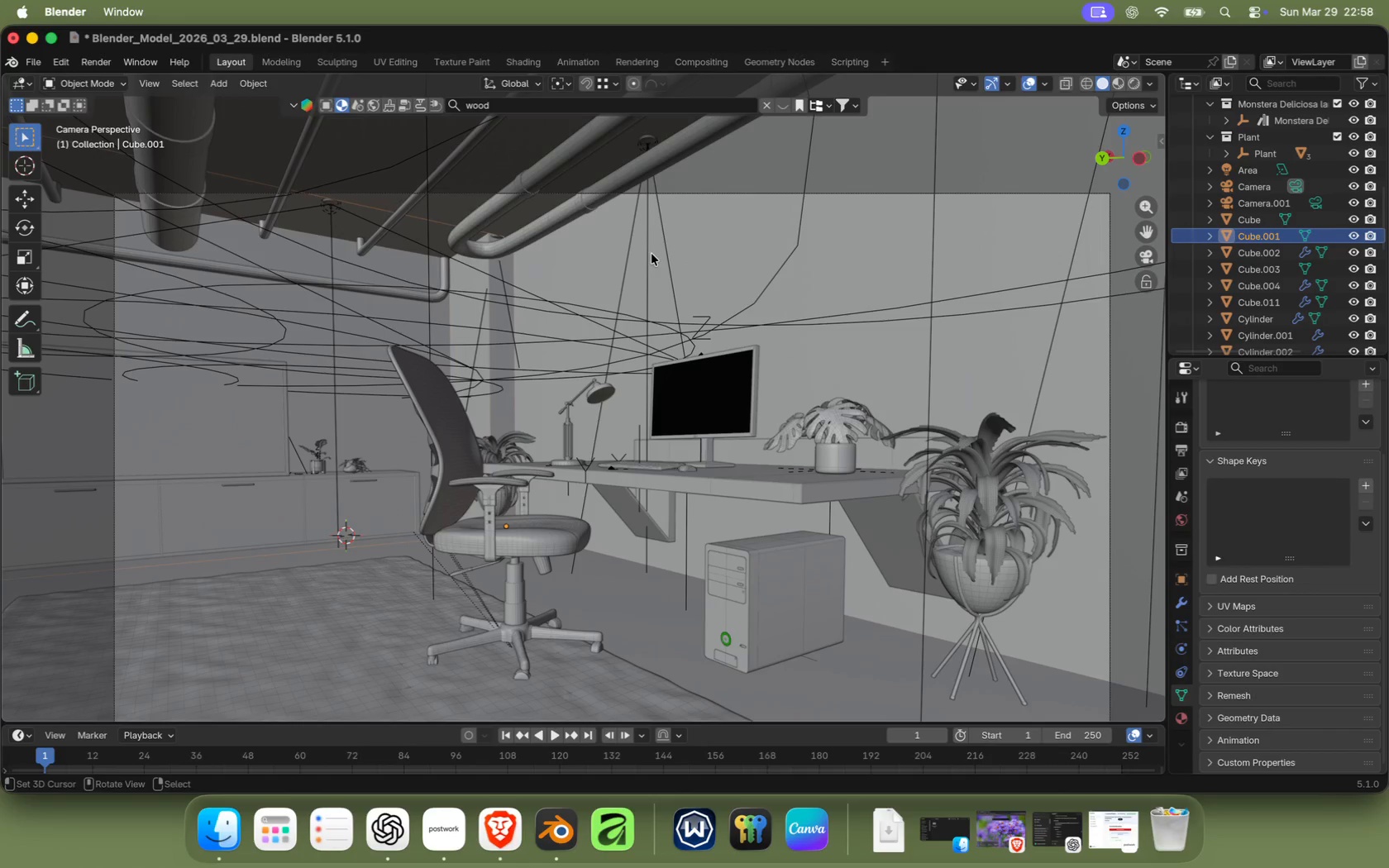 
key(Meta+Z)
 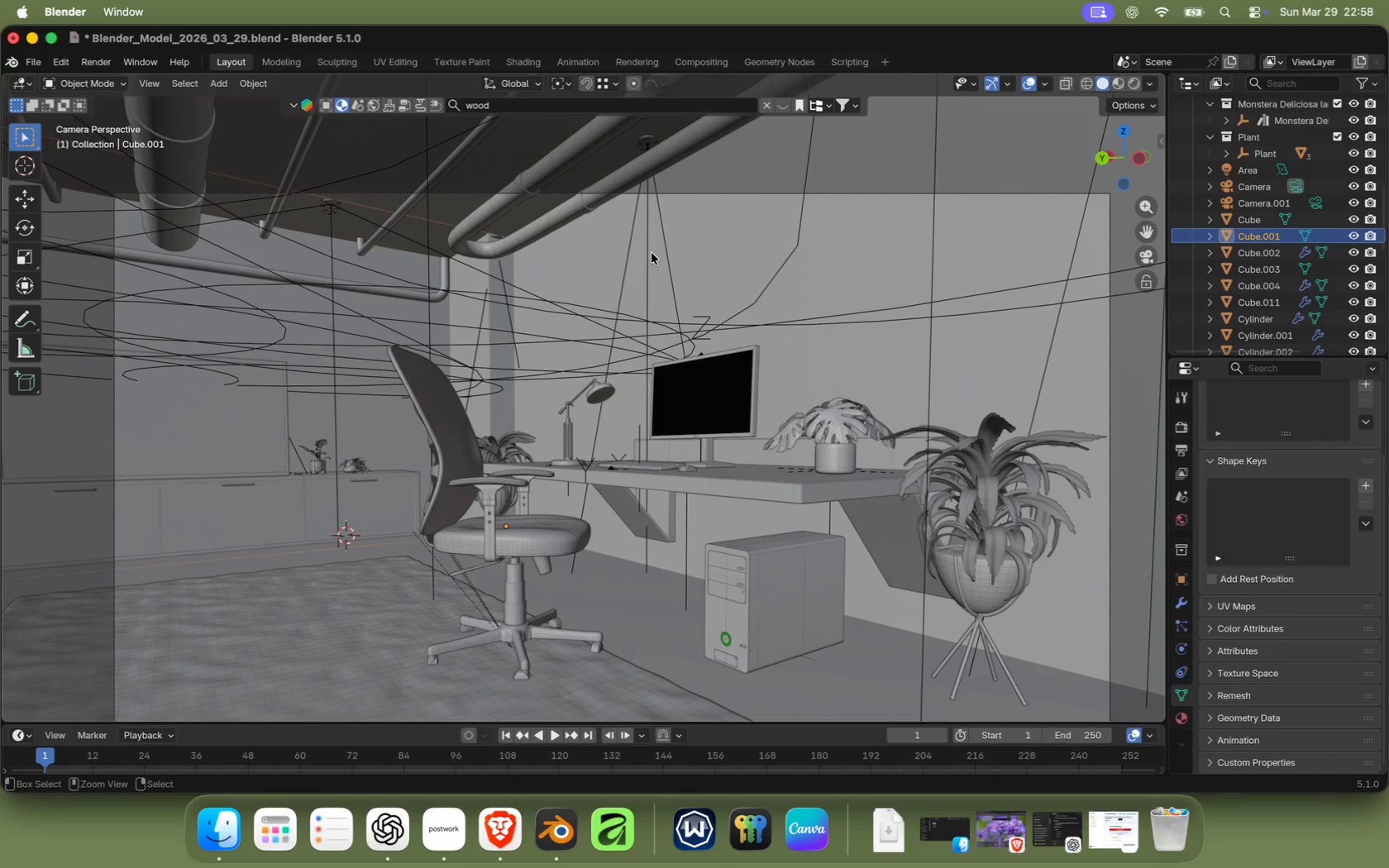 
key(Meta+Z)
 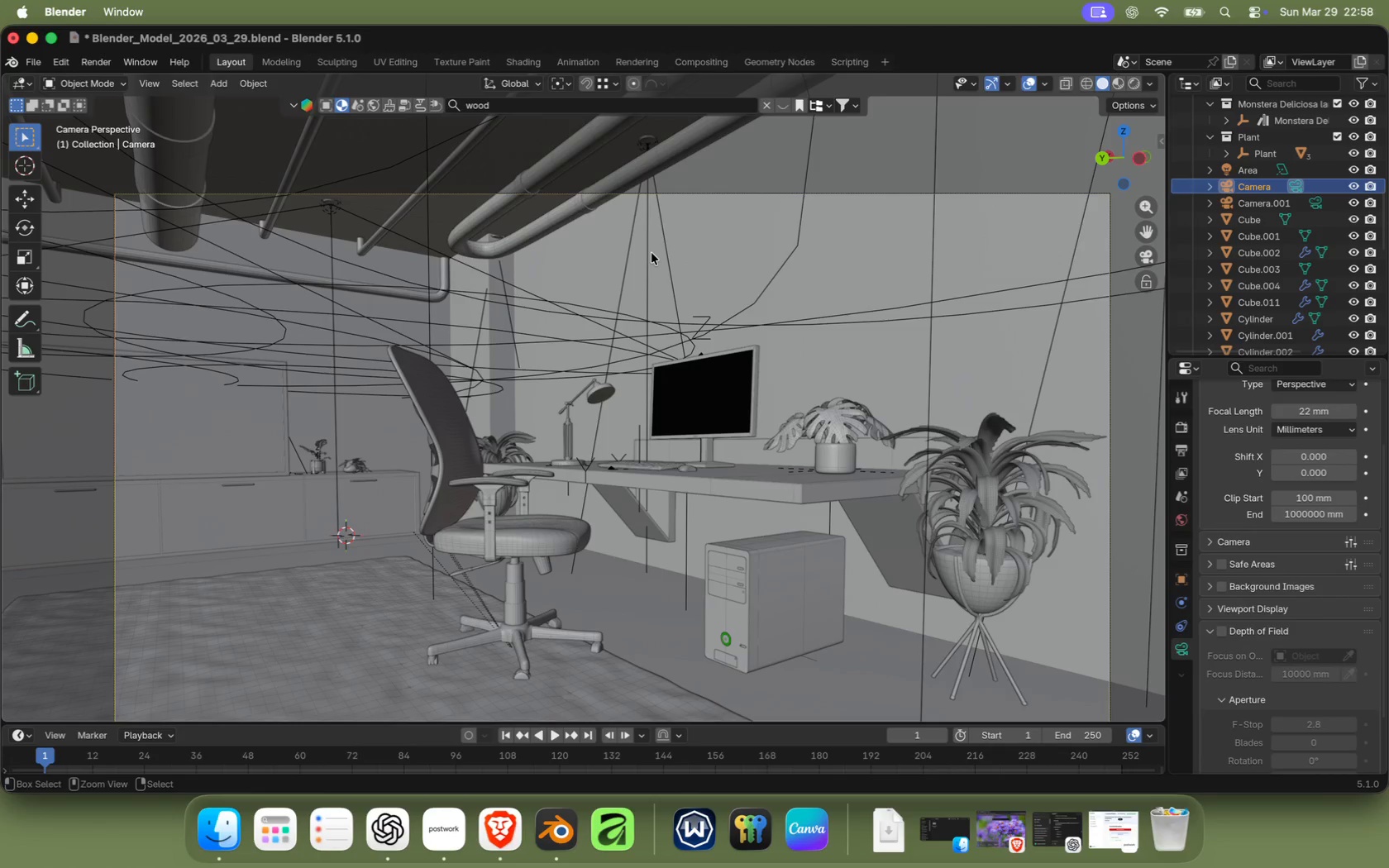 
key(Meta+Z)
 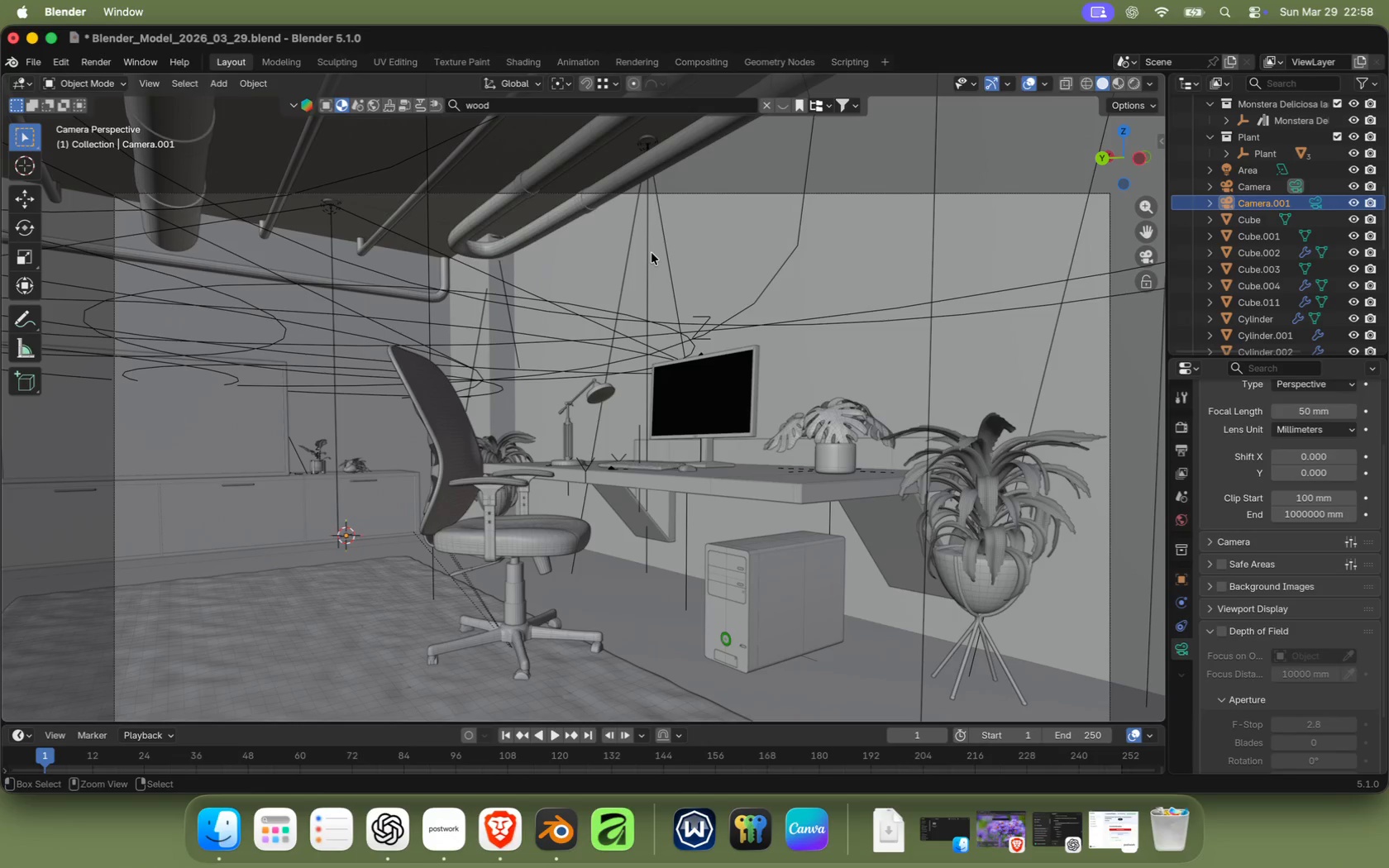 
key(Meta+Z)
 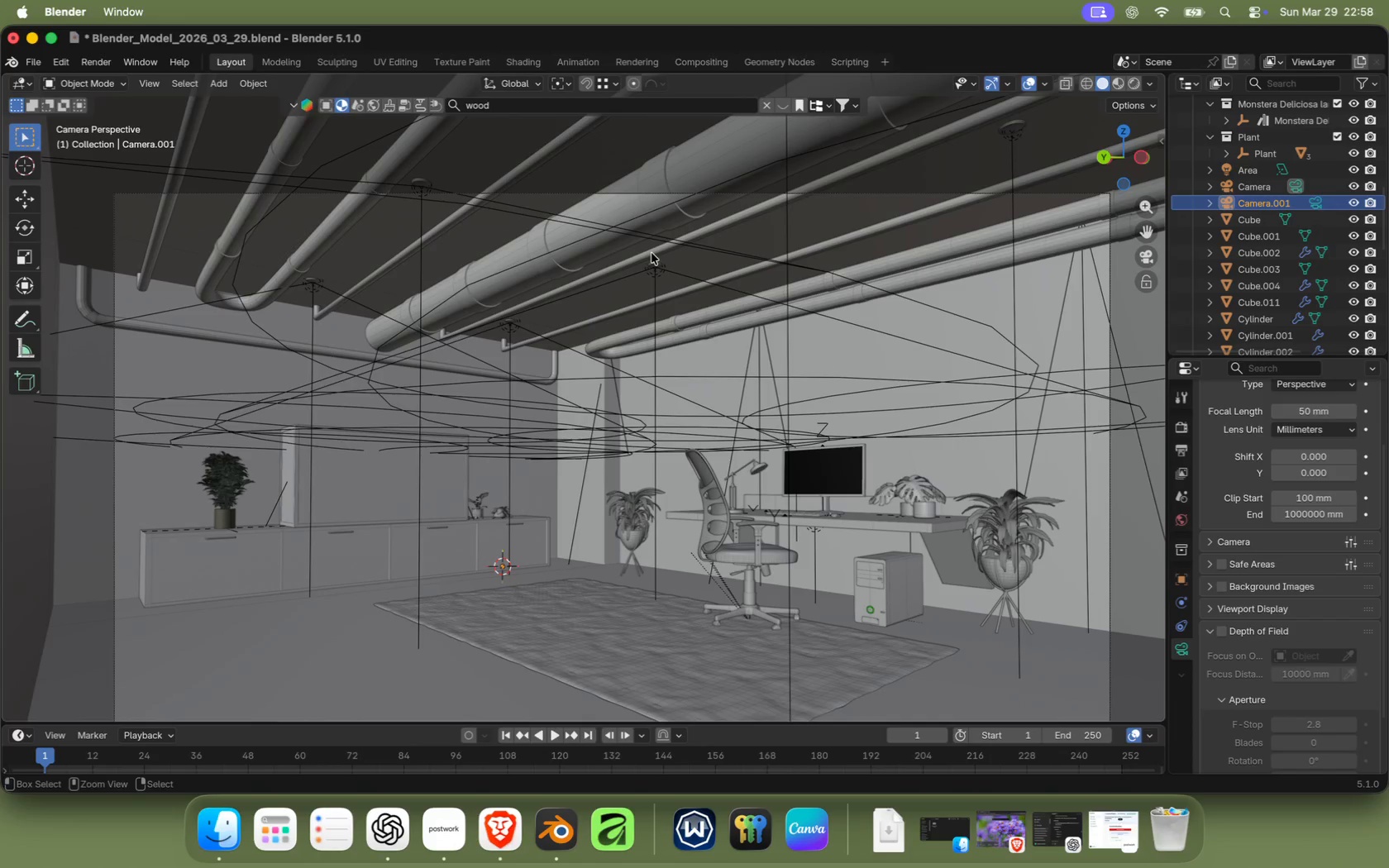 
scroll: coordinate [659, 273], scroll_direction: down, amount: 23.0
 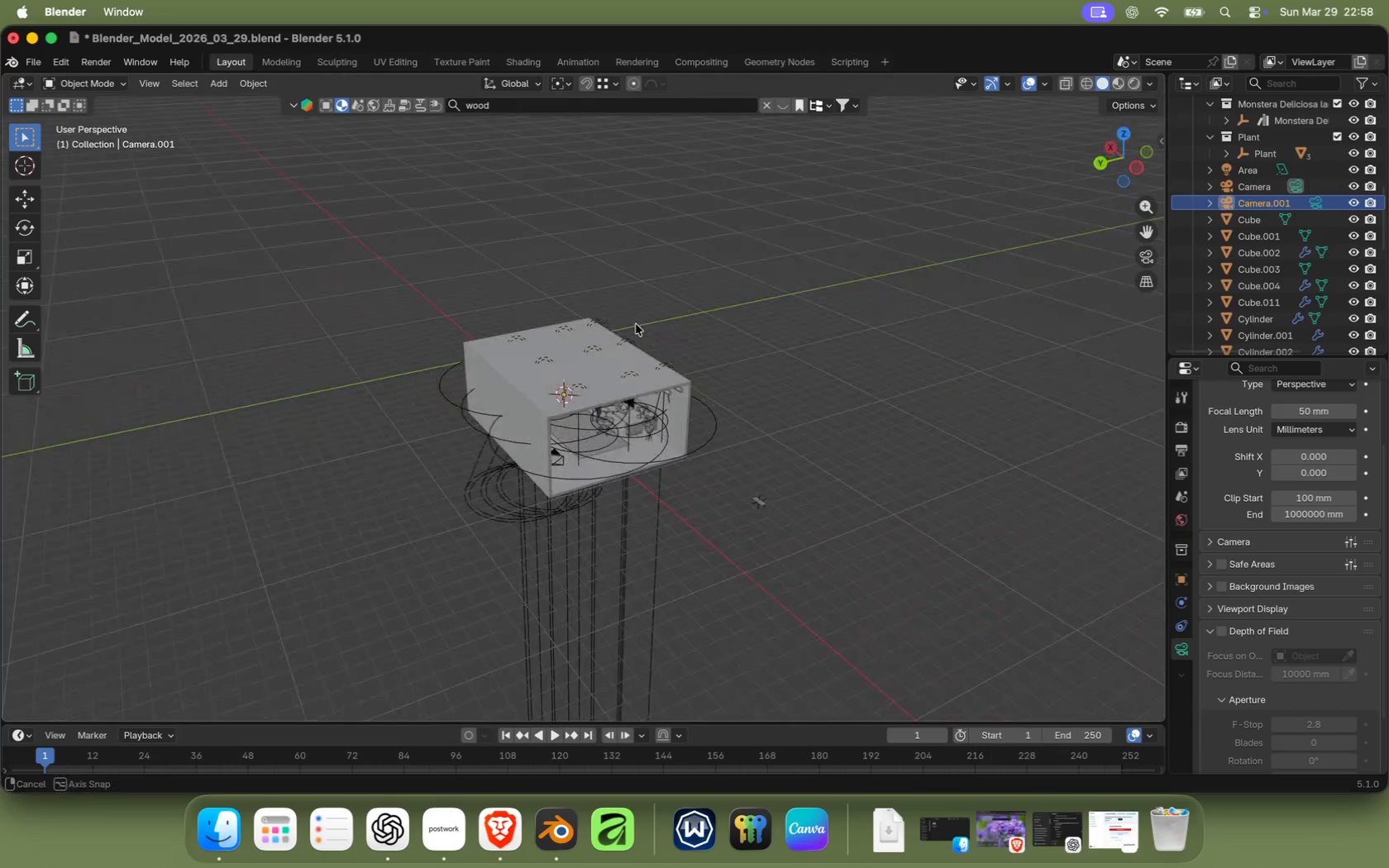 
scroll: coordinate [604, 420], scroll_direction: up, amount: 4.0
 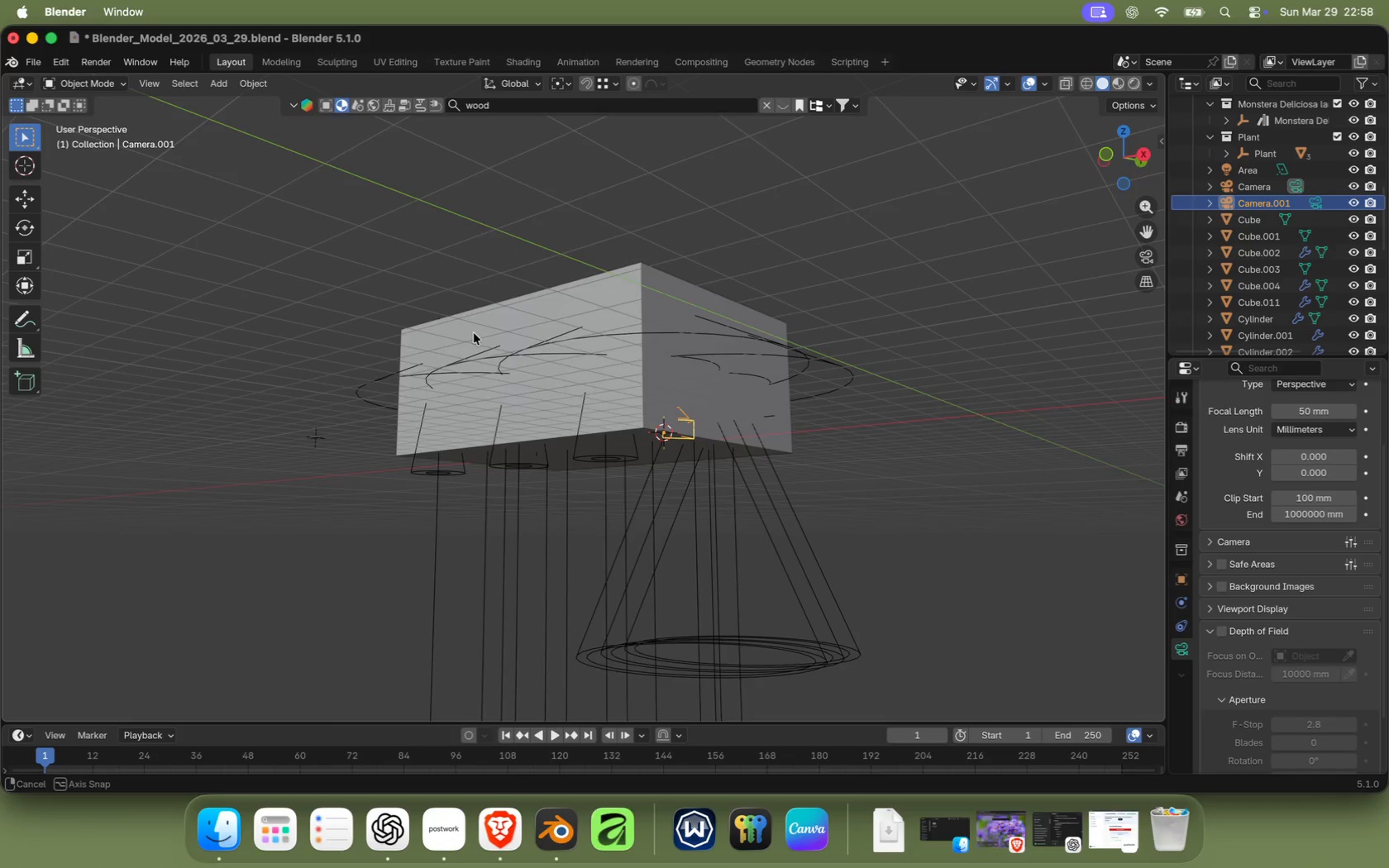 
wait(5.37)
 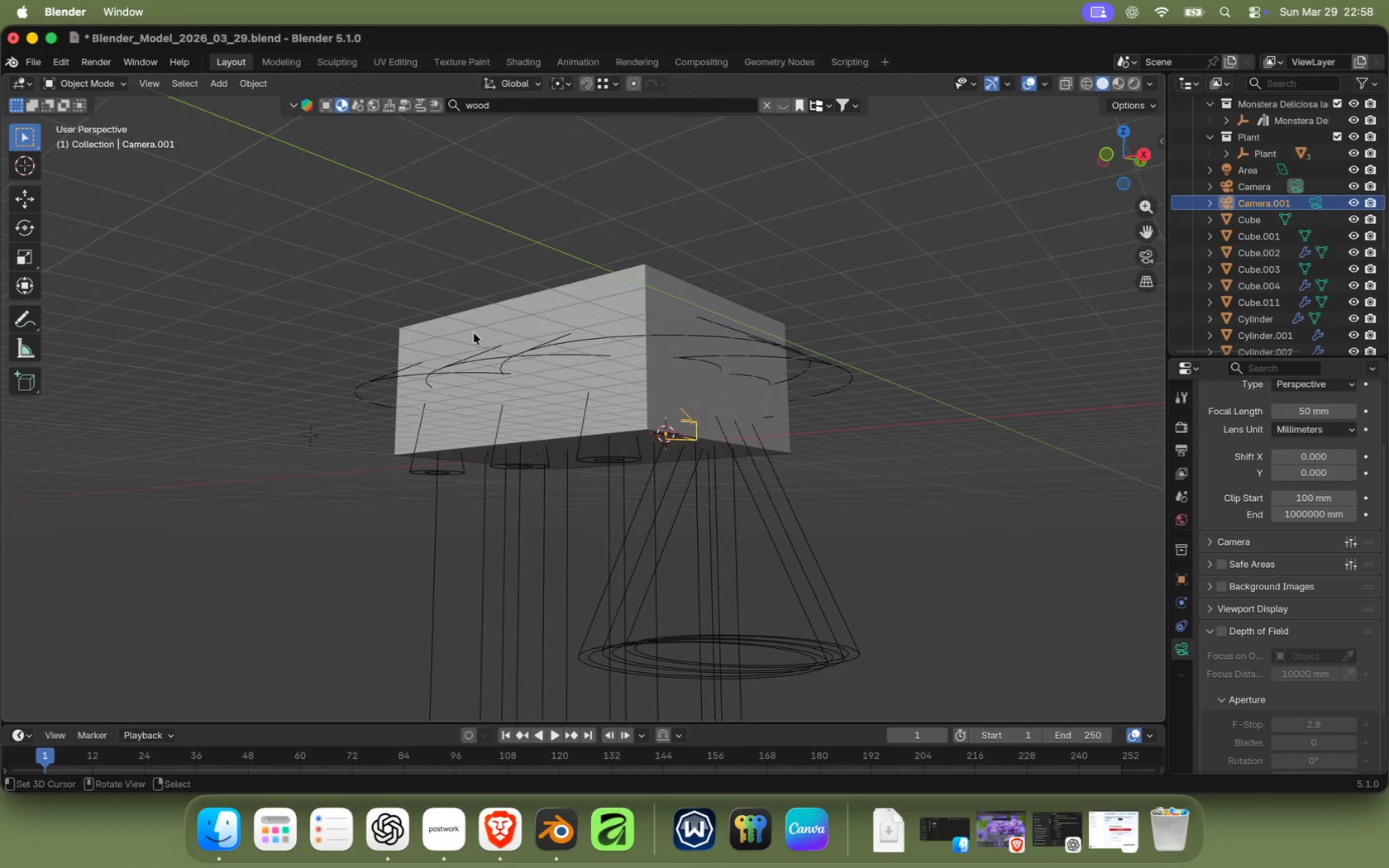 
key(Meta+0)
 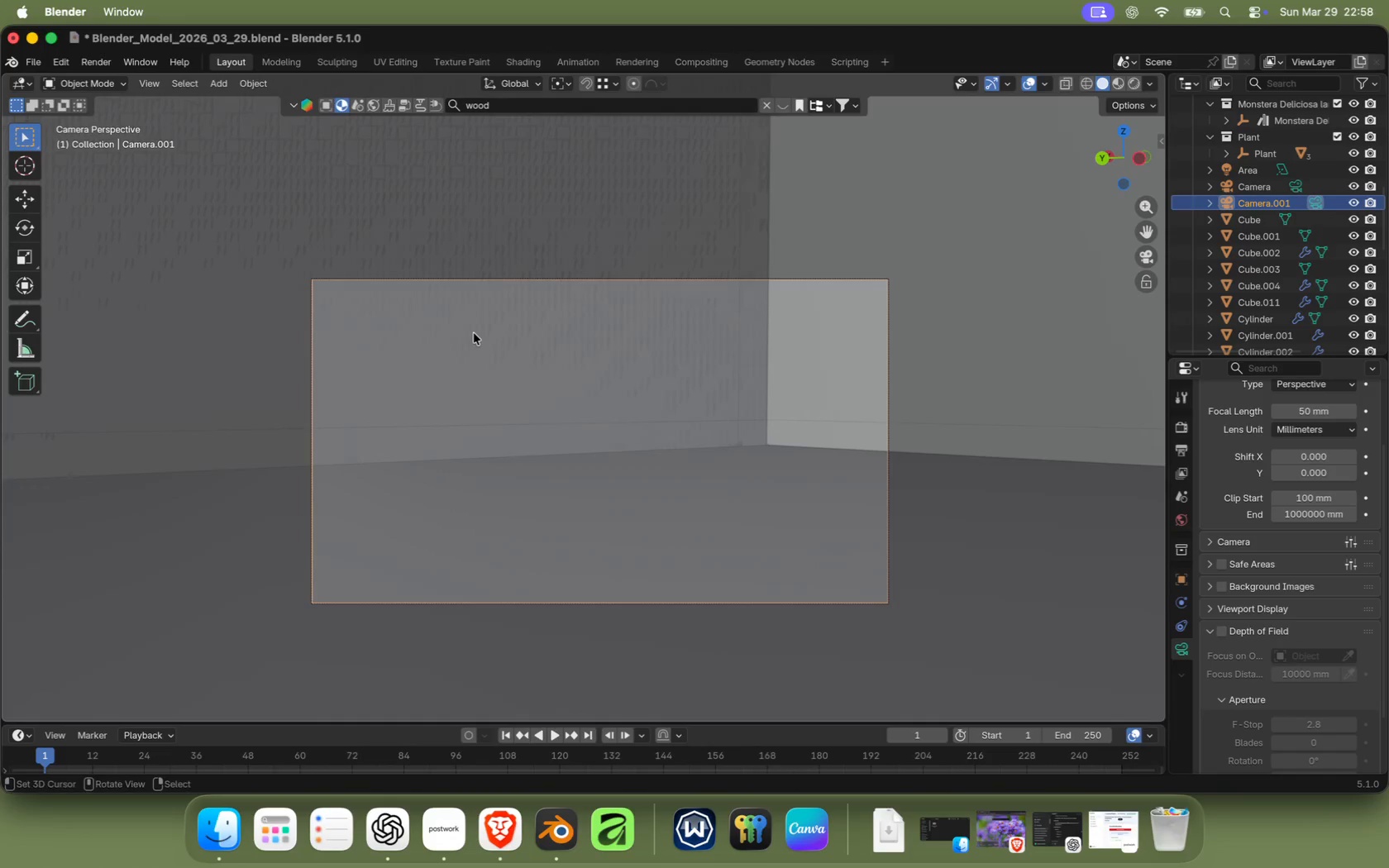 
key(0)
 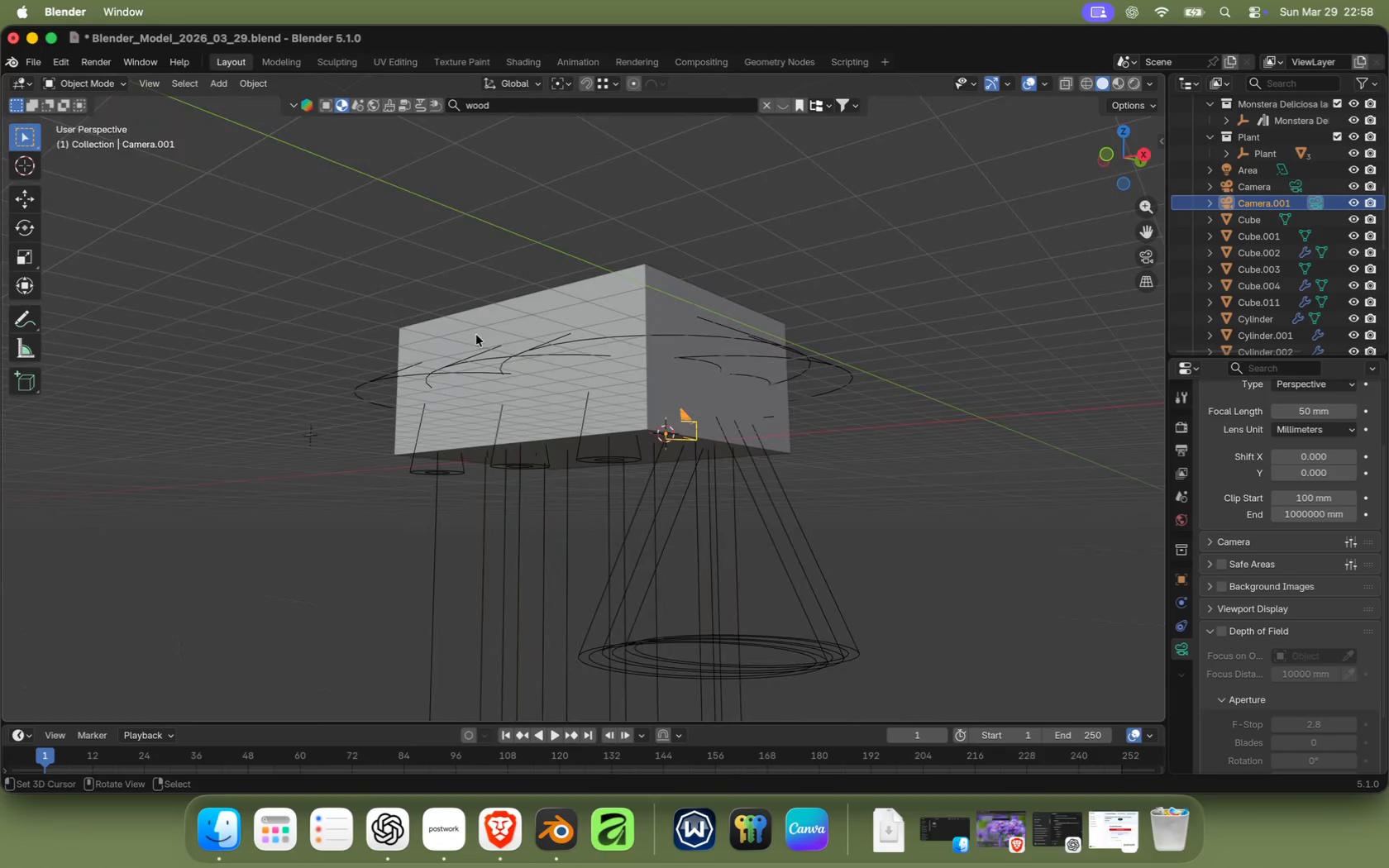 
scroll: coordinate [645, 429], scroll_direction: up, amount: 17.0
 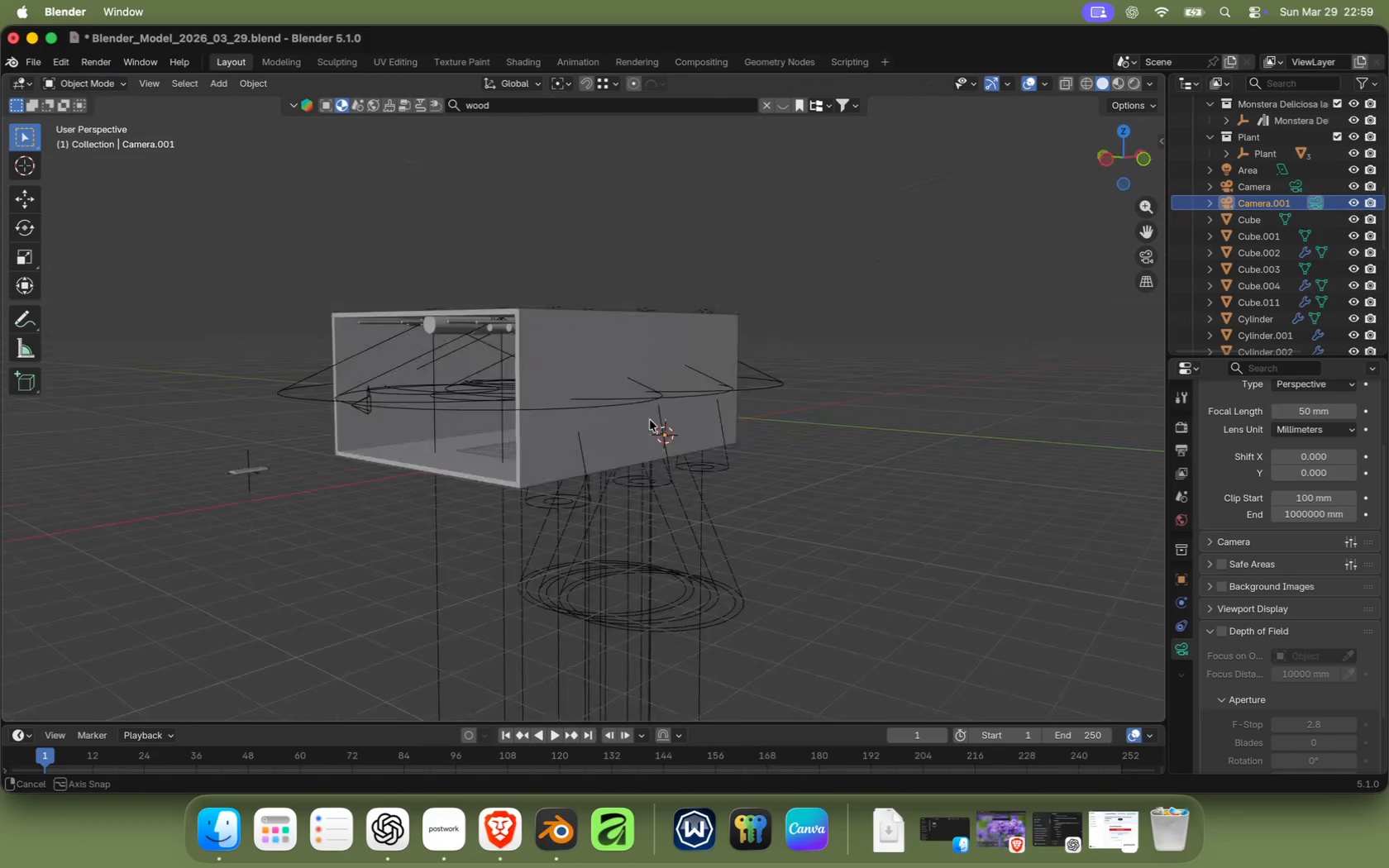 
hold_key(key=ShiftRight, duration=1.21)
 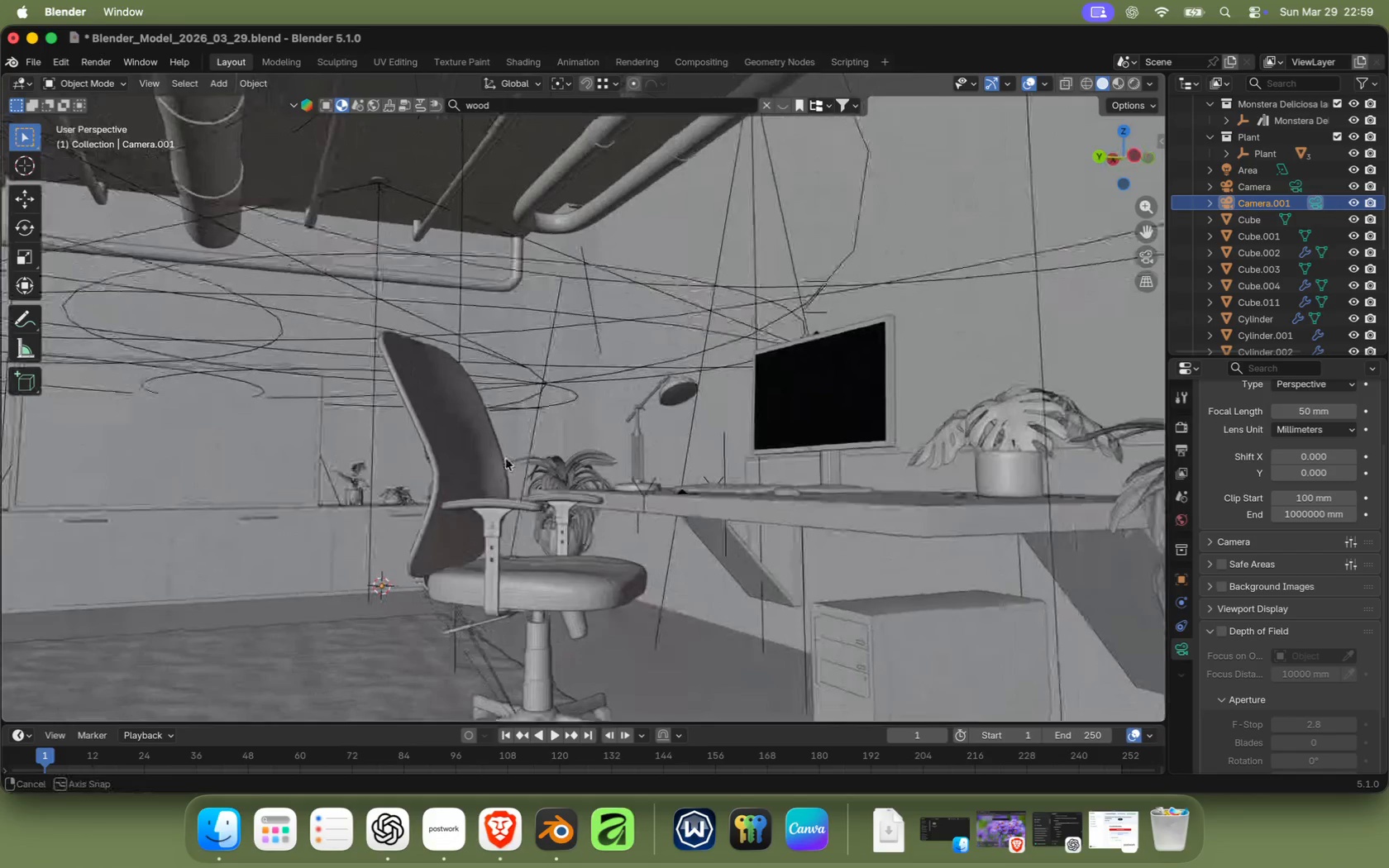 
wait(5.42)
 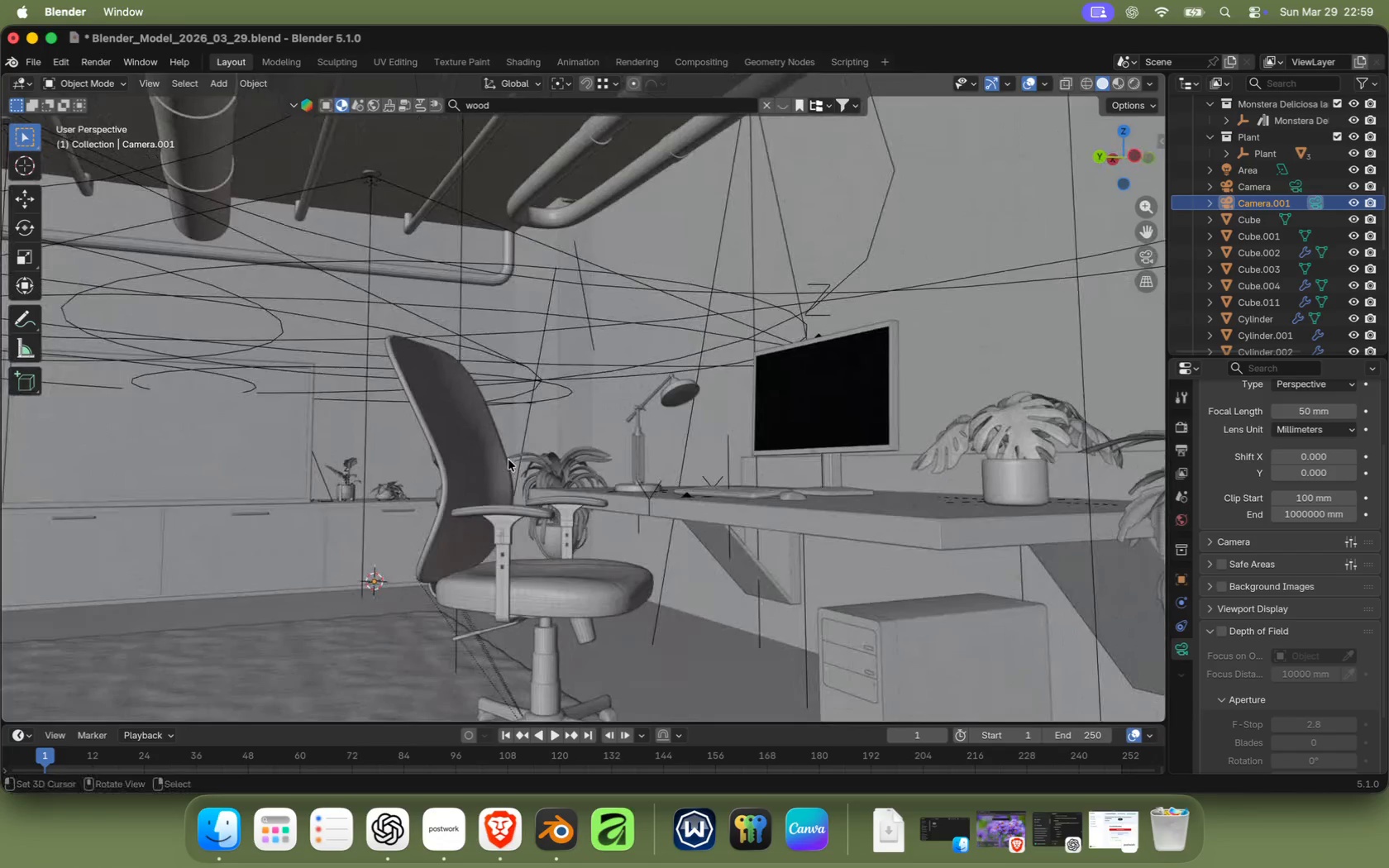 
key(Alt+Meta+0)
 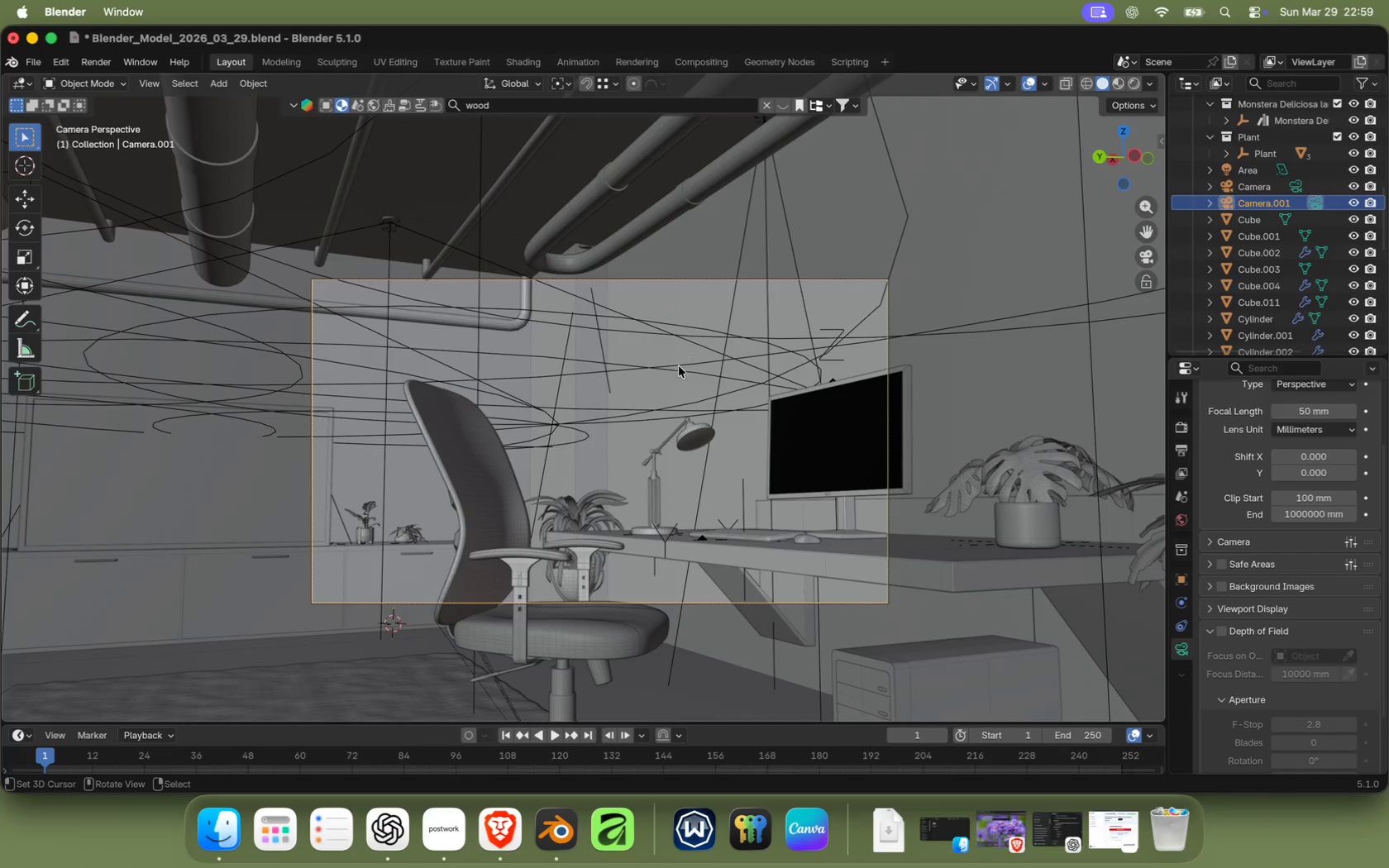 
type(gzz)
 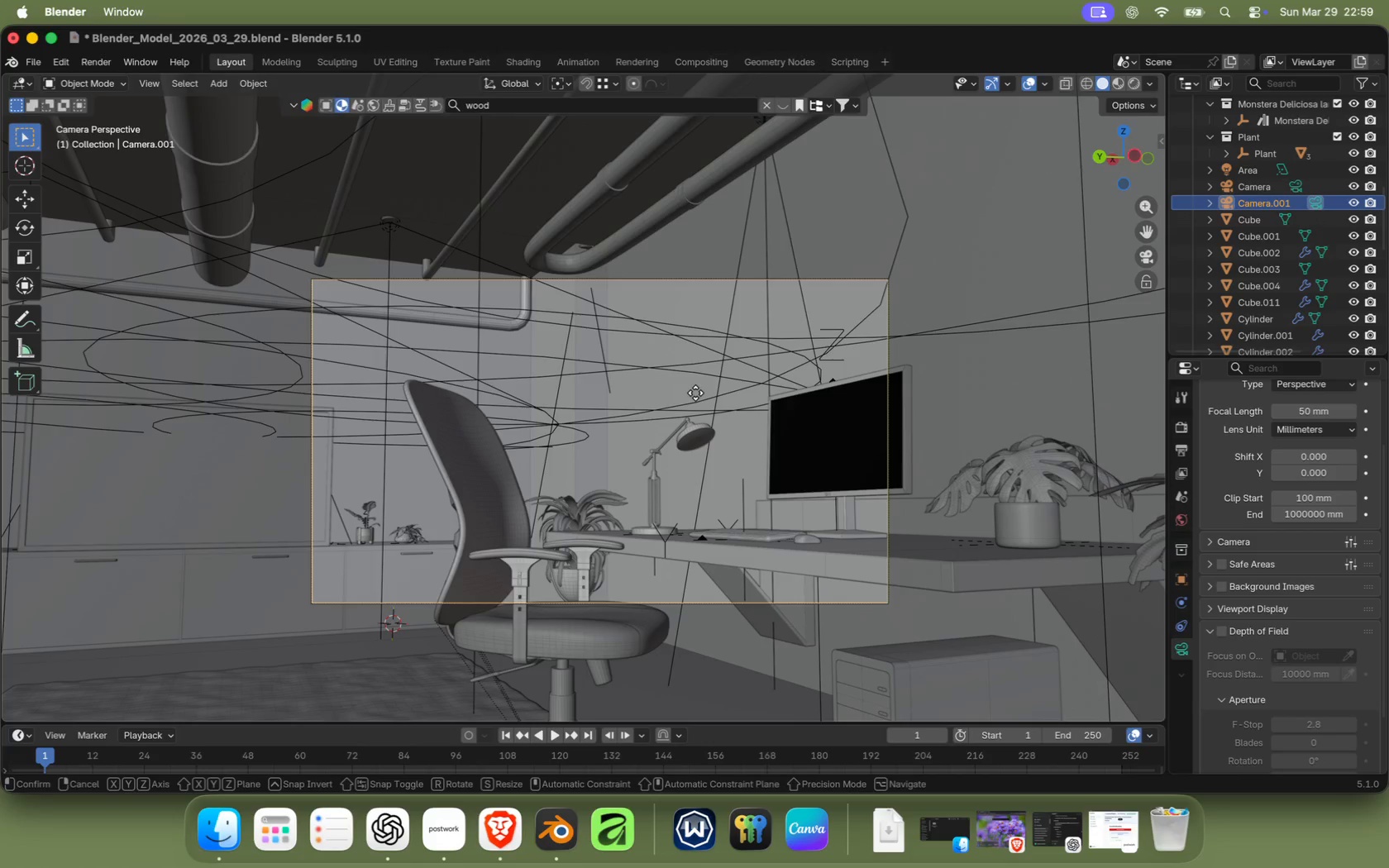 
type(rz)
 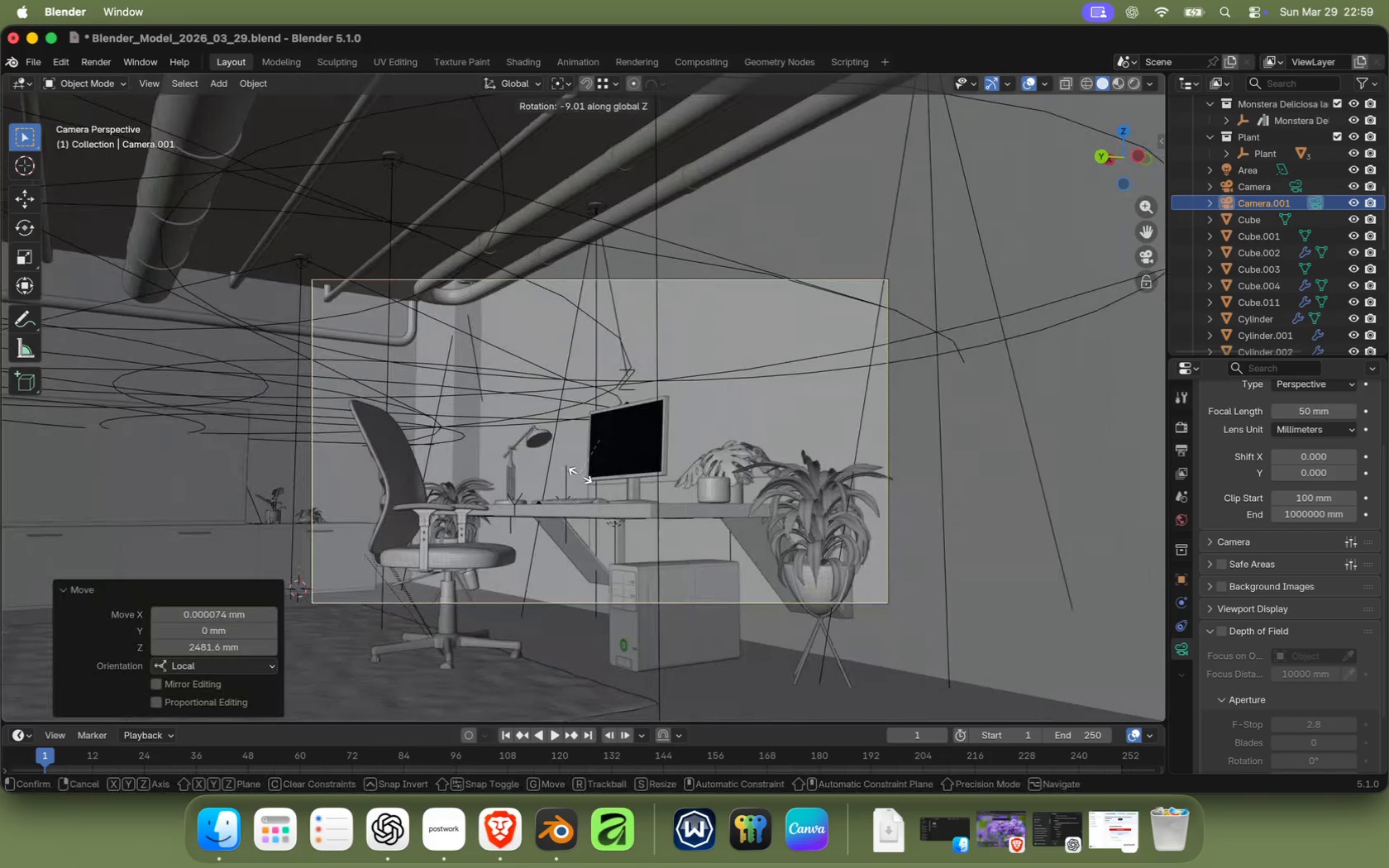 
left_click([582, 475])
 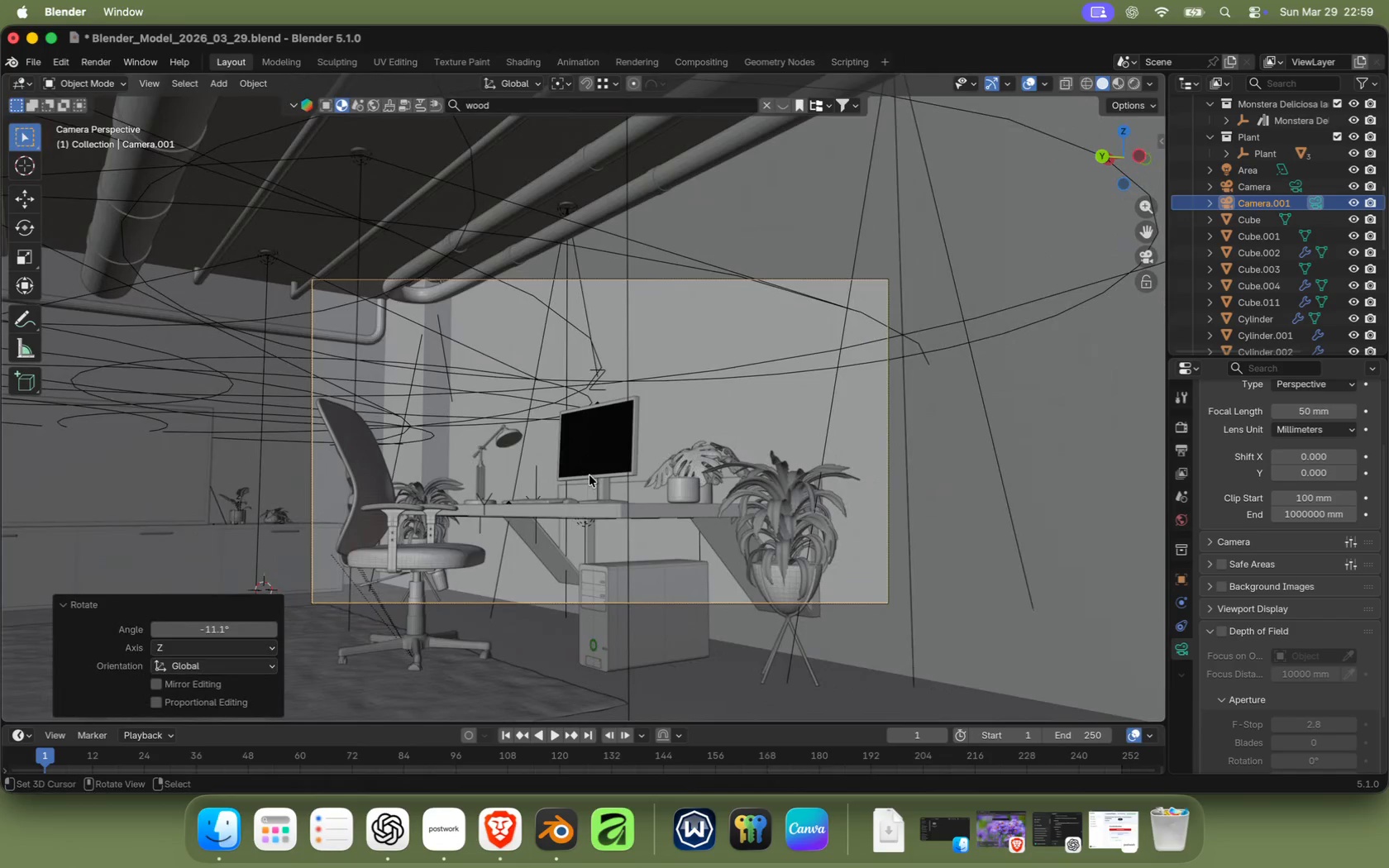 
key(N)
 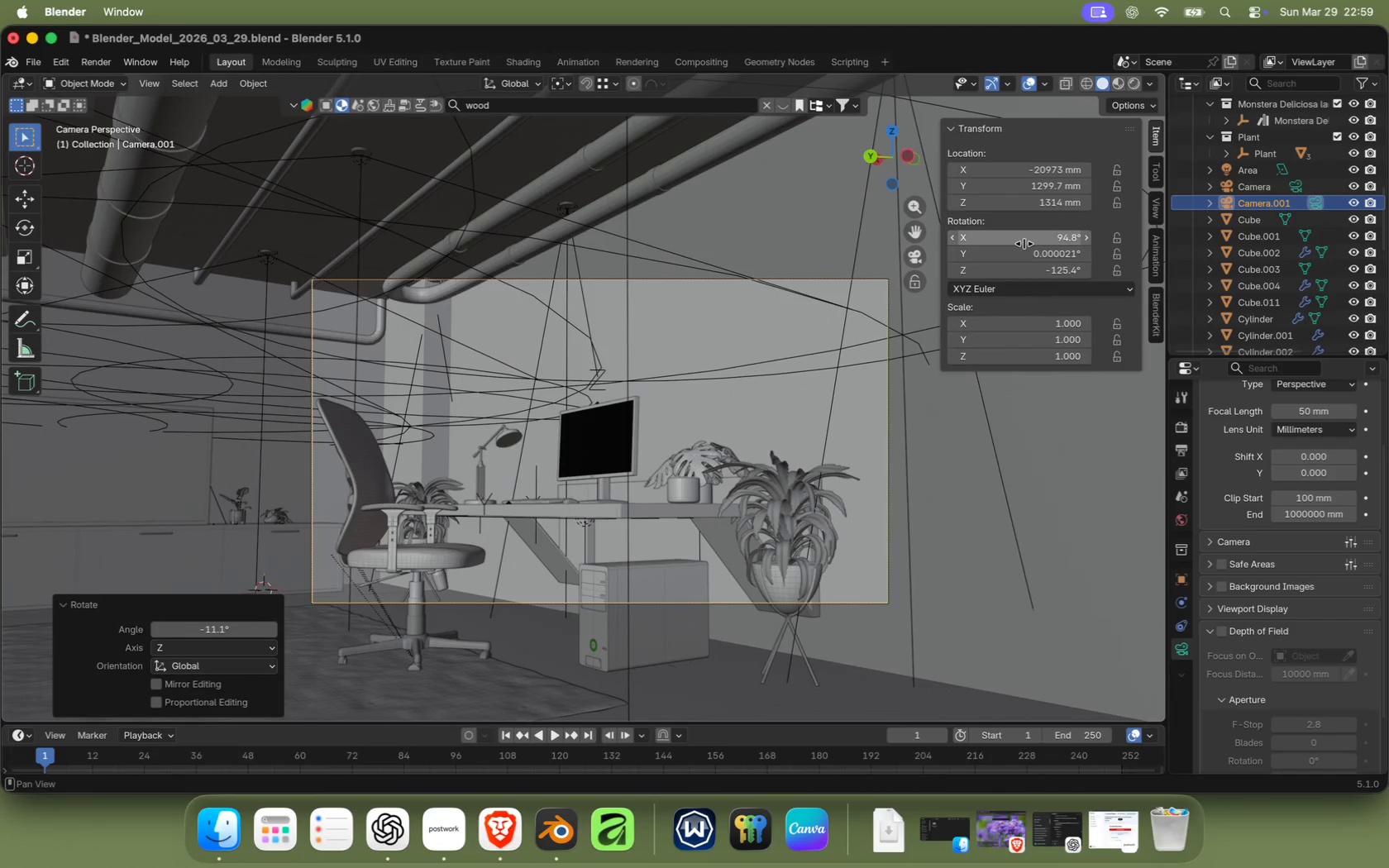 
left_click([1022, 241])
 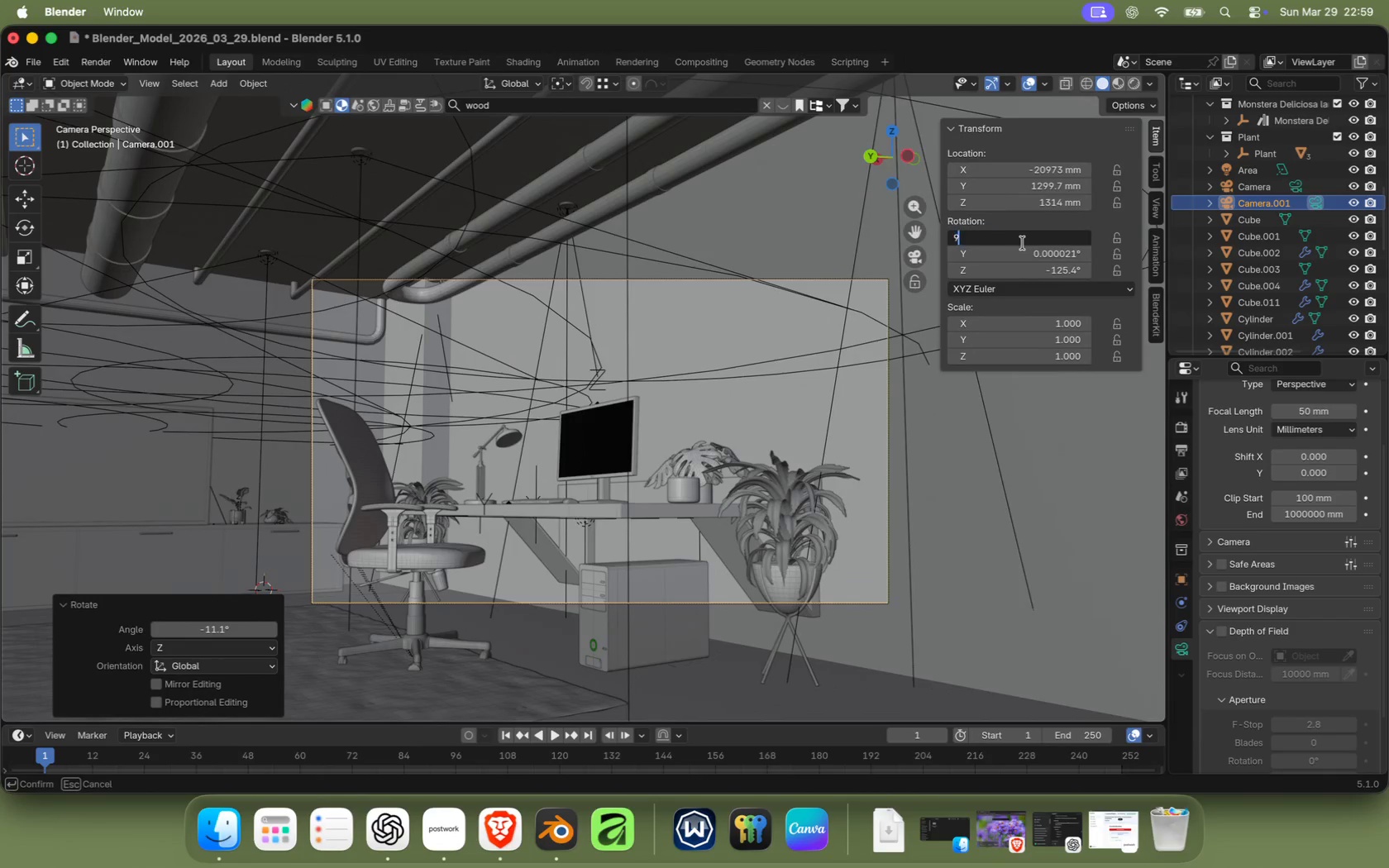 
type(90)
 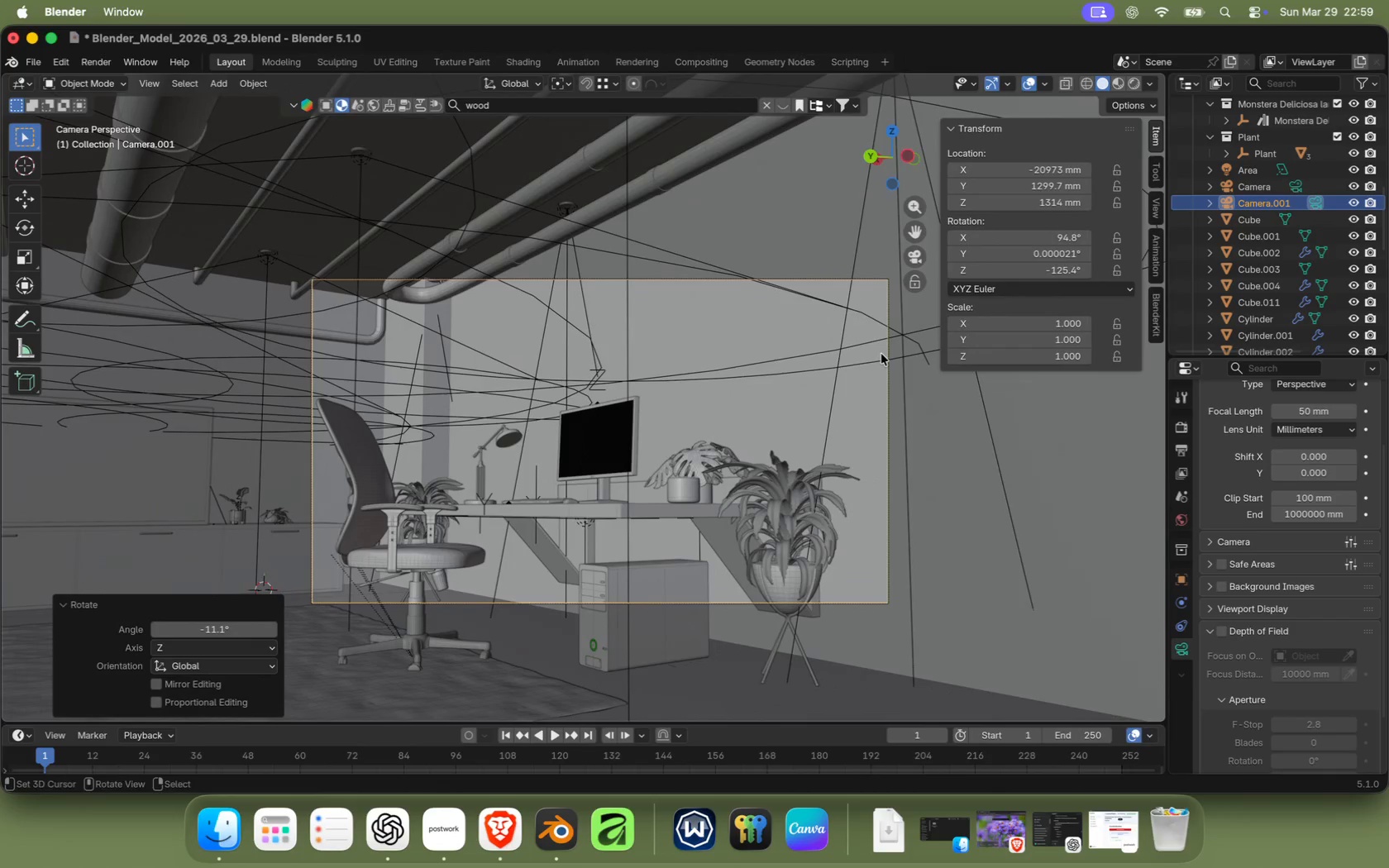 
key(Enter)
 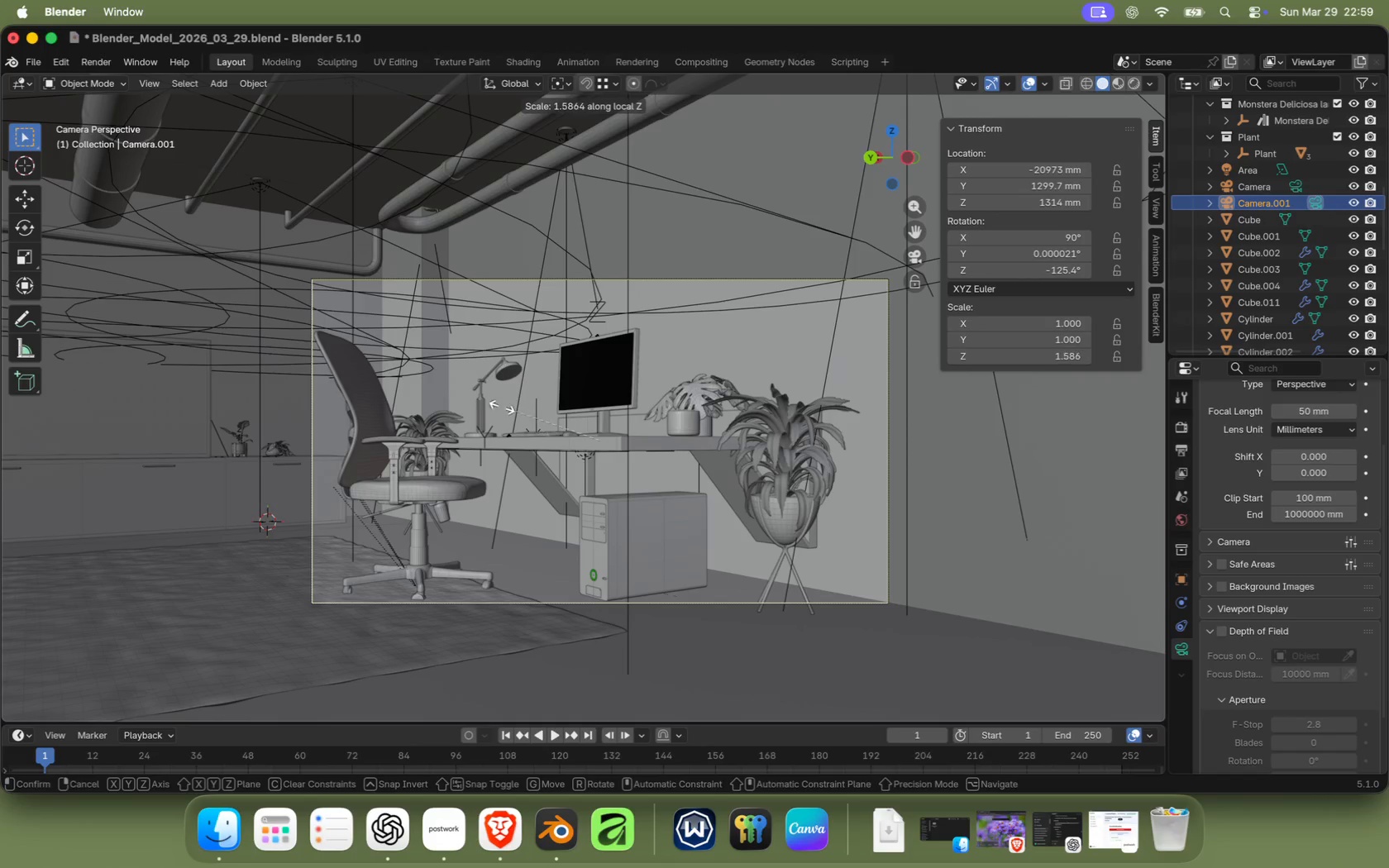 
type(szz)
 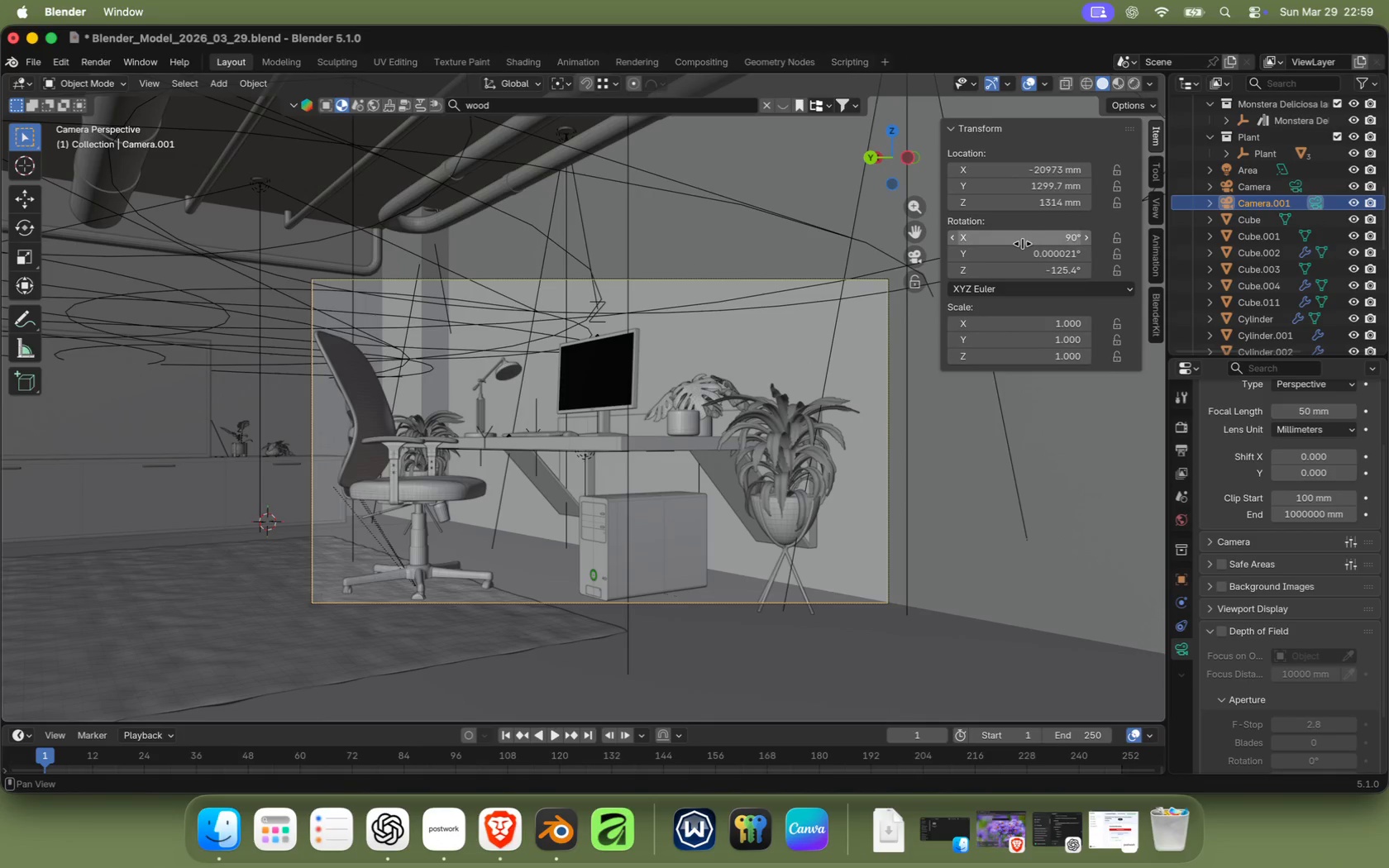 
key(D)
 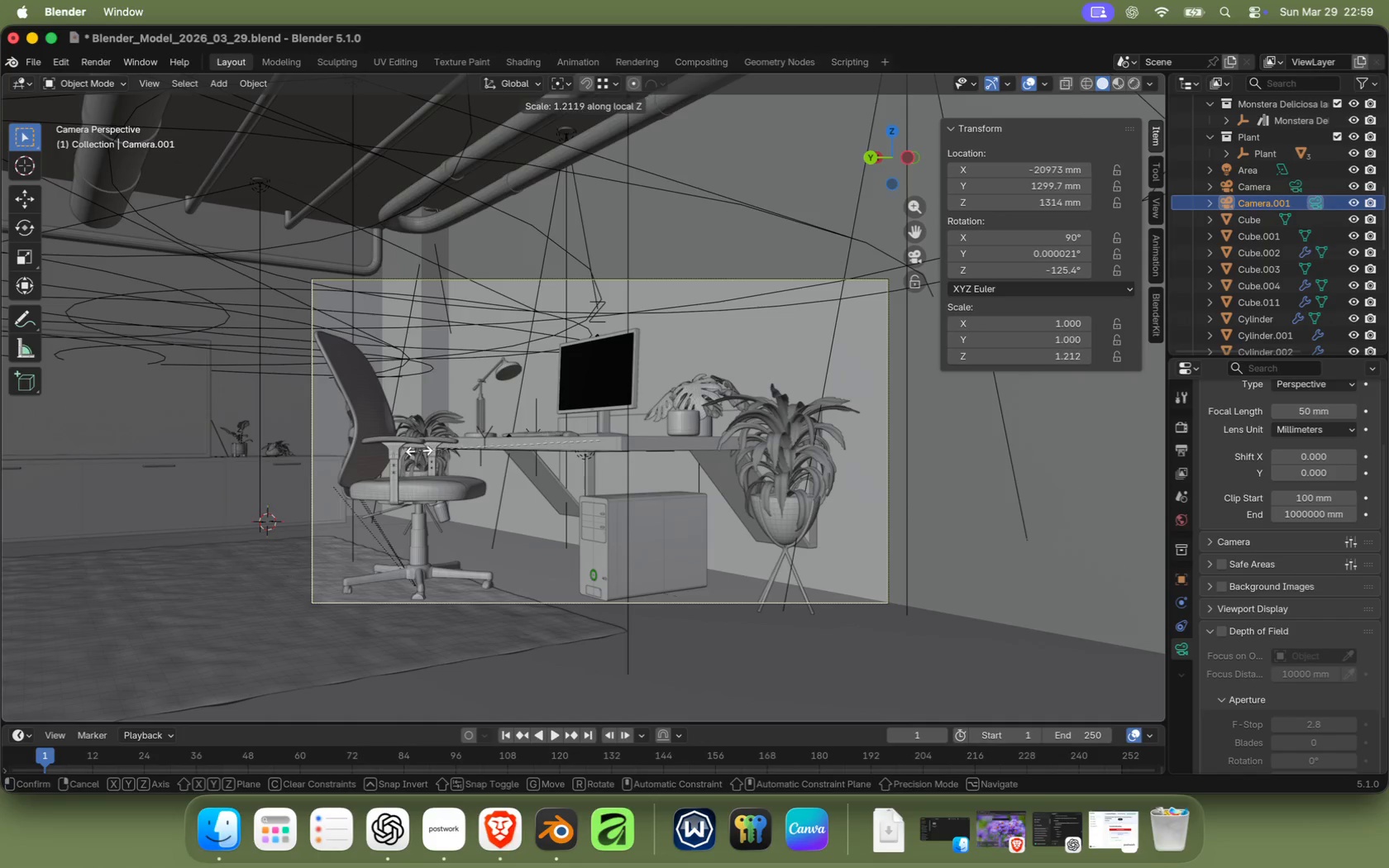 
type(szz)
 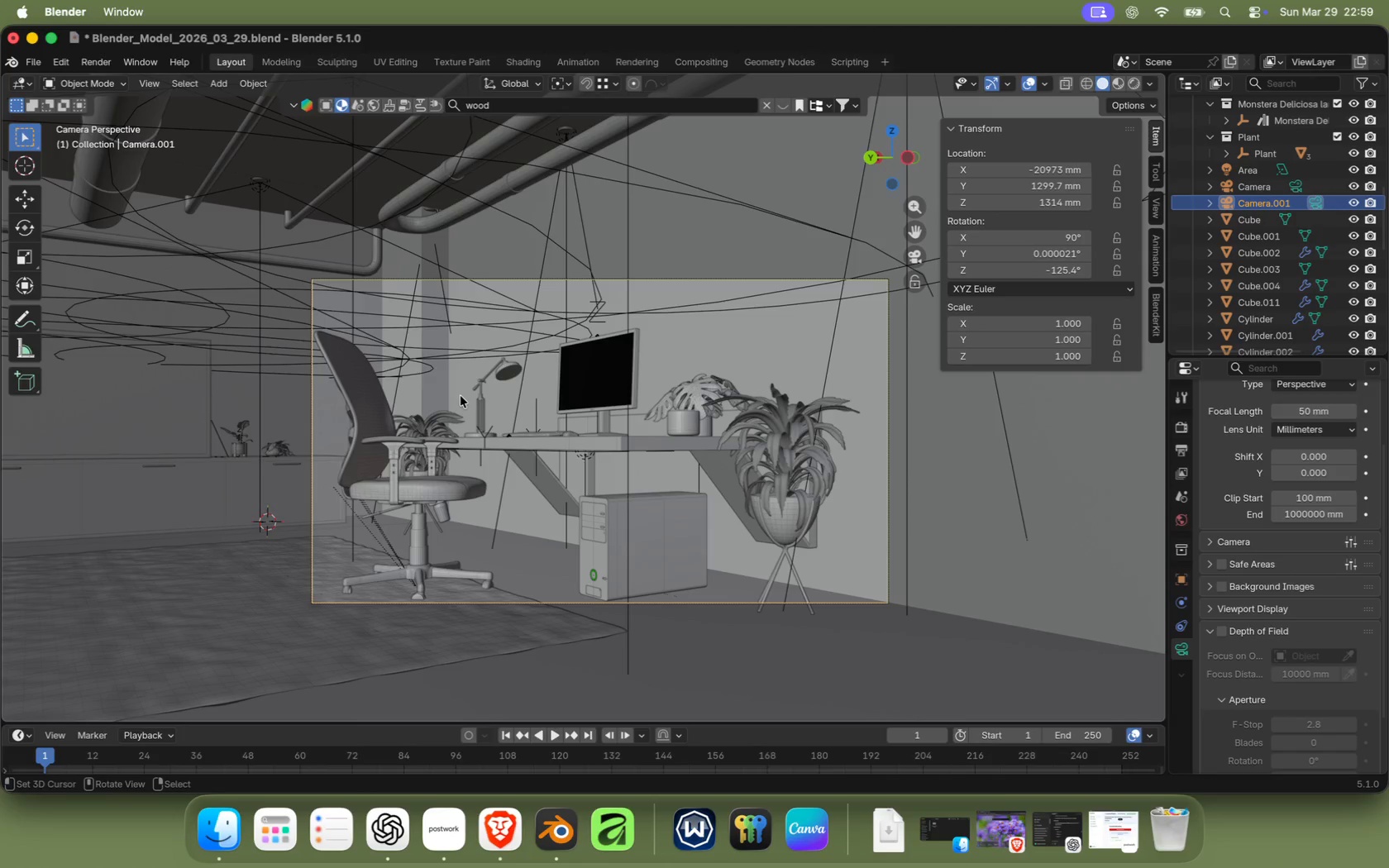 
type(gzz)
 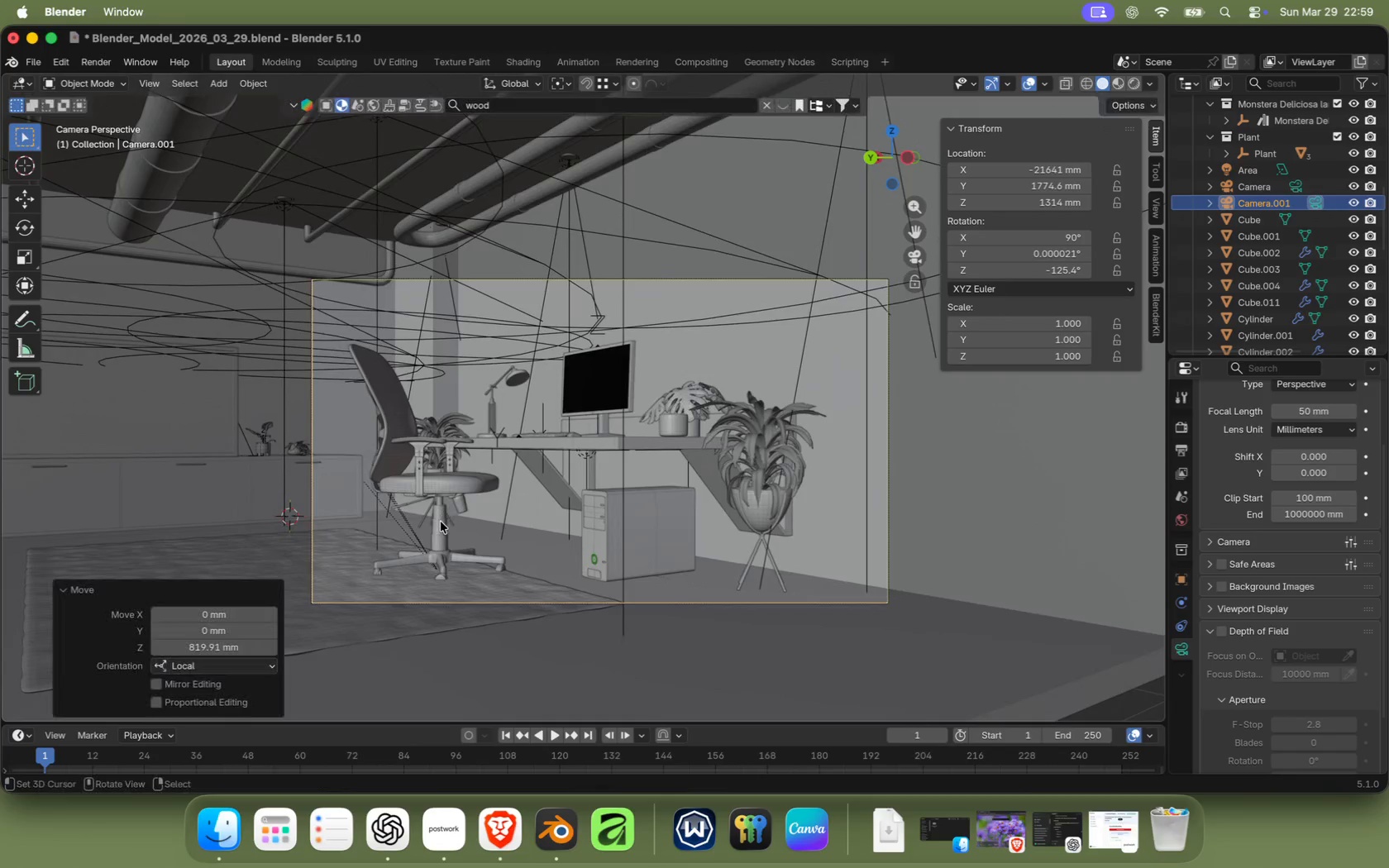 
wait(5.46)
 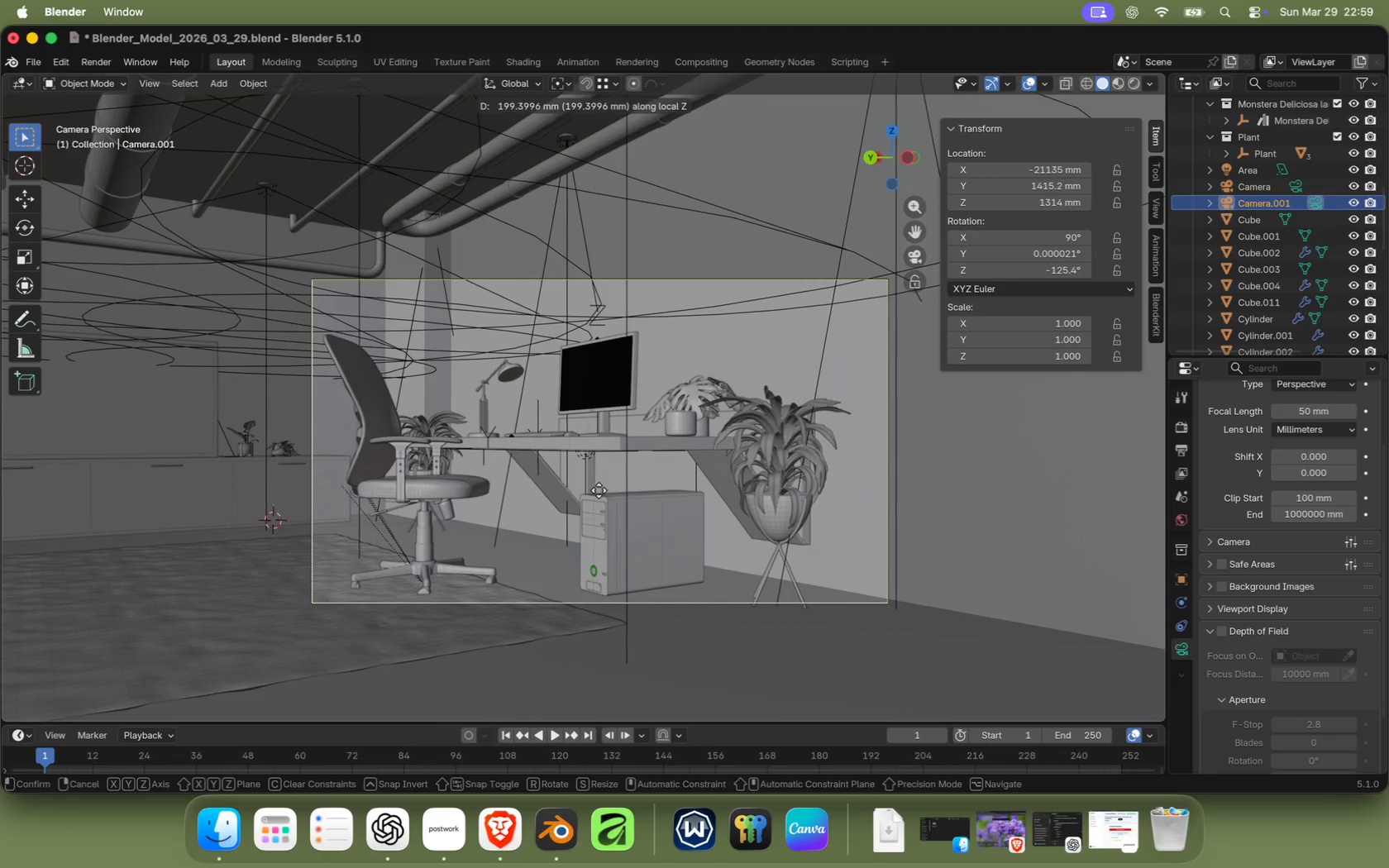 
left_click([1134, 84])
 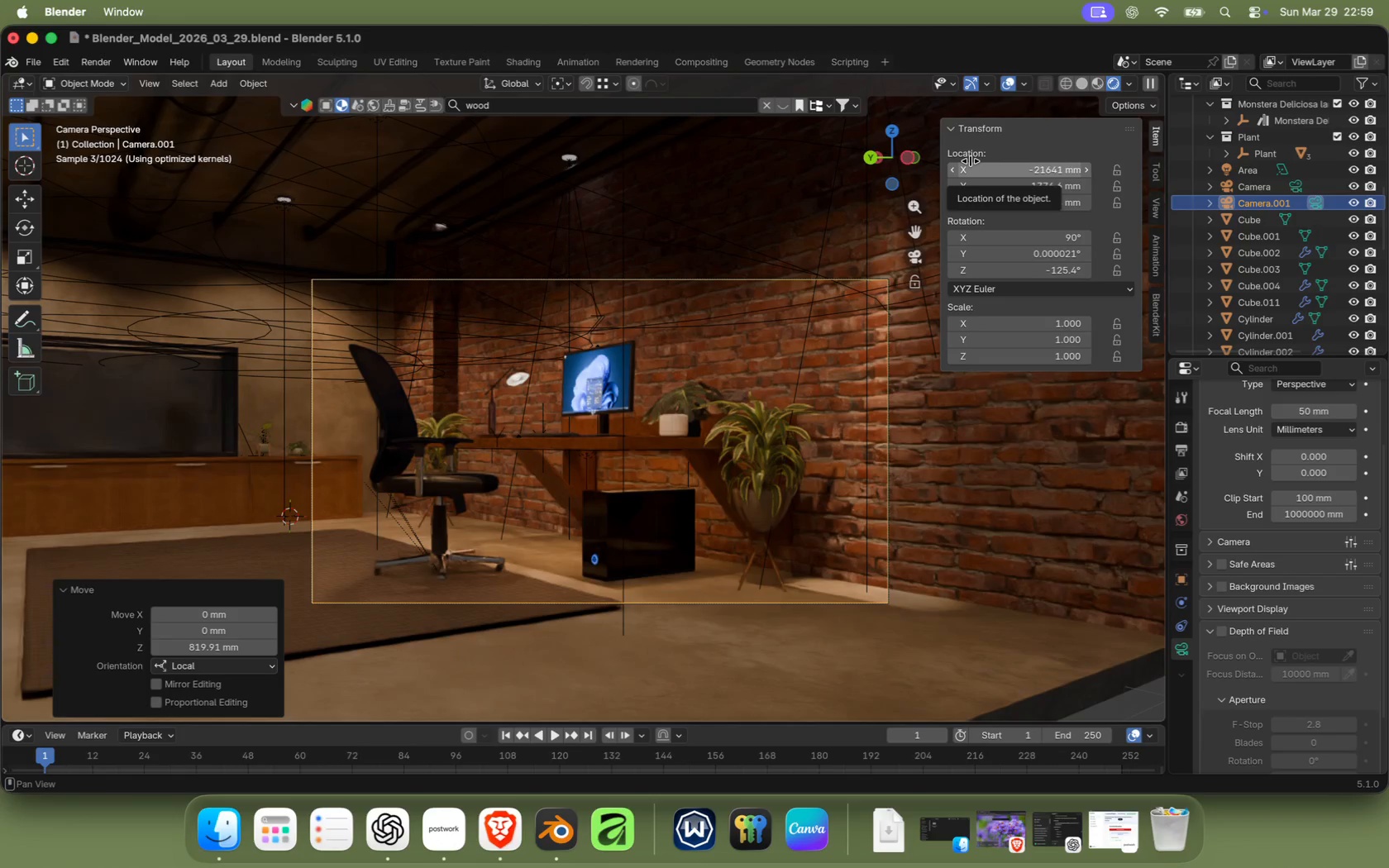 
wait(14.02)
 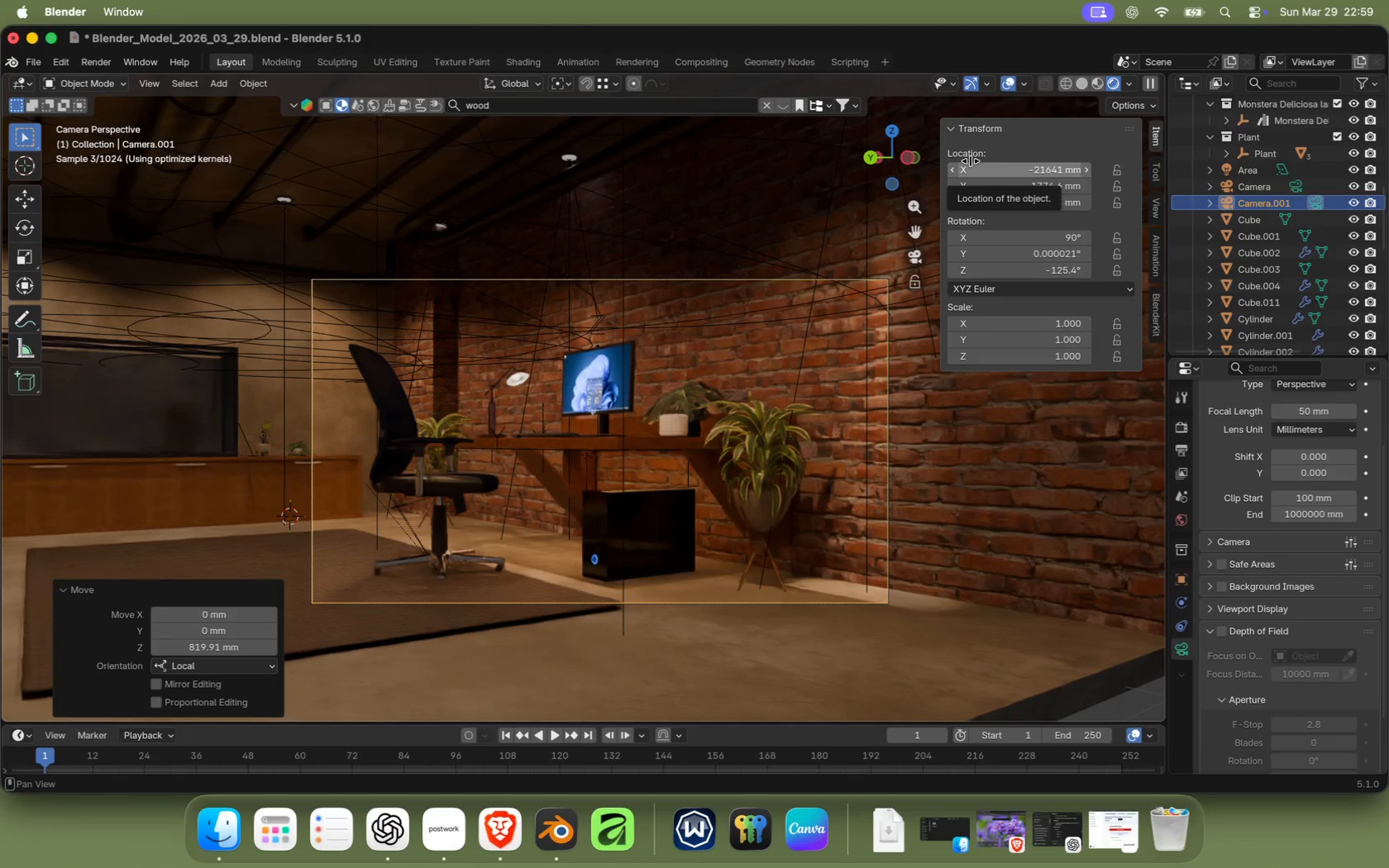 
left_click([1099, 83])
 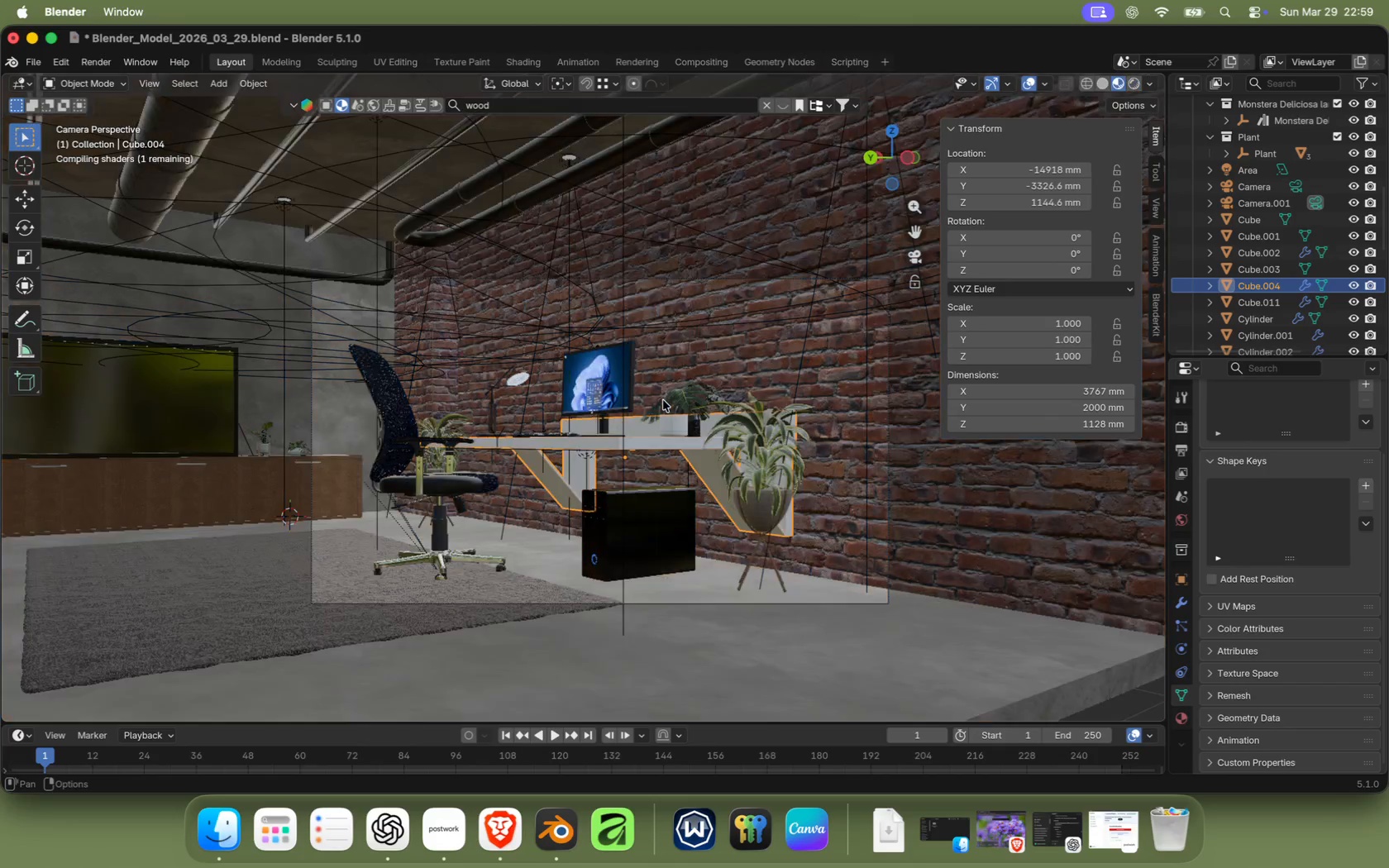 
wait(6.45)
 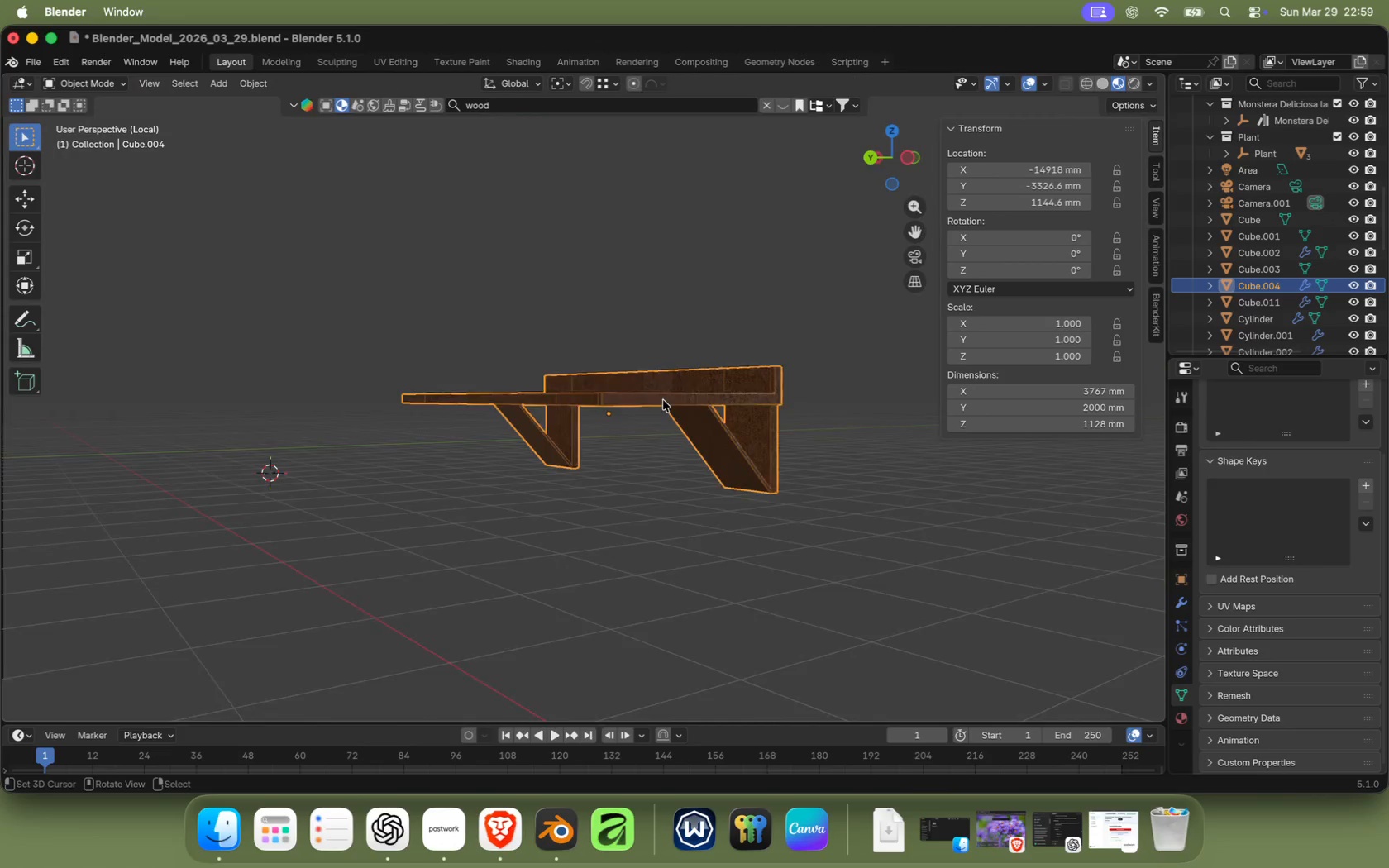 
key(Slash)
 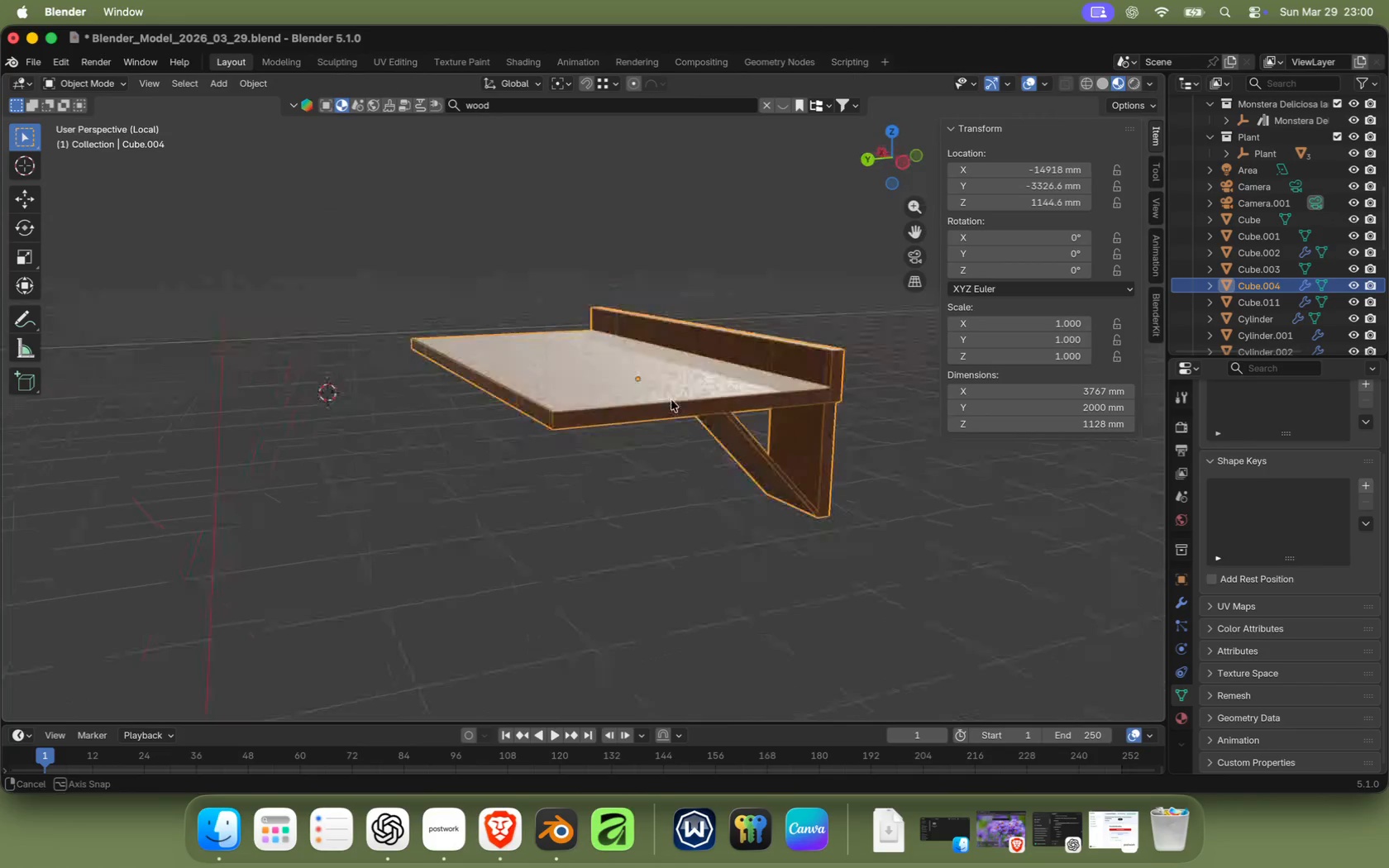 
hold_key(key=ShiftRight, duration=0.46)
 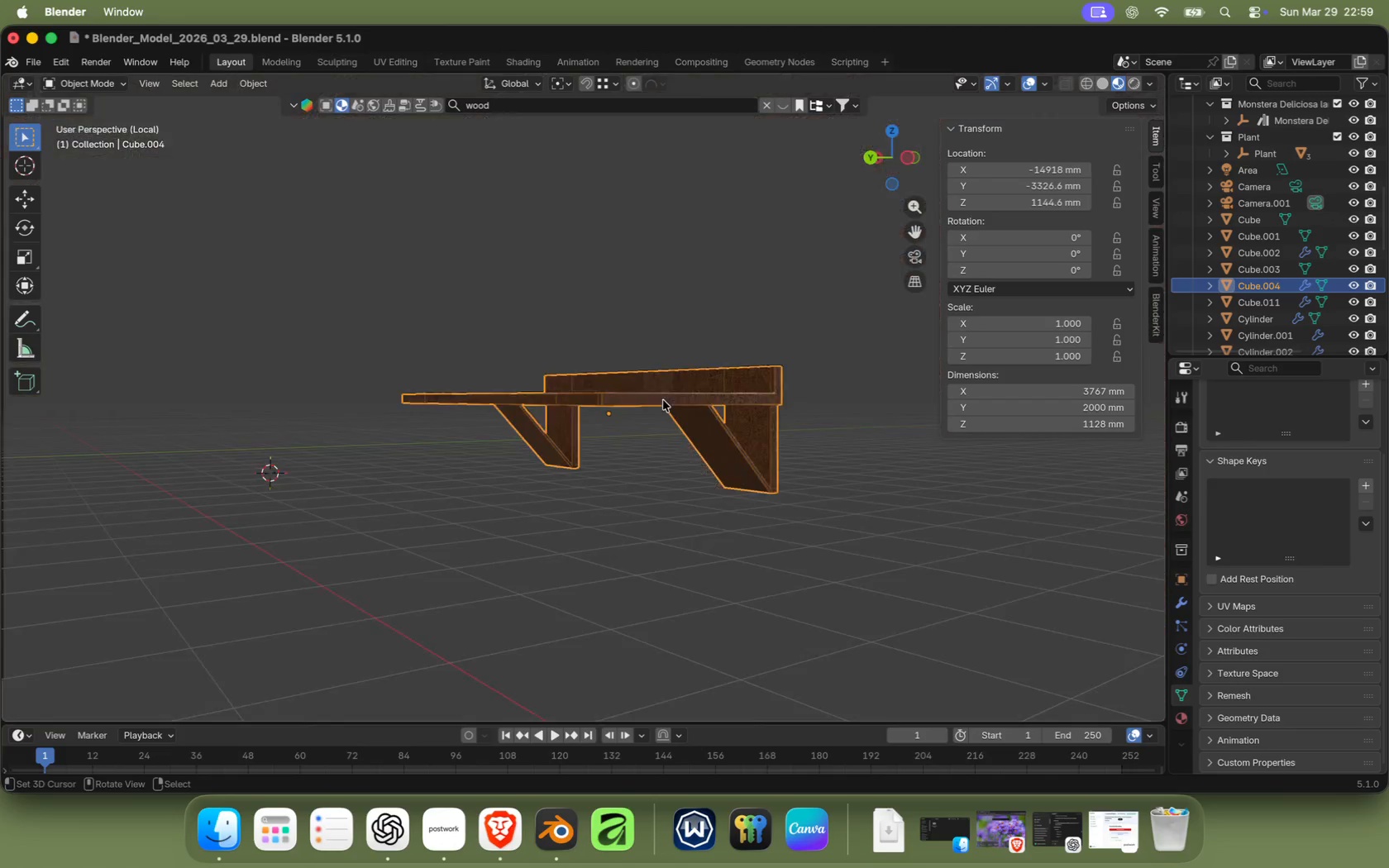 
scroll: coordinate [641, 418], scroll_direction: up, amount: 6.0
 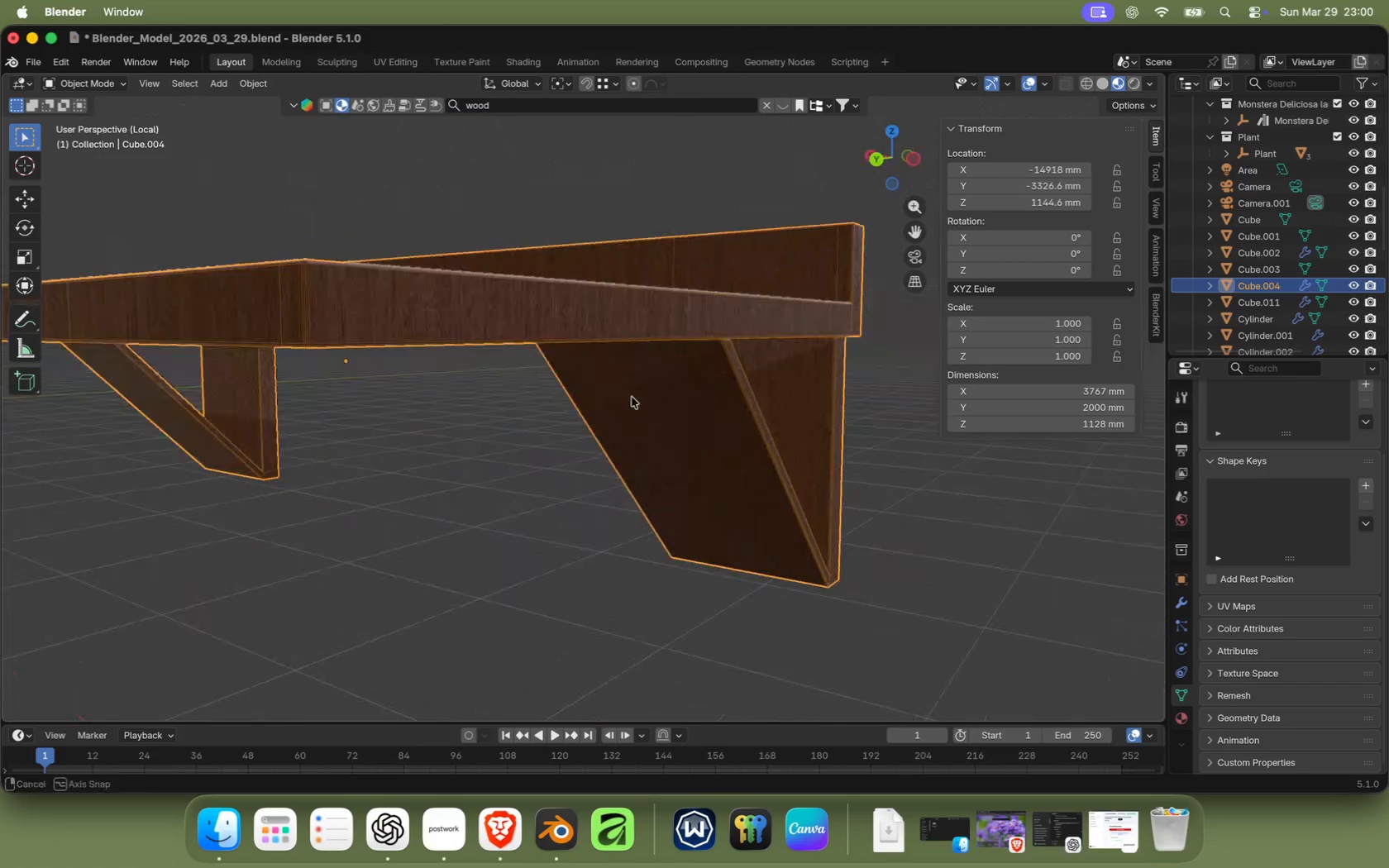 
key(Tab)
 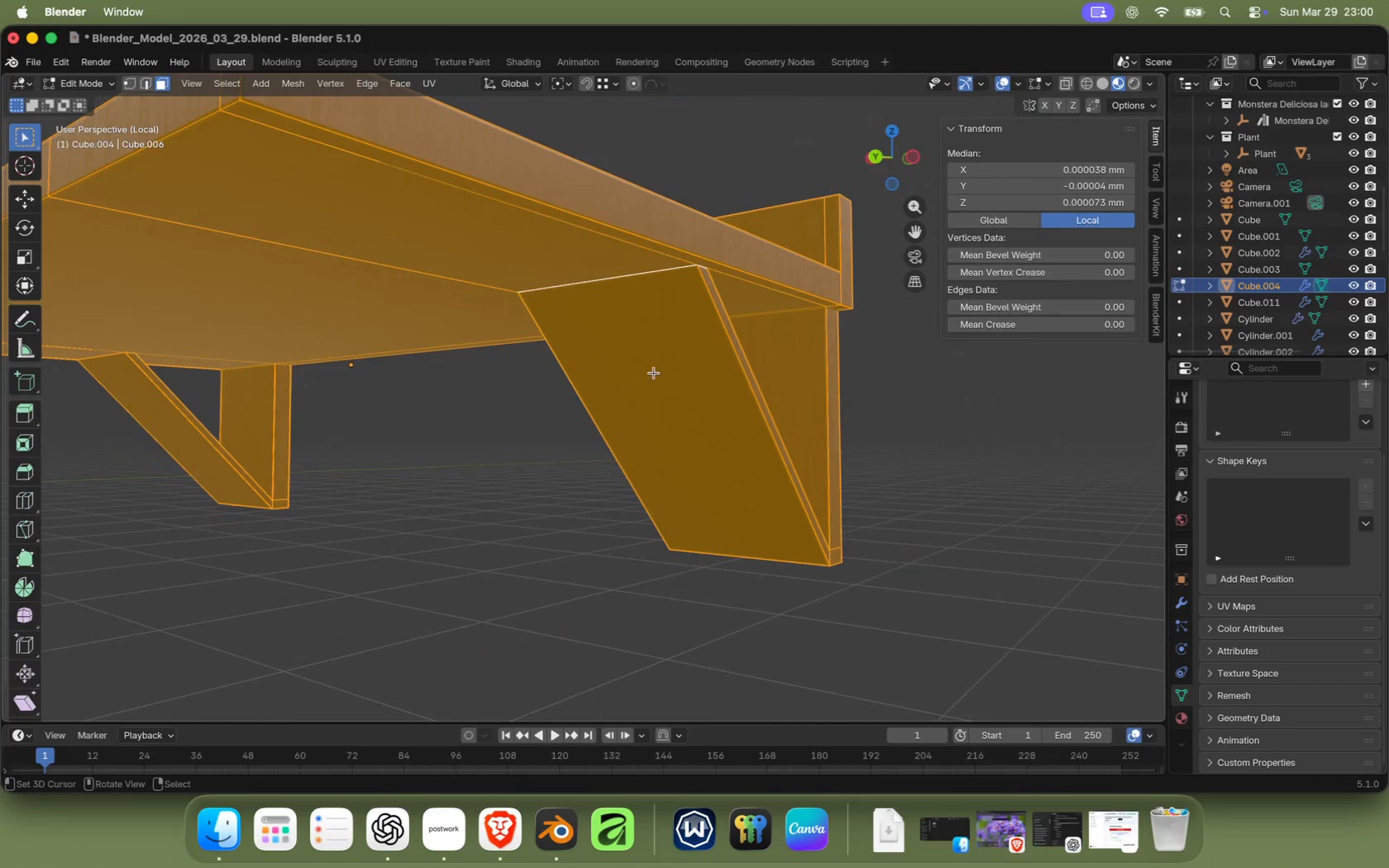 
scroll: coordinate [605, 294], scroll_direction: up, amount: 2.0
 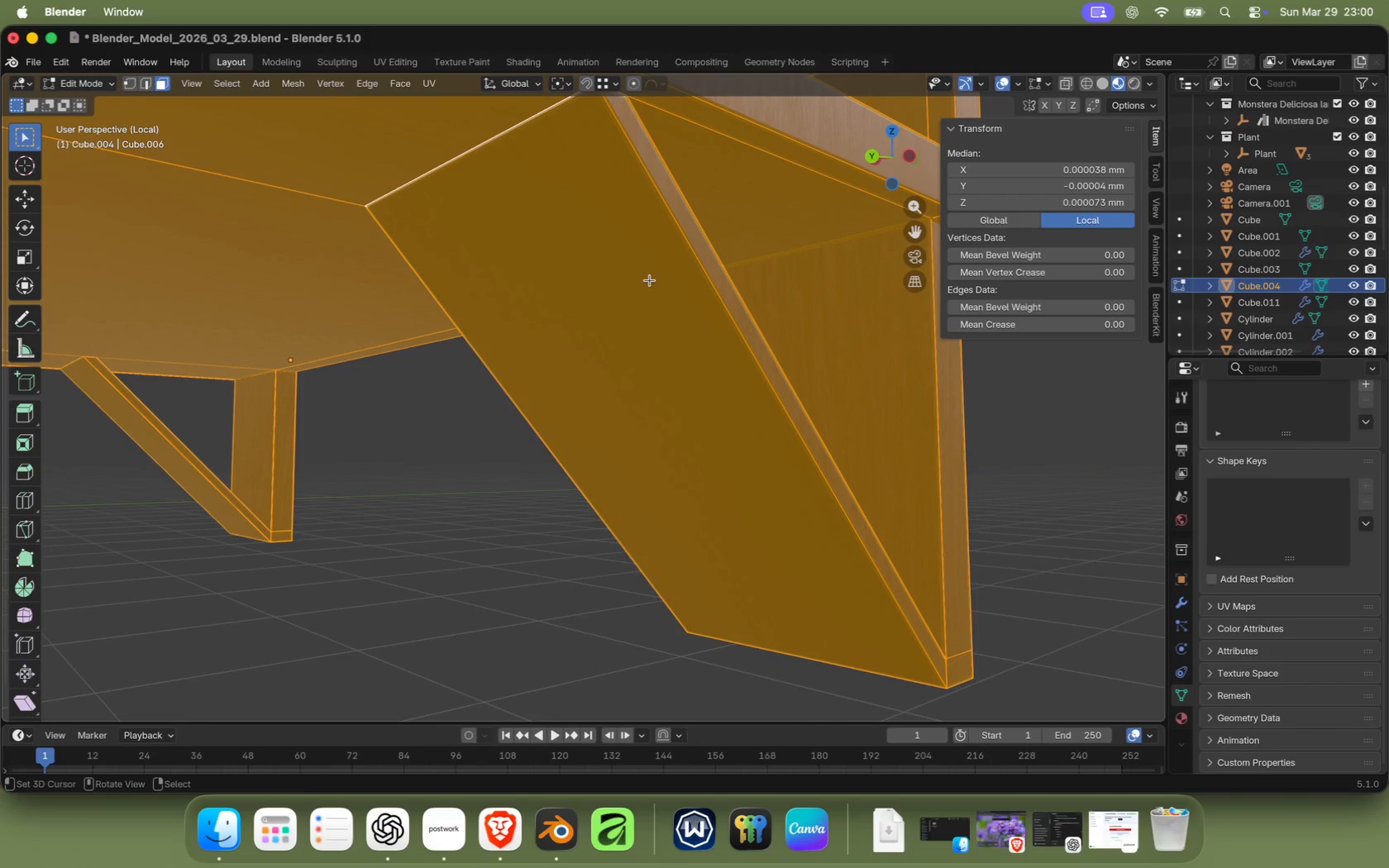 
key(L)
 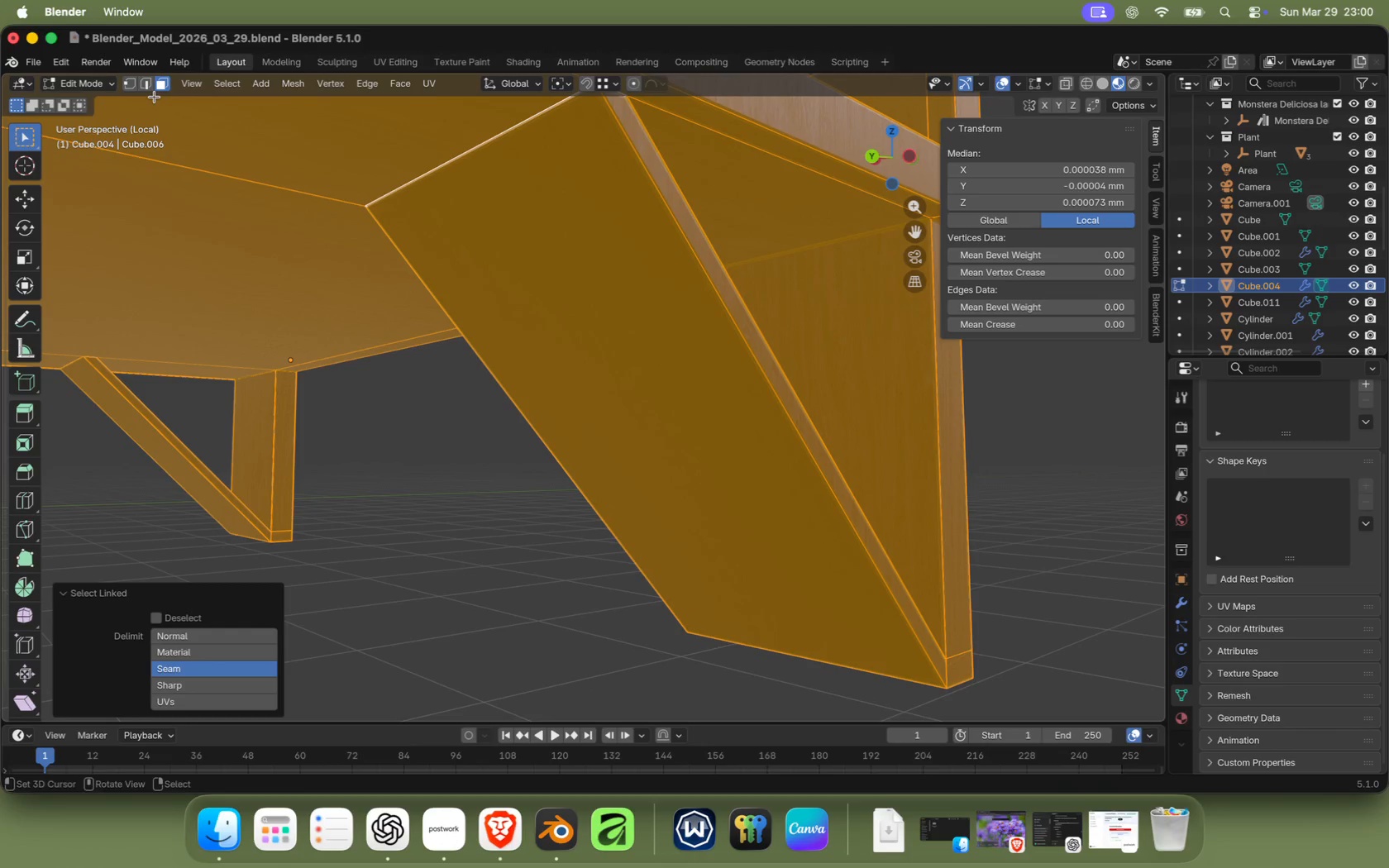 
left_click([146, 83])
 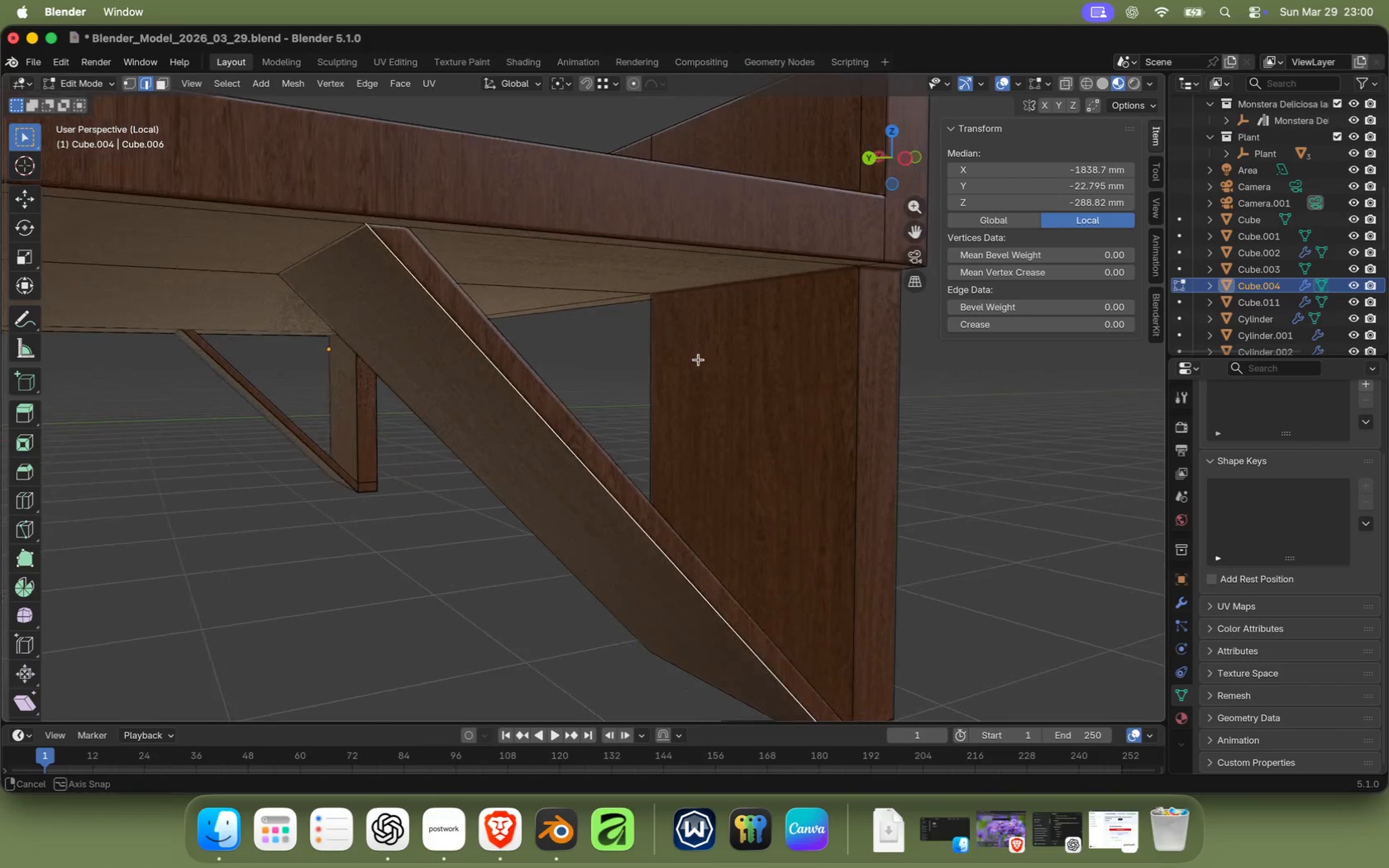 
wait(5.69)
 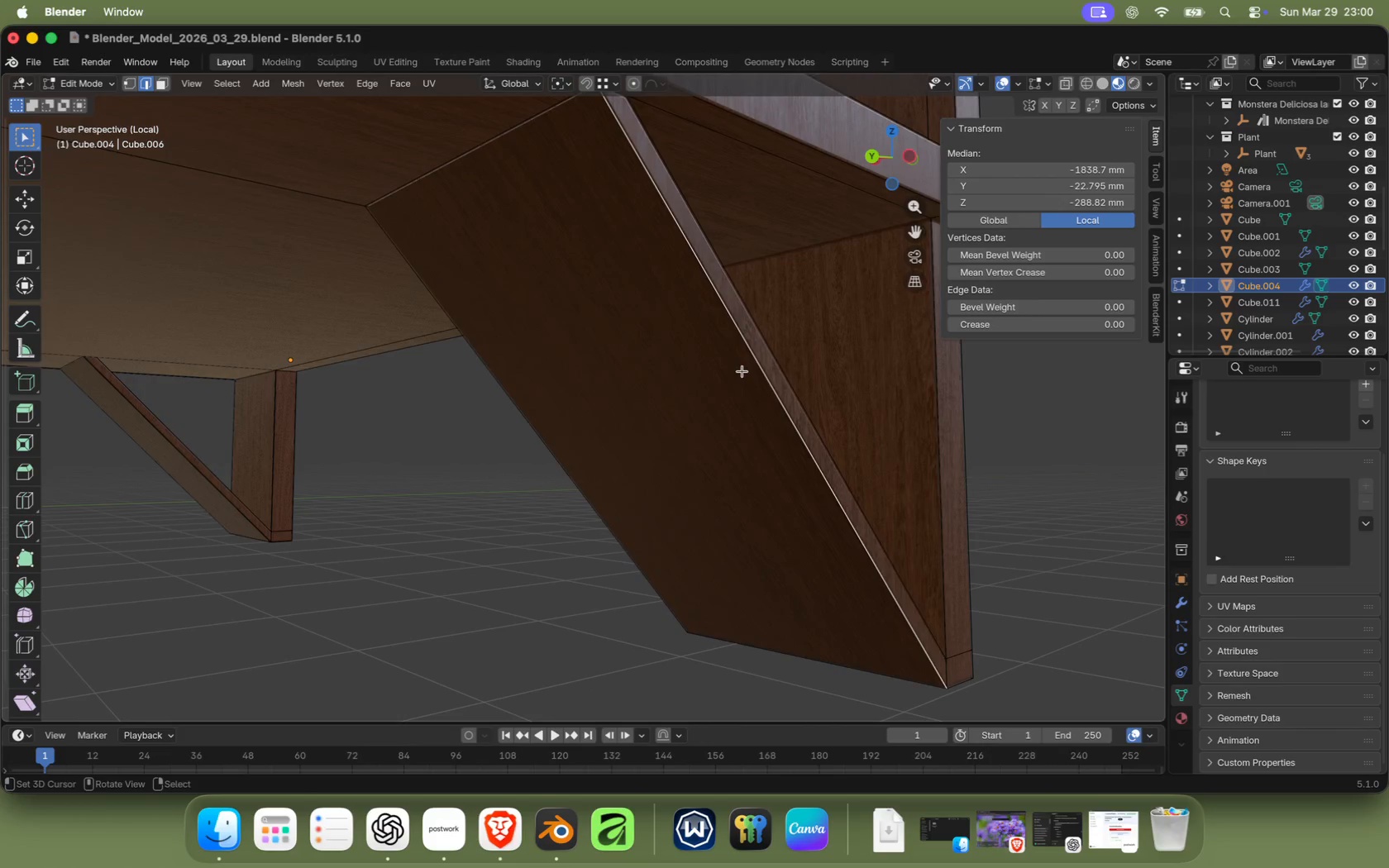 
left_click([1106, 86])
 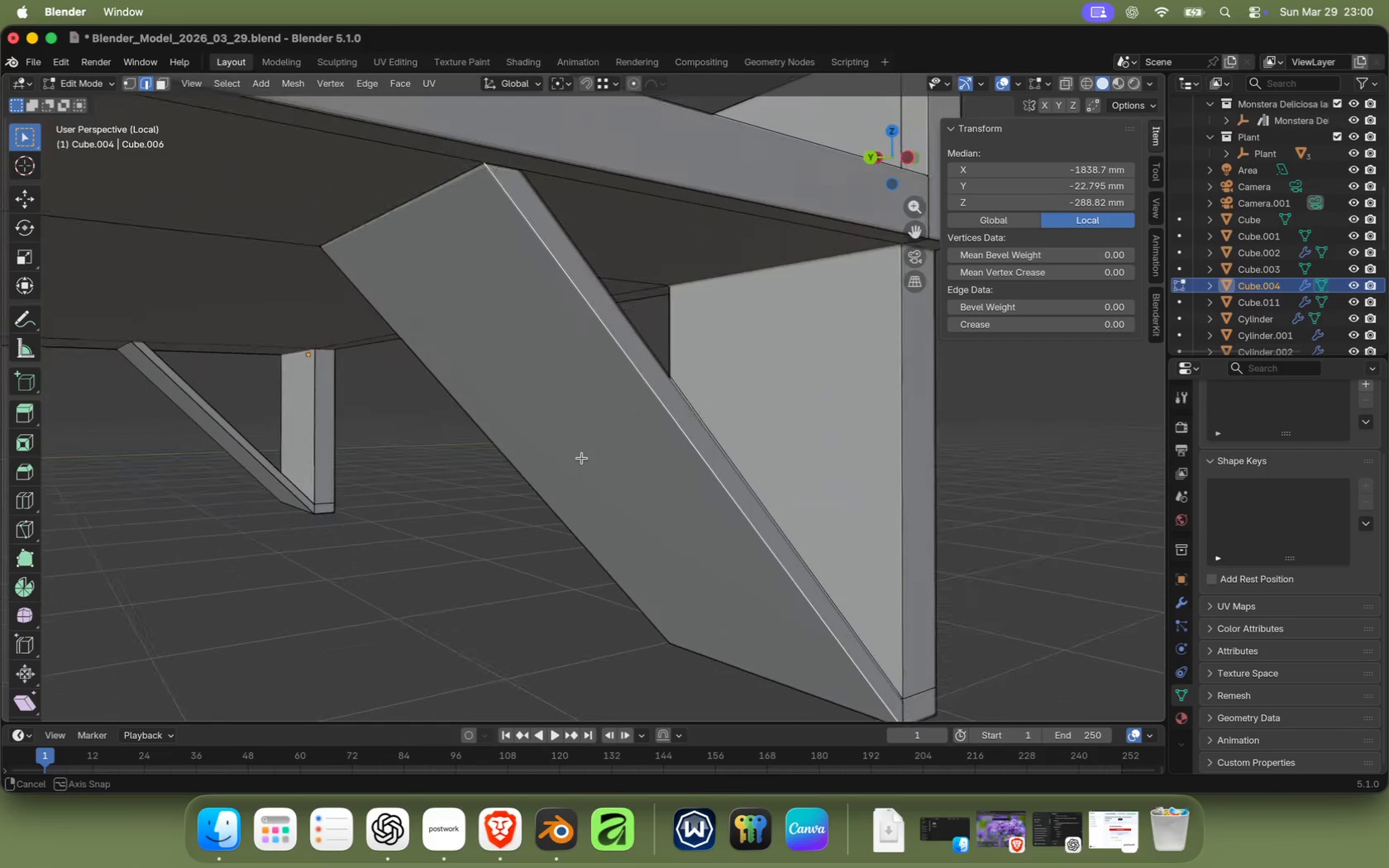 
key(Shift+ShiftRight)
 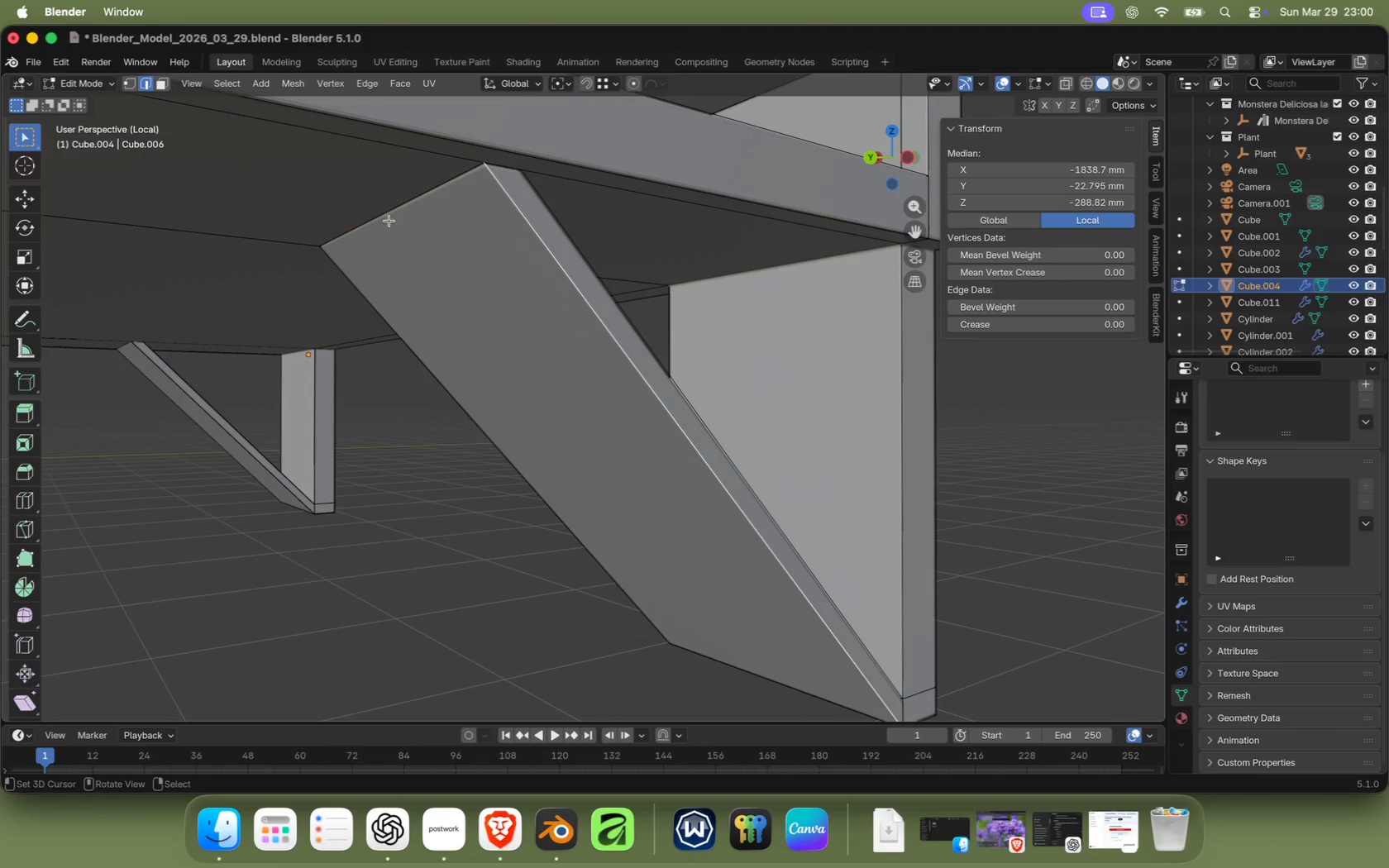 
mouse_move([189, 99])
 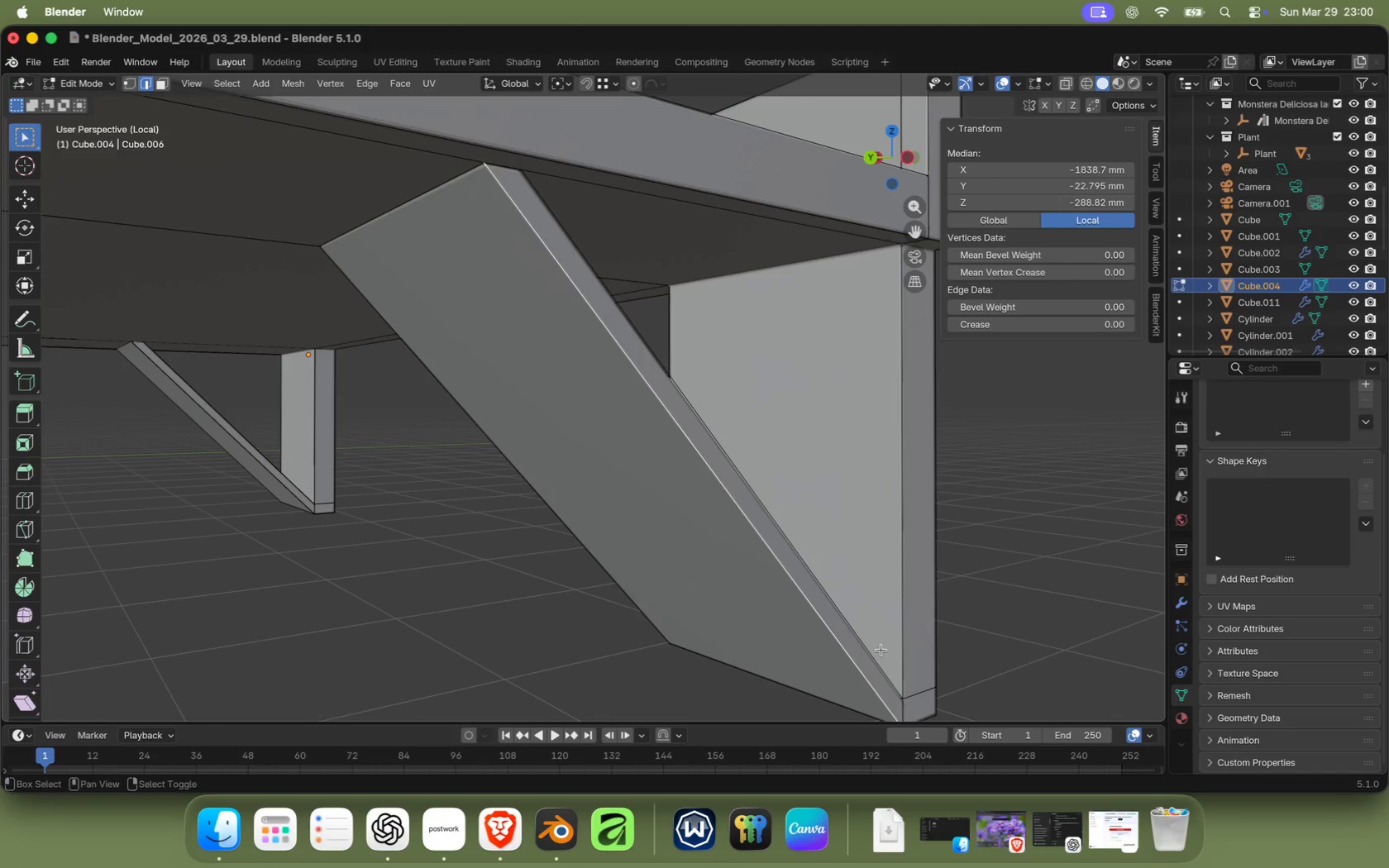 
hold_key(key=ShiftRight, duration=0.85)
 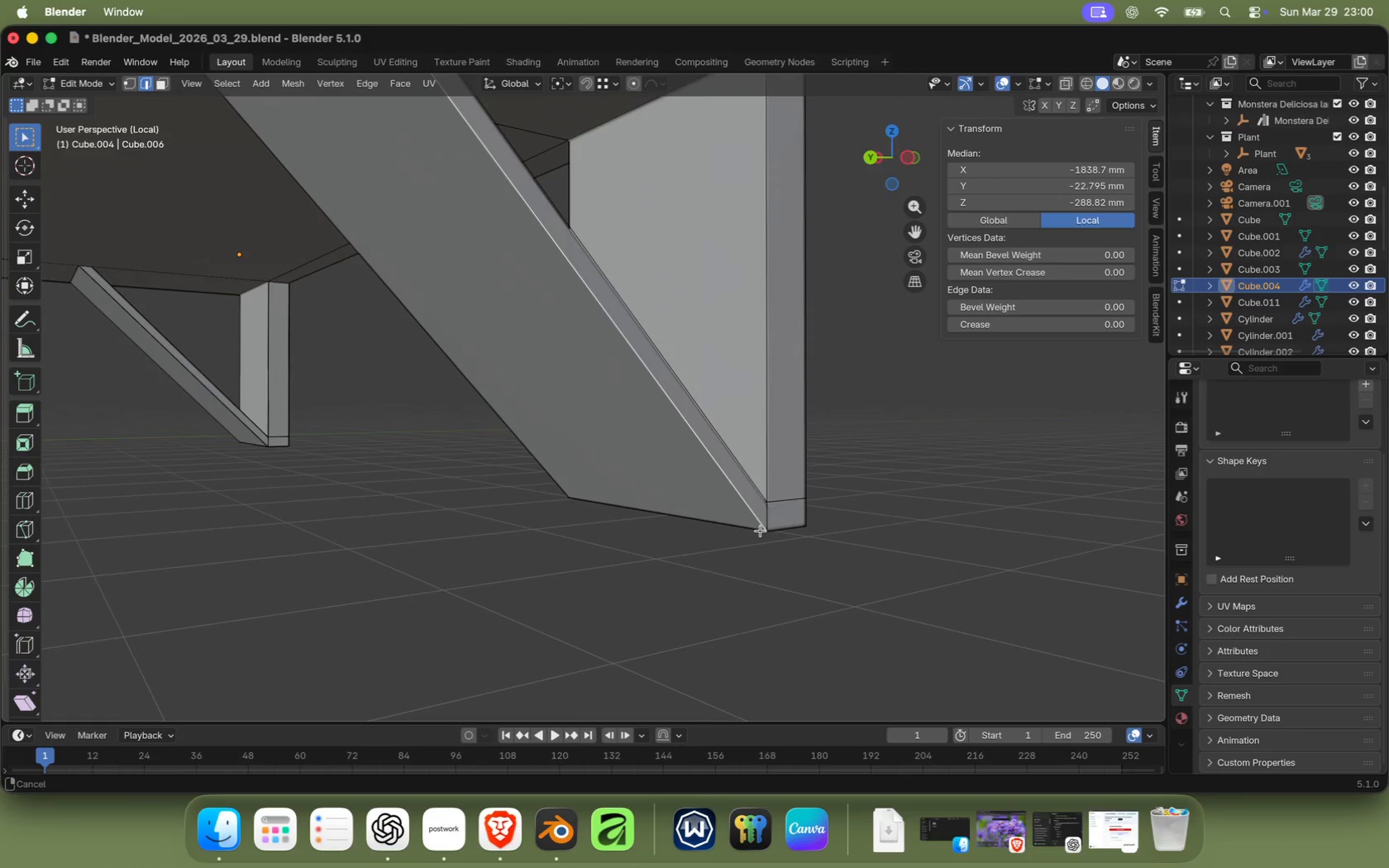 
right_click([773, 521])
 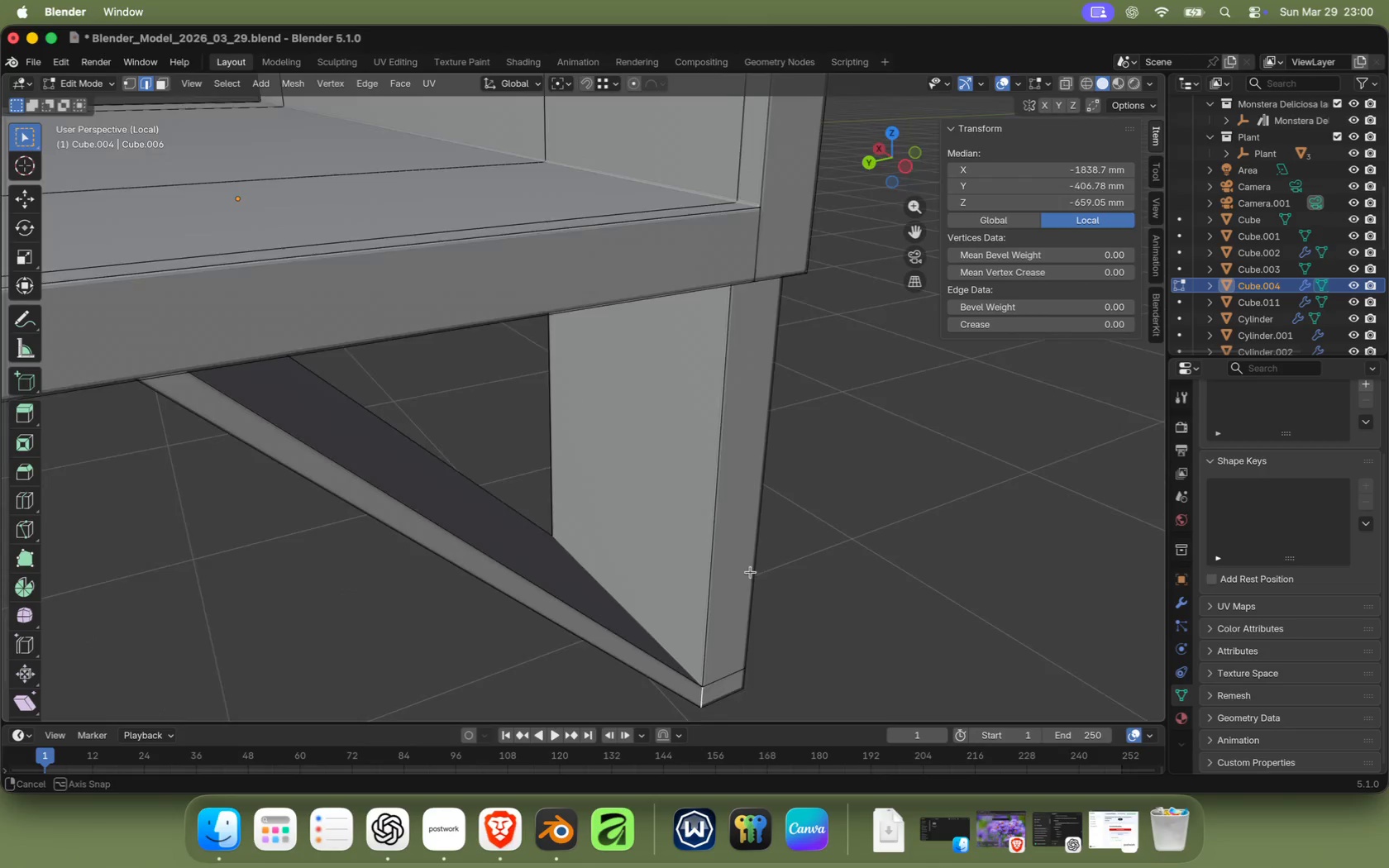 
hold_key(key=ShiftRight, duration=0.89)
 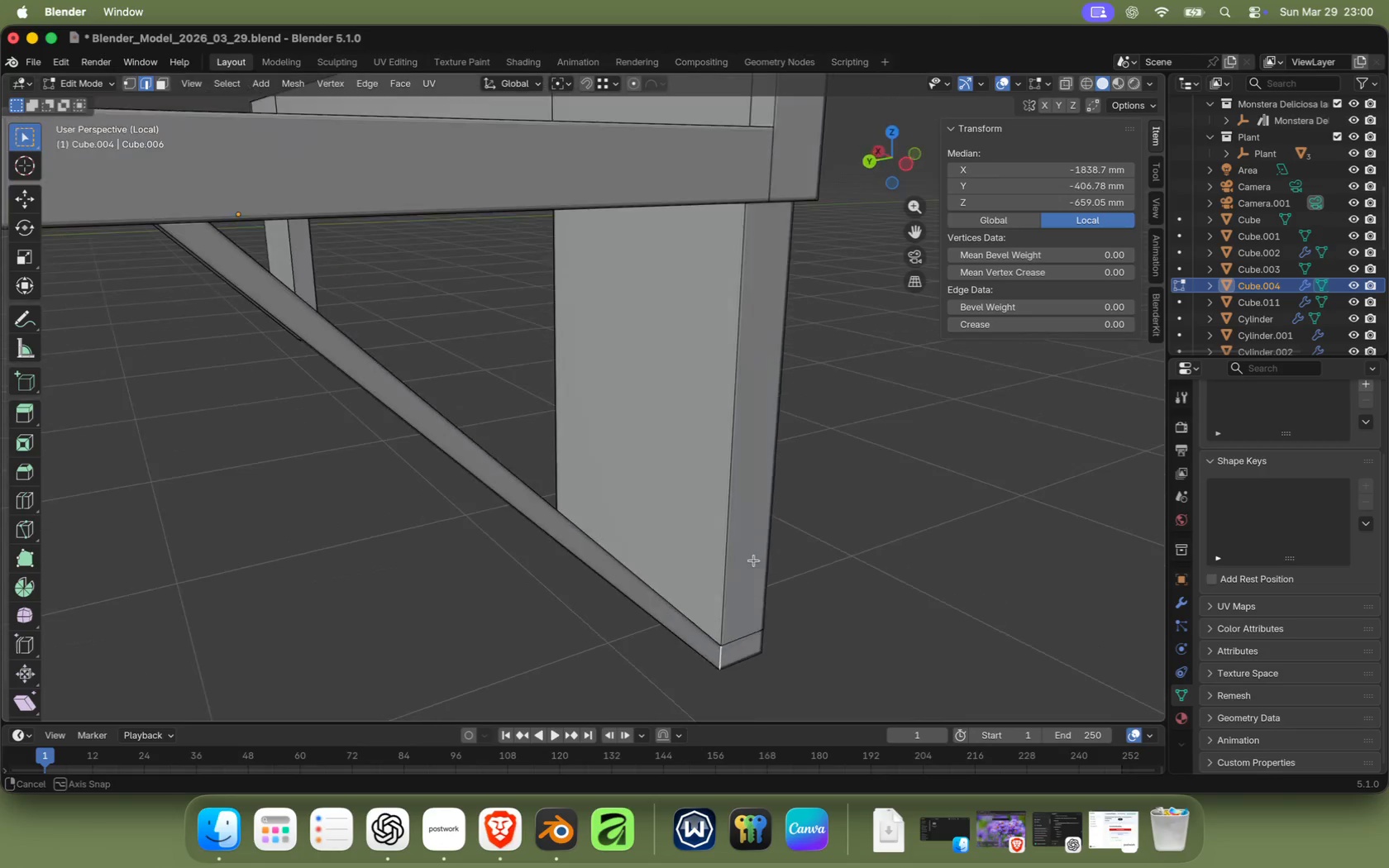 
hold_key(key=ShiftRight, duration=0.81)
 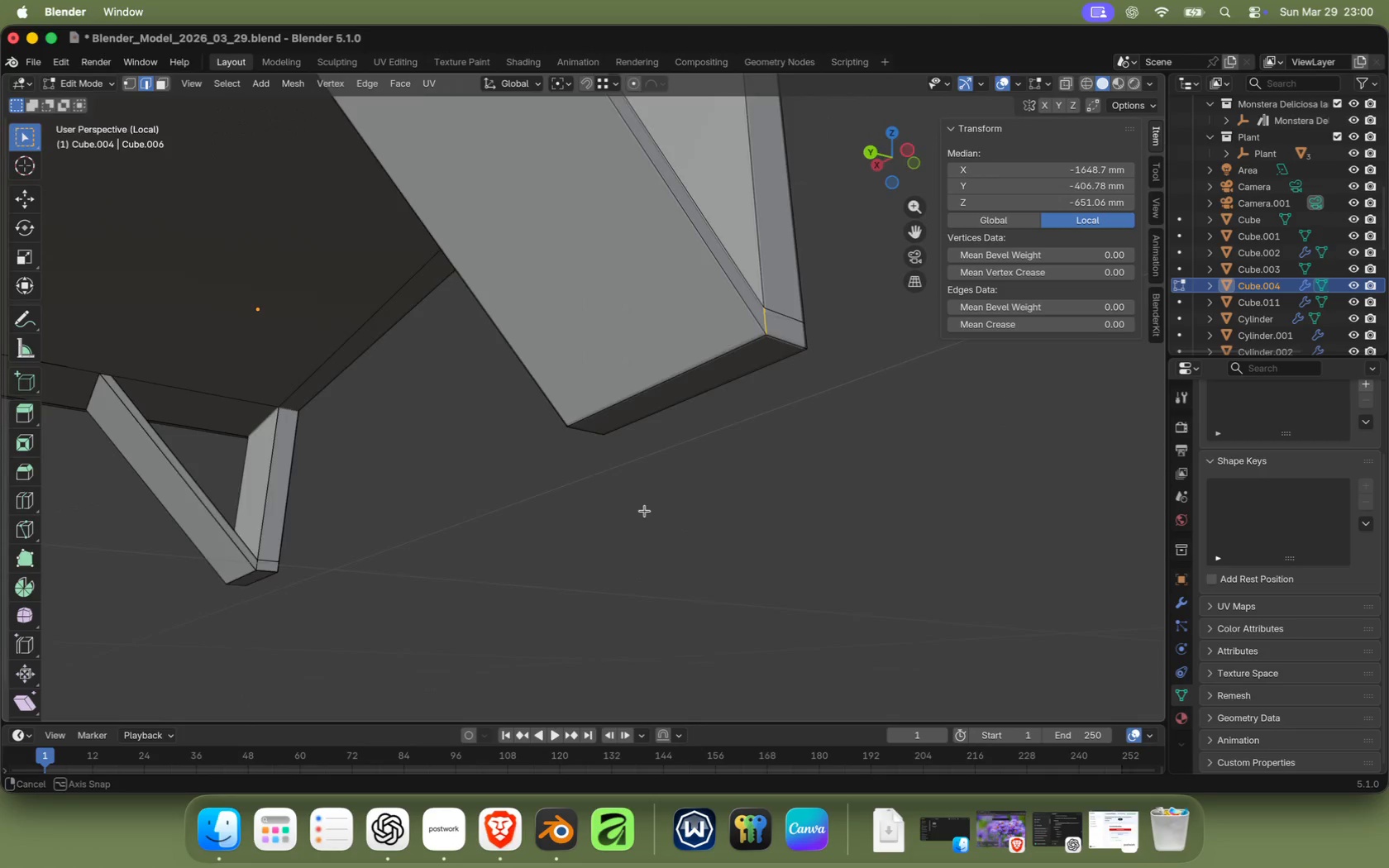 
hold_key(key=ShiftRight, duration=2.96)
right_click([733, 472])
 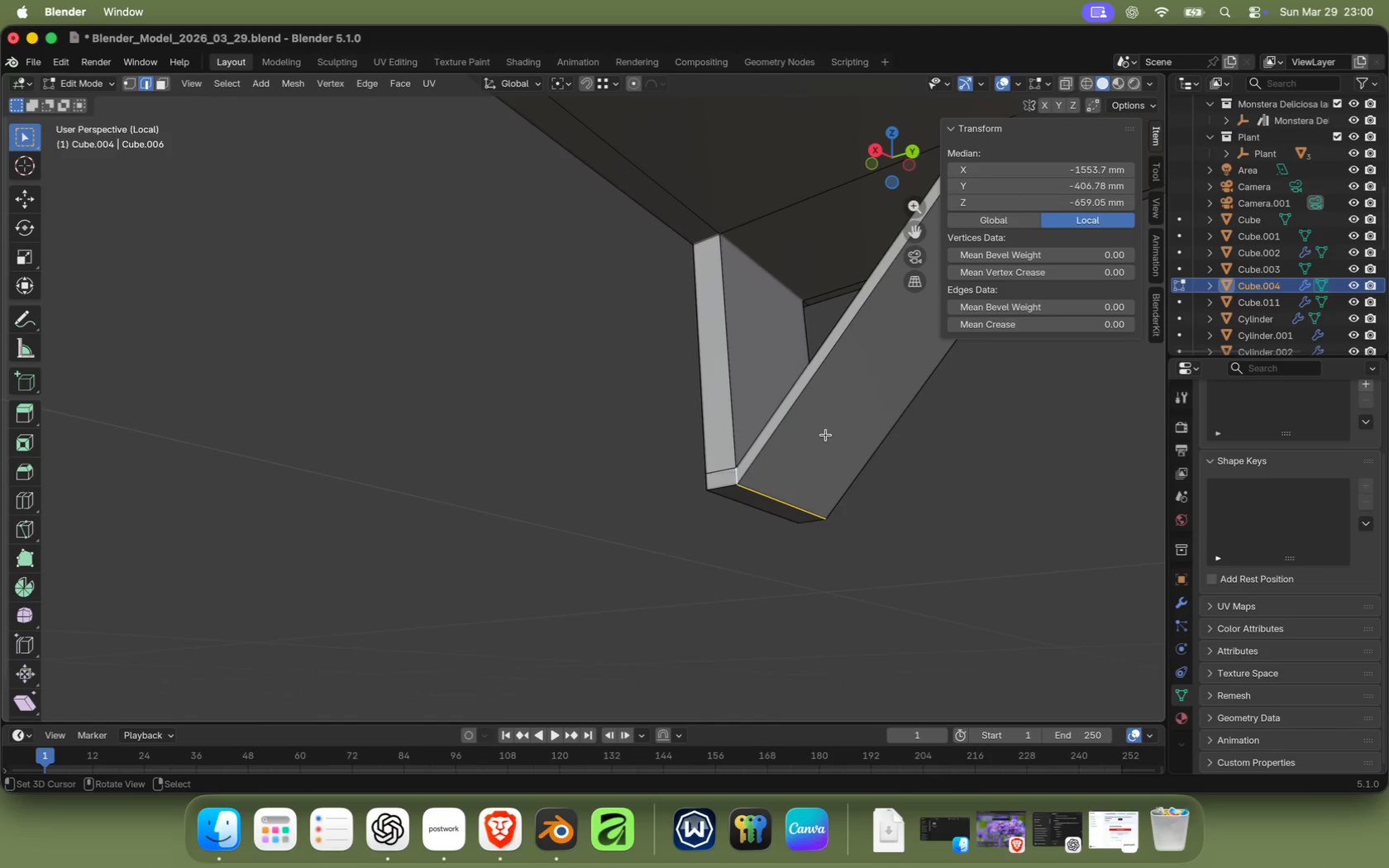 
key(Space)
 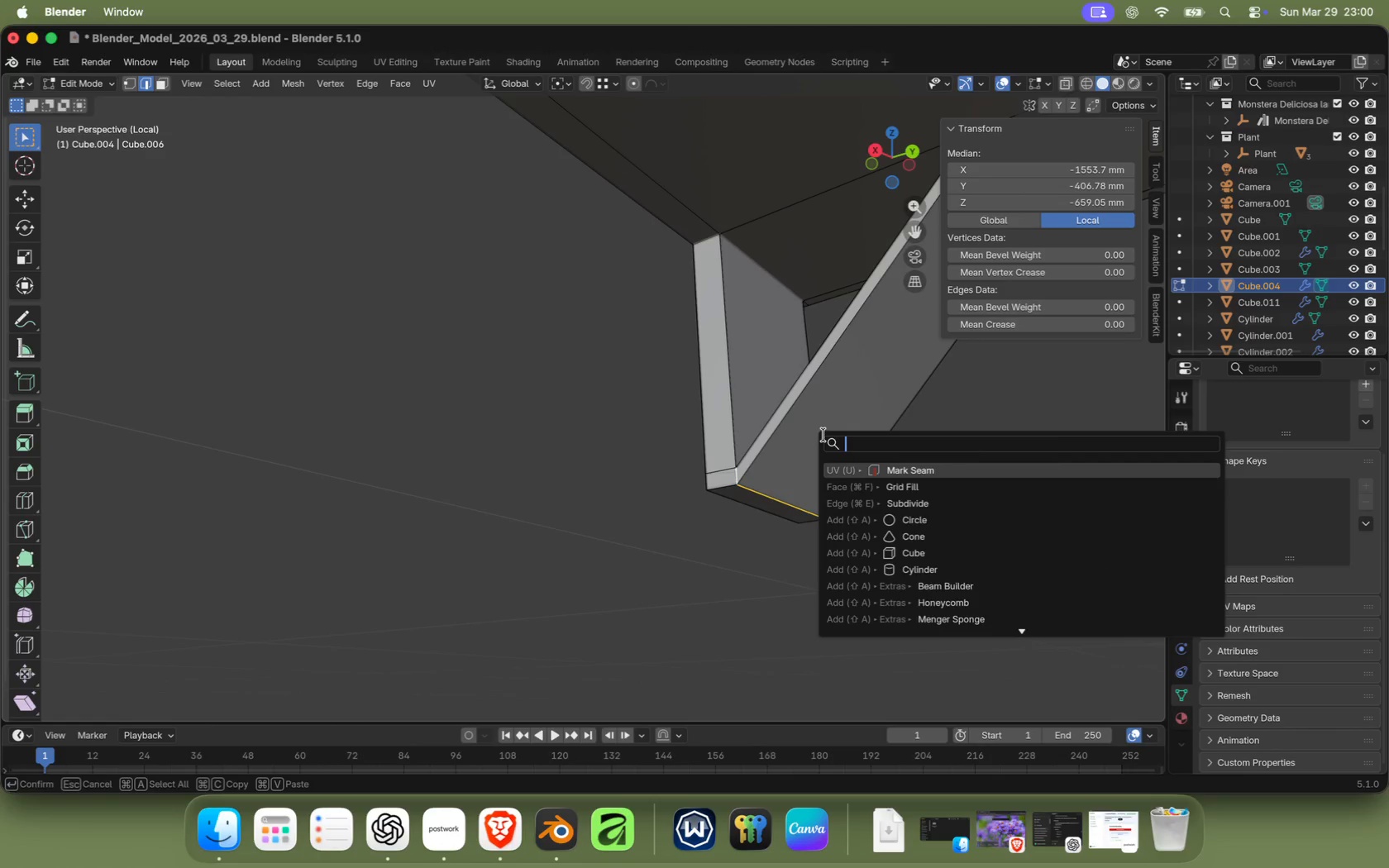 
key(Enter)
 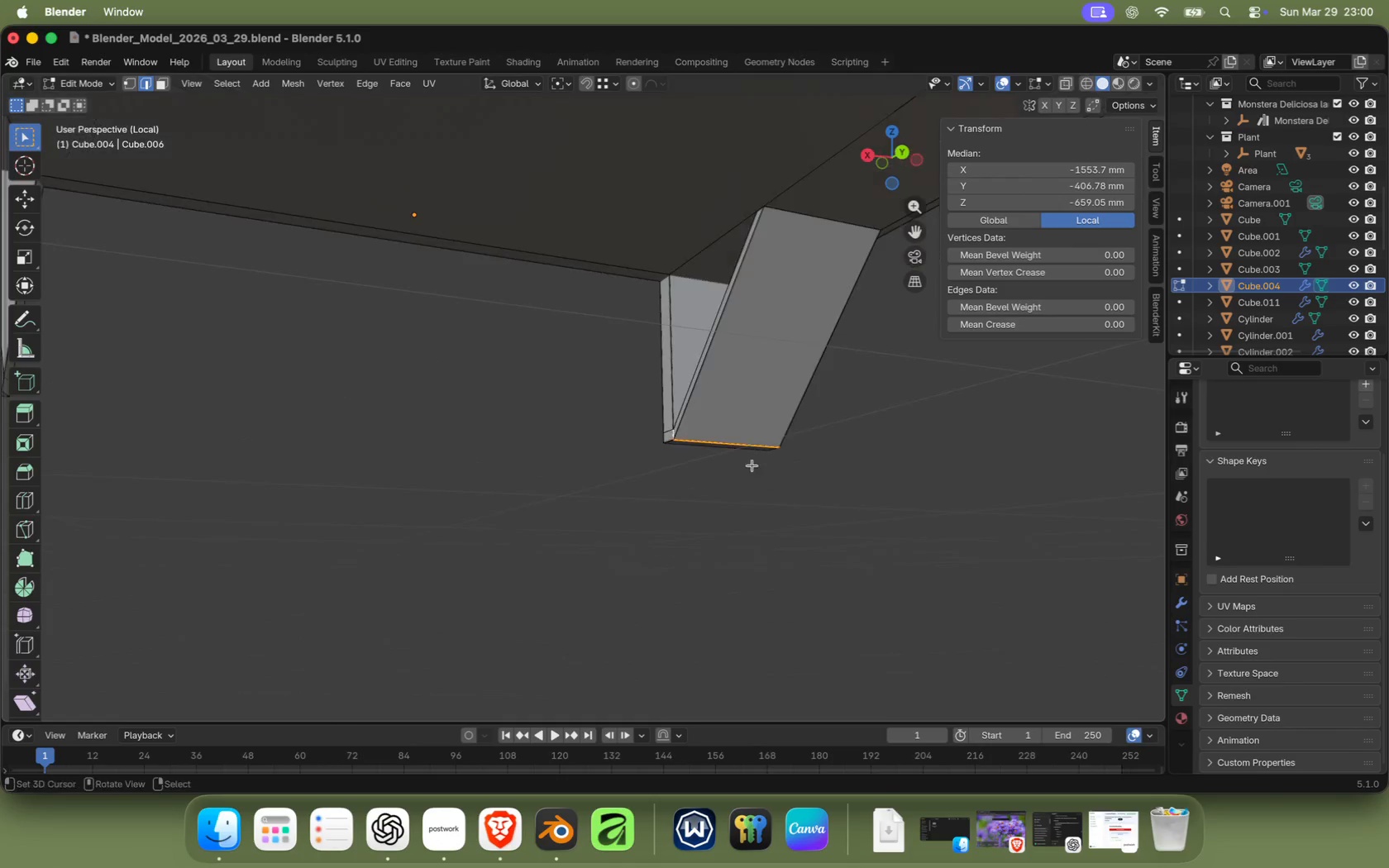 
key(L)
 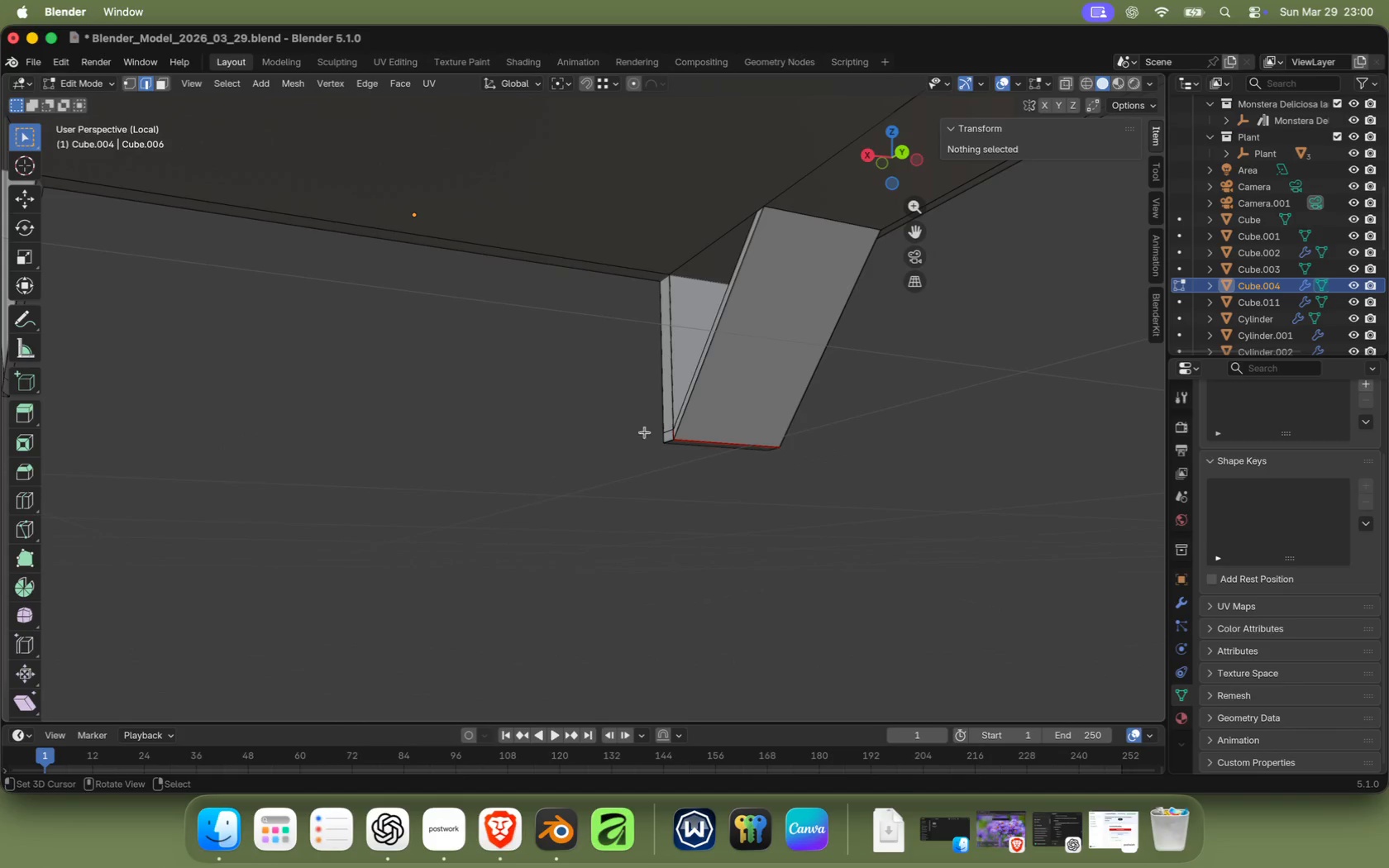 
scroll: coordinate [819, 462], scroll_direction: down, amount: 4.0
 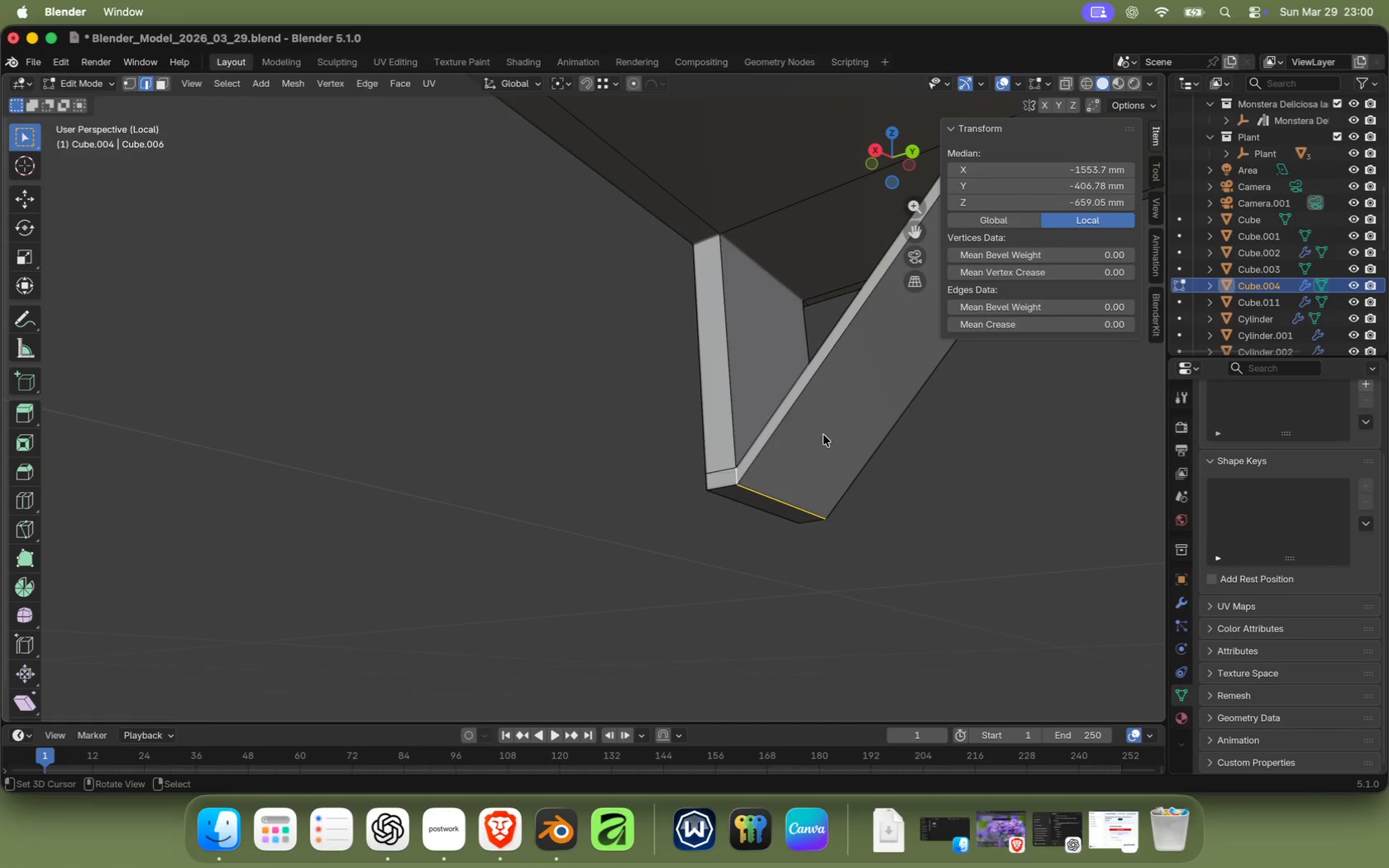 
key(L)
 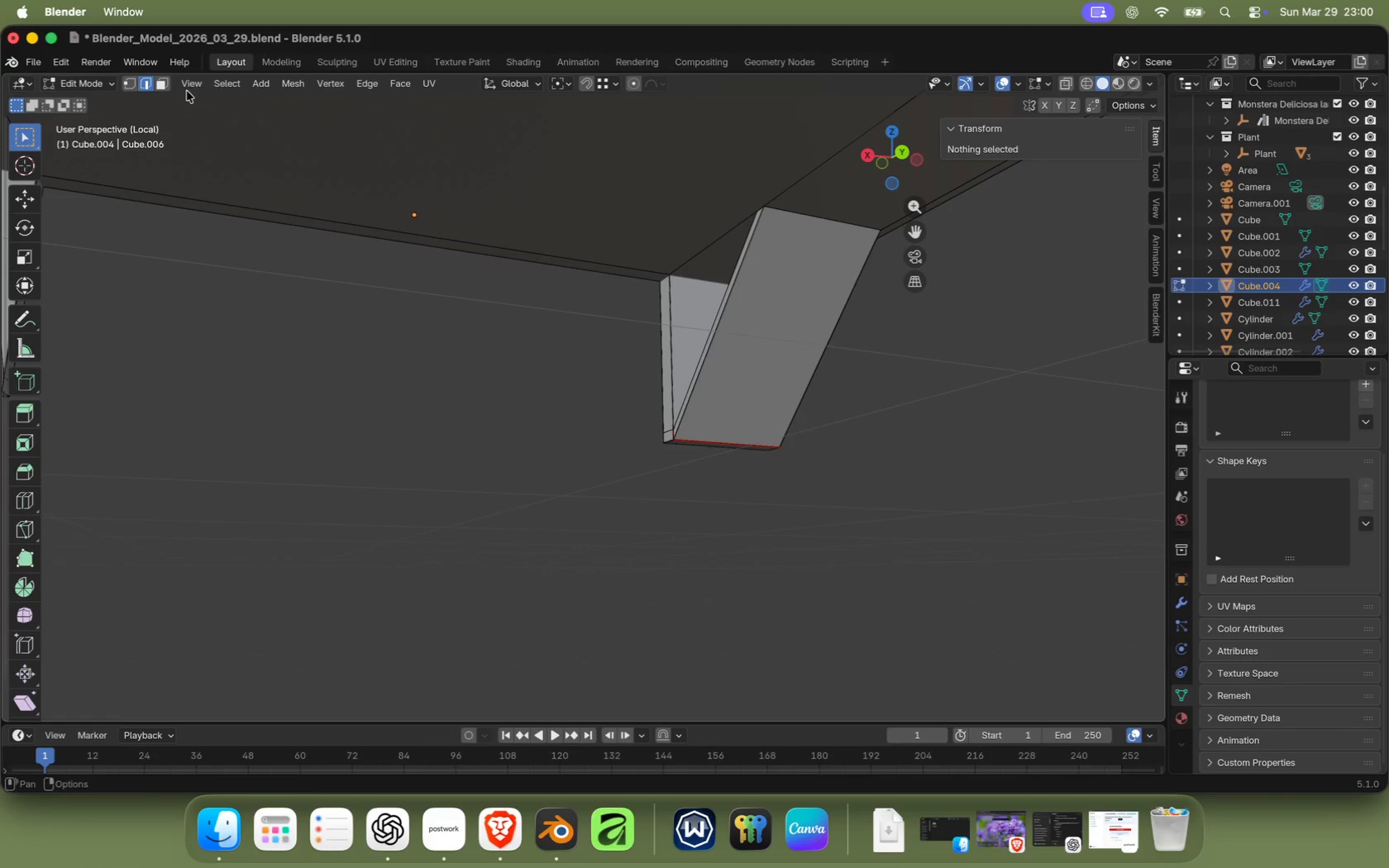 
left_click([165, 86])
 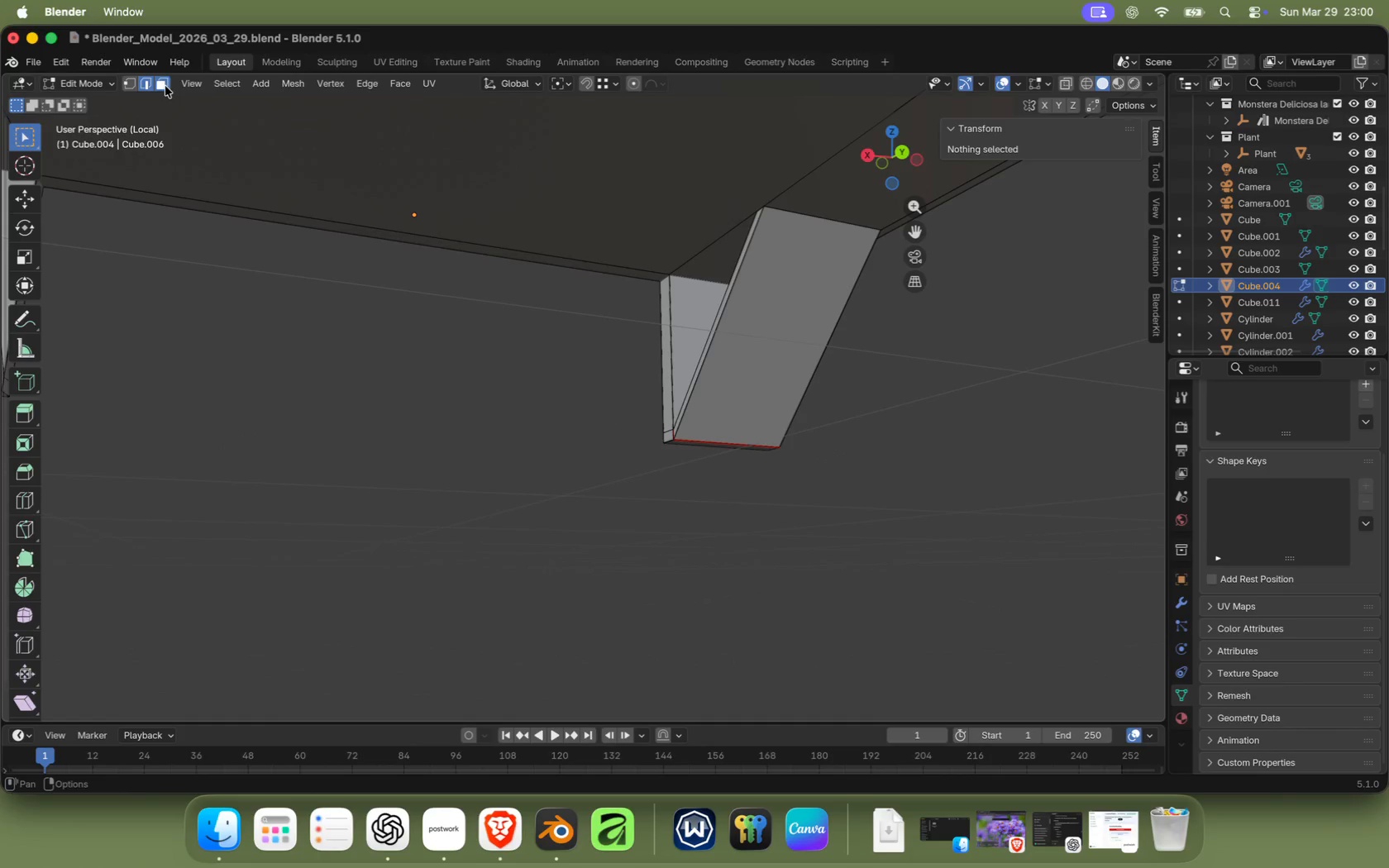 
key(L)
 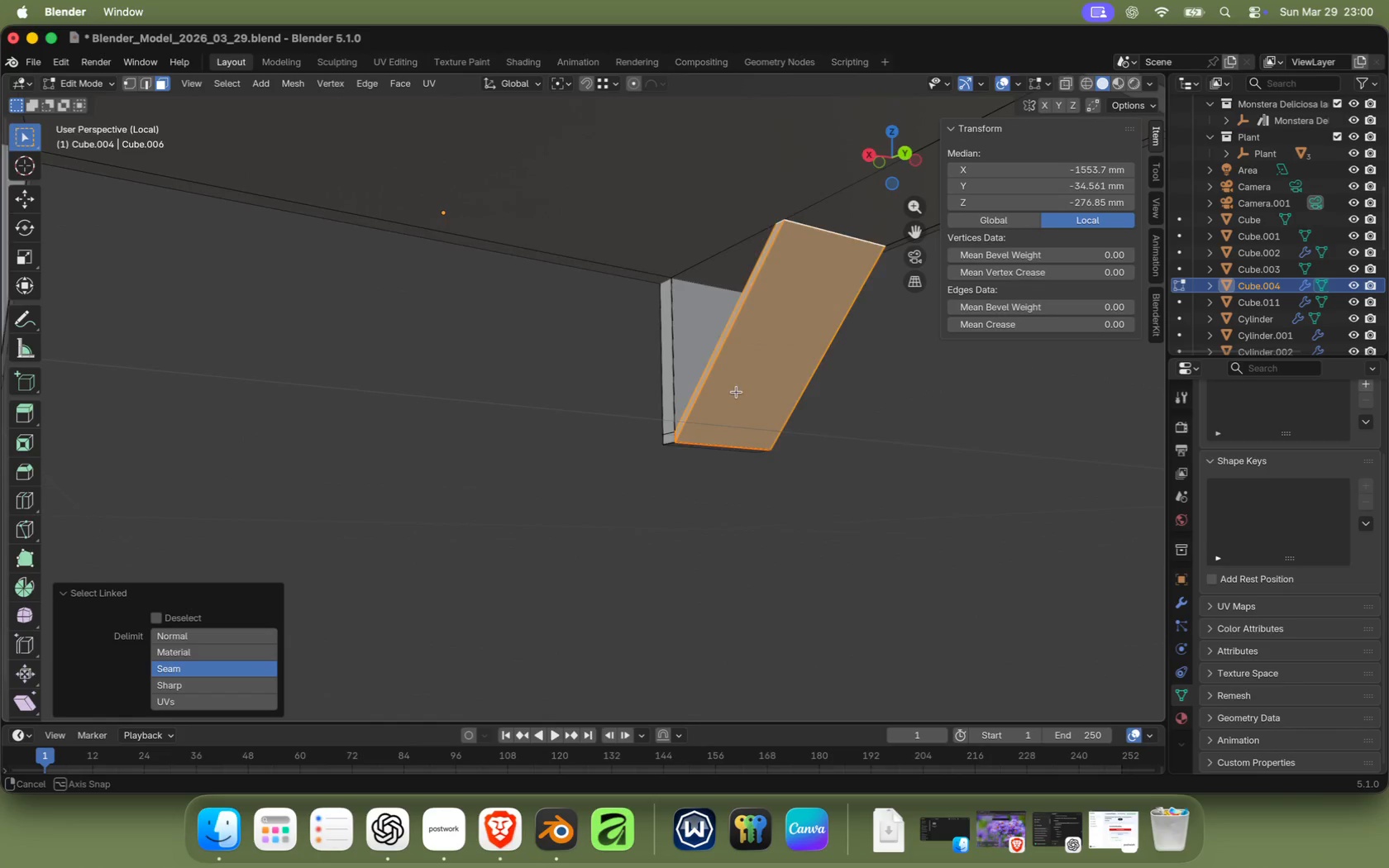 
scroll: coordinate [766, 386], scroll_direction: down, amount: 5.0
 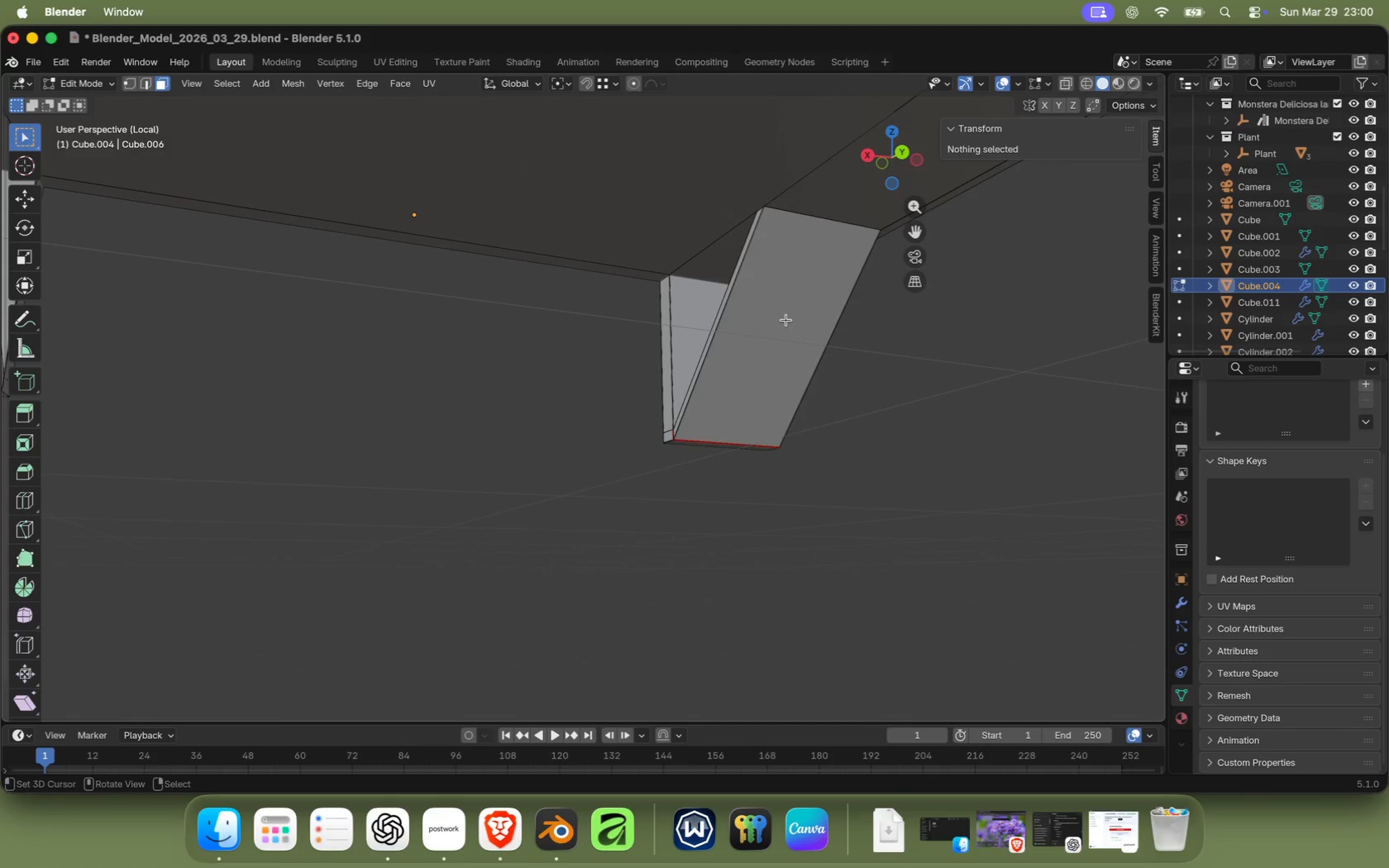 
hold_key(key=ShiftRight, duration=0.54)
 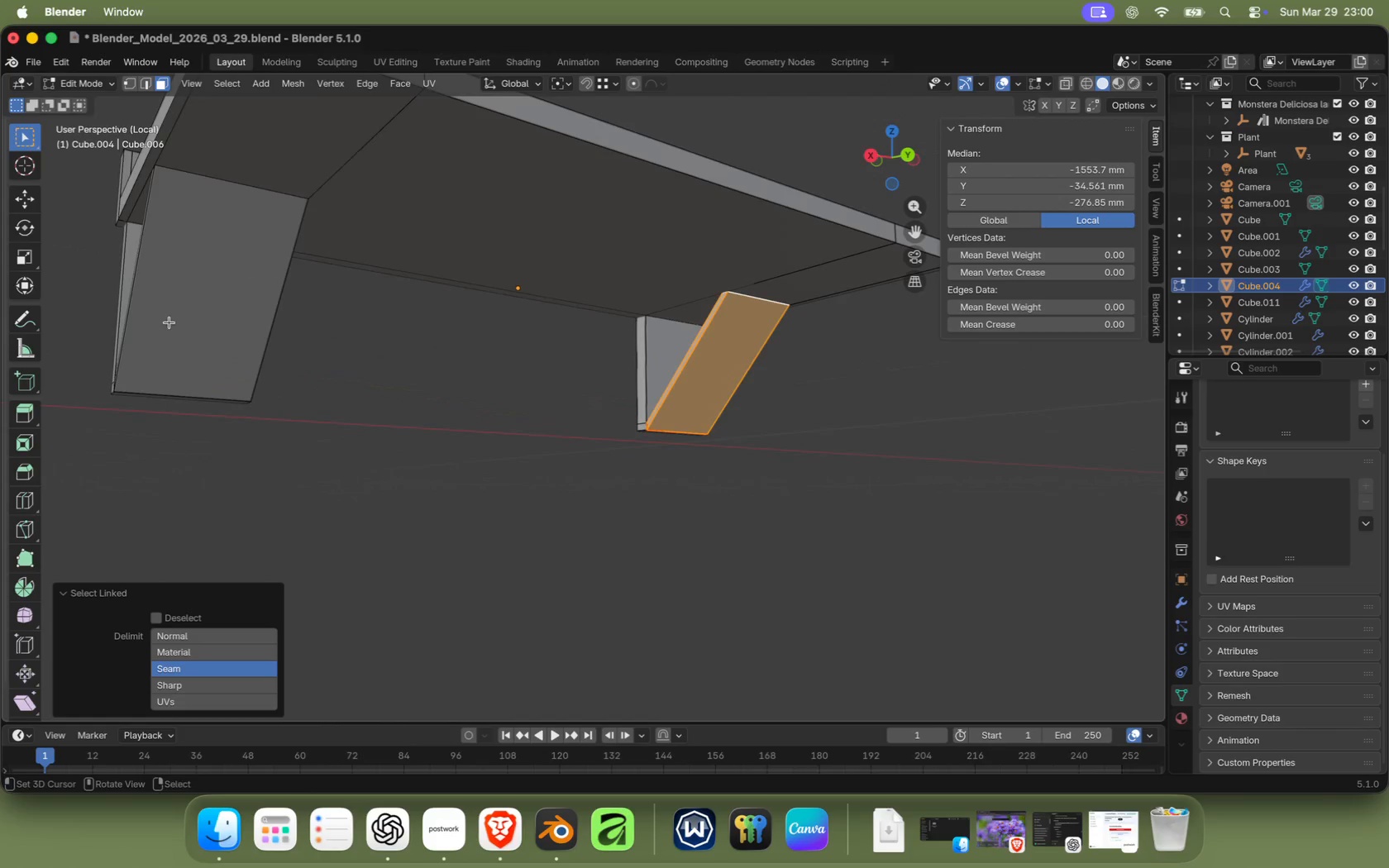 
scroll: coordinate [165, 320], scroll_direction: up, amount: 2.0
 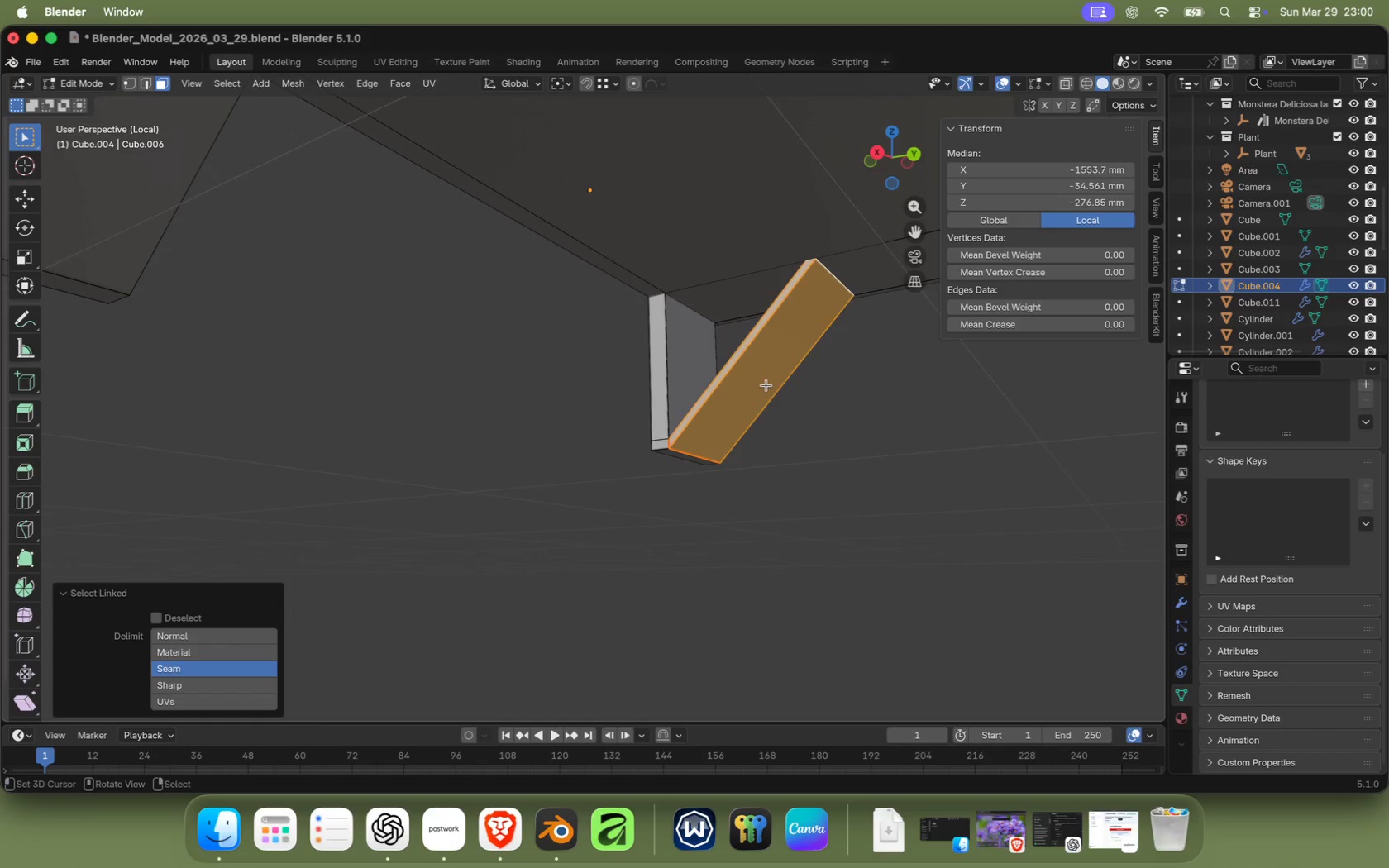 
left_click([150, 84])
 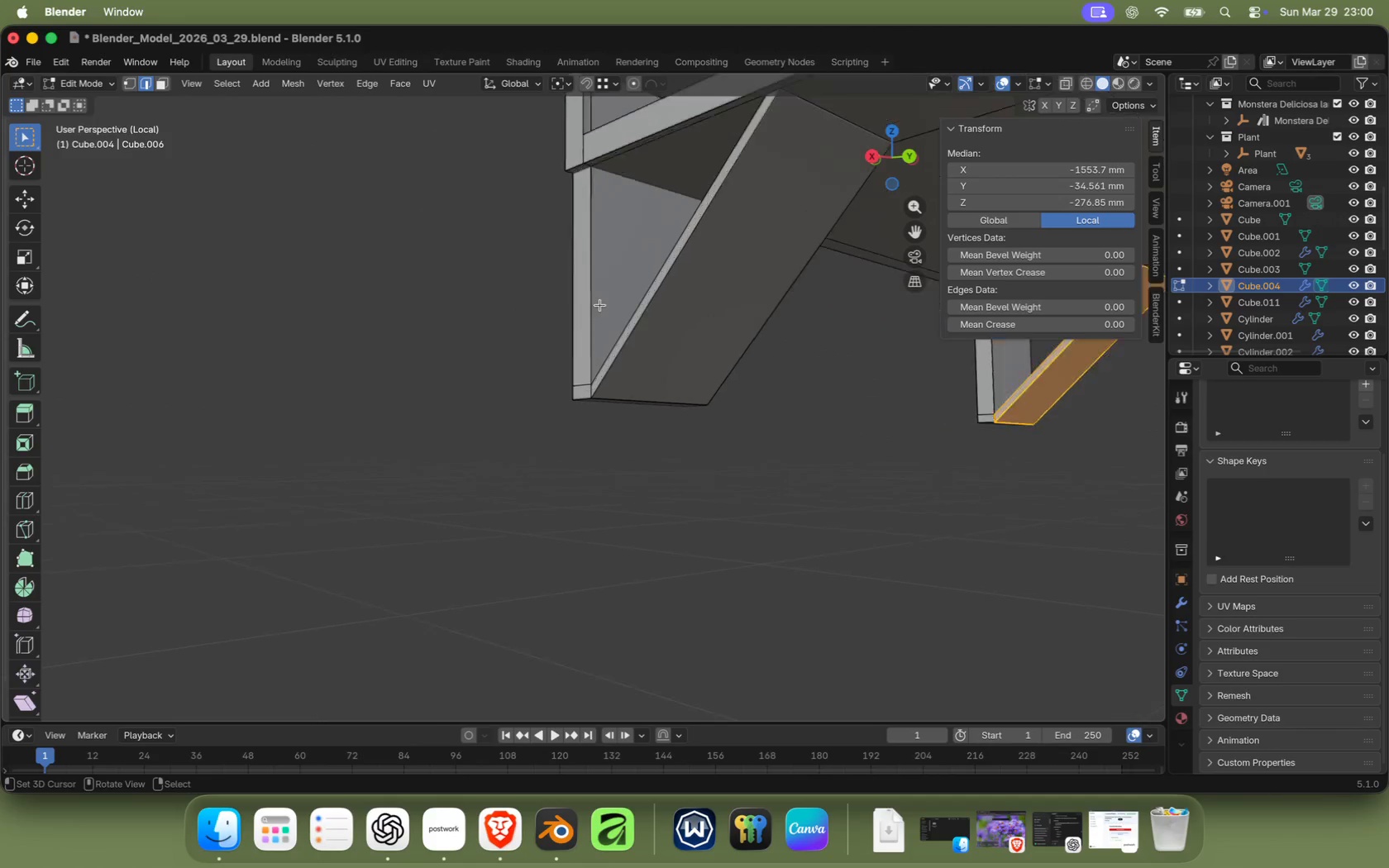 
scroll: coordinate [611, 378], scroll_direction: up, amount: 8.0
 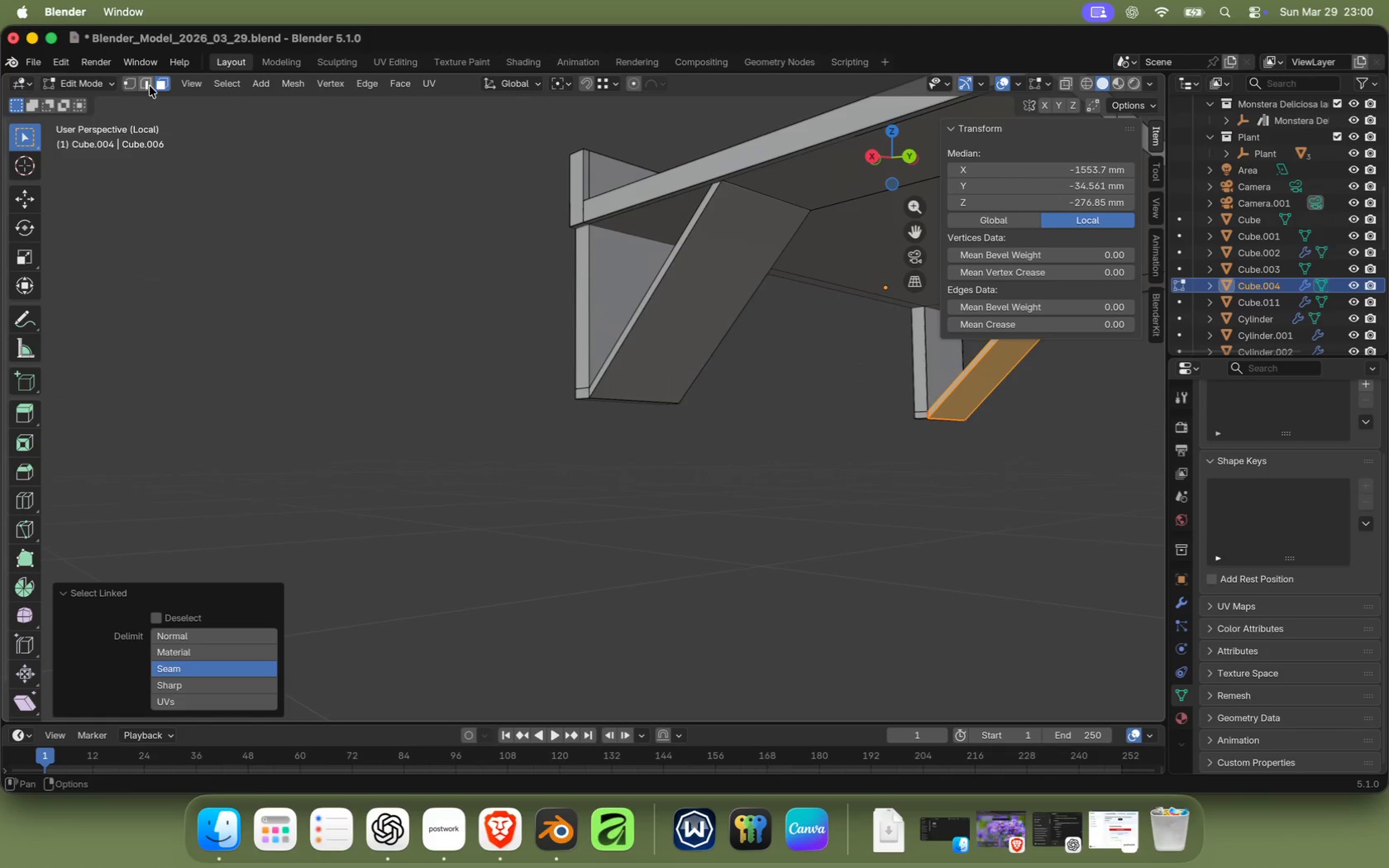 
scroll: coordinate [635, 393], scroll_direction: down, amount: 1.0
 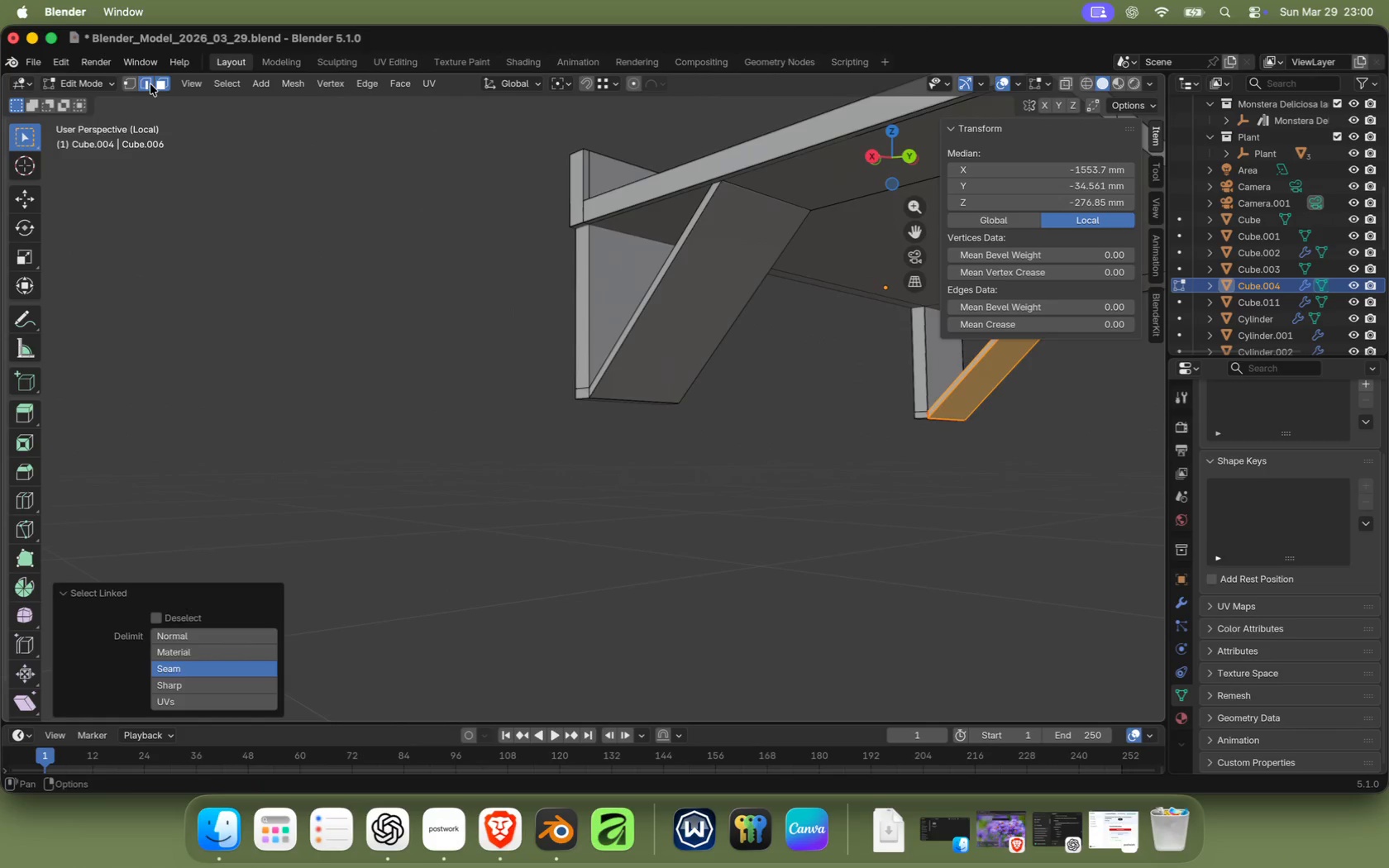 
hold_key(key=ShiftRight, duration=0.91)
 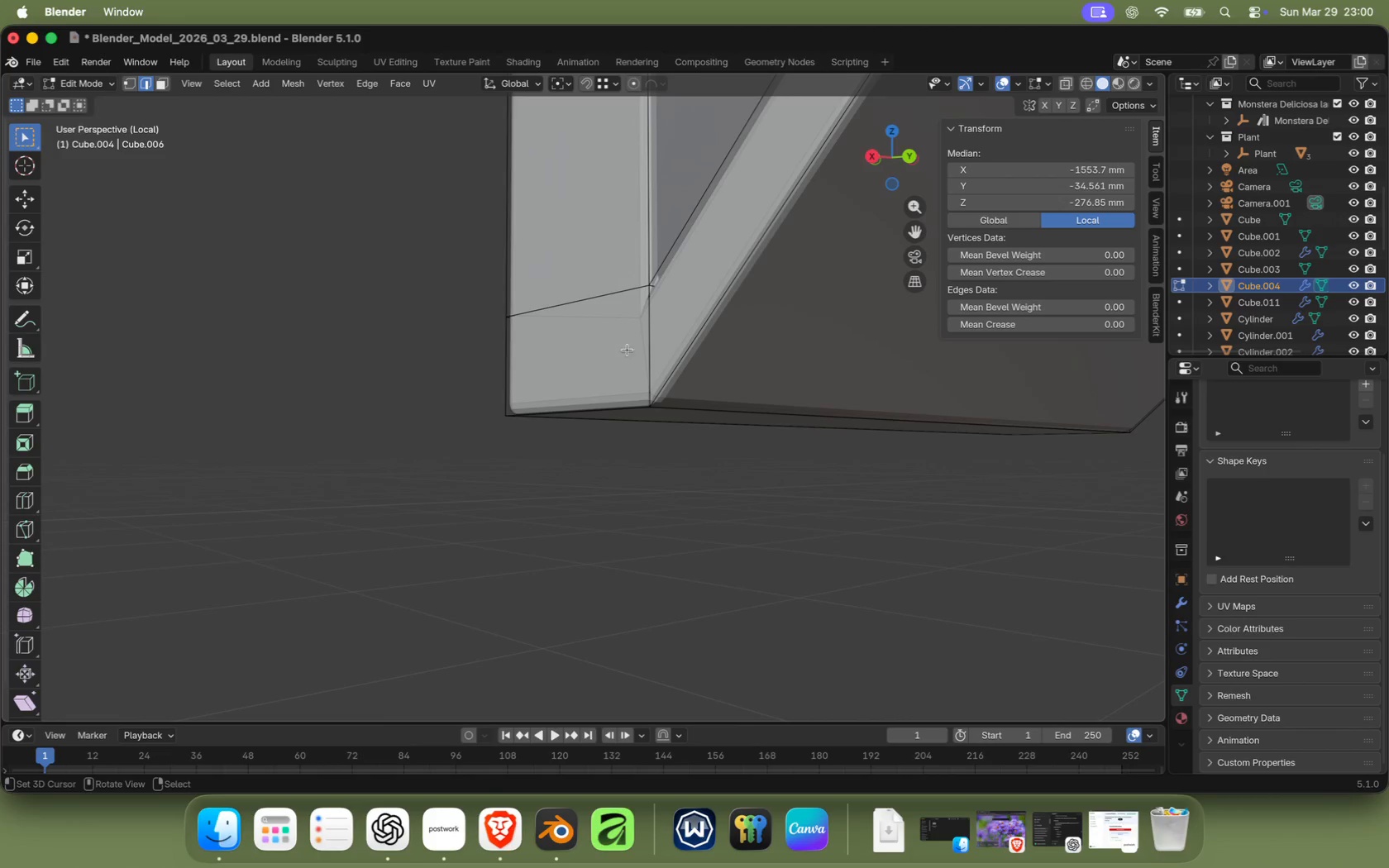 
scroll: coordinate [724, 479], scroll_direction: down, amount: 8.0
 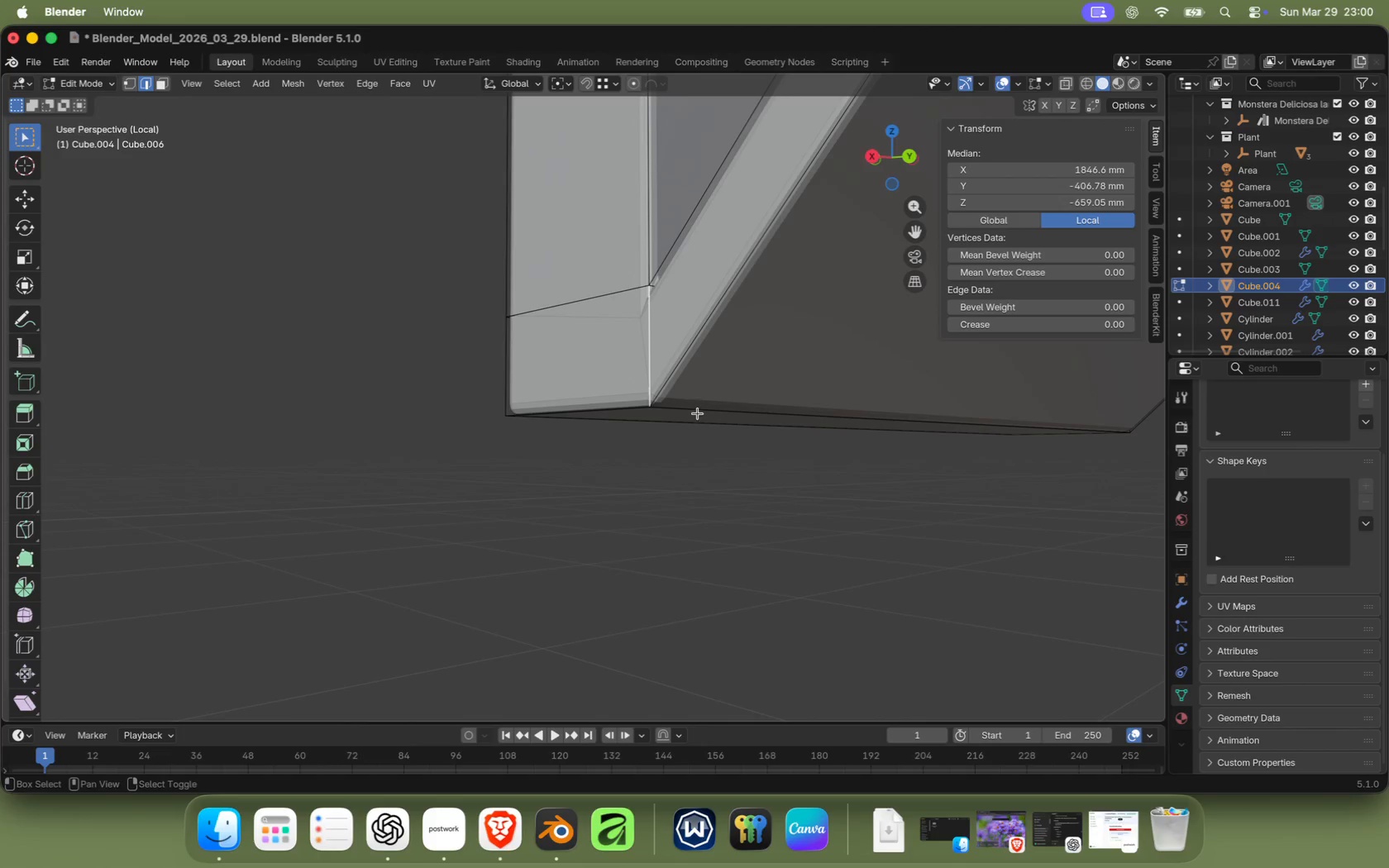 
hold_key(key=ShiftRight, duration=1.02)
right_click([717, 533])
 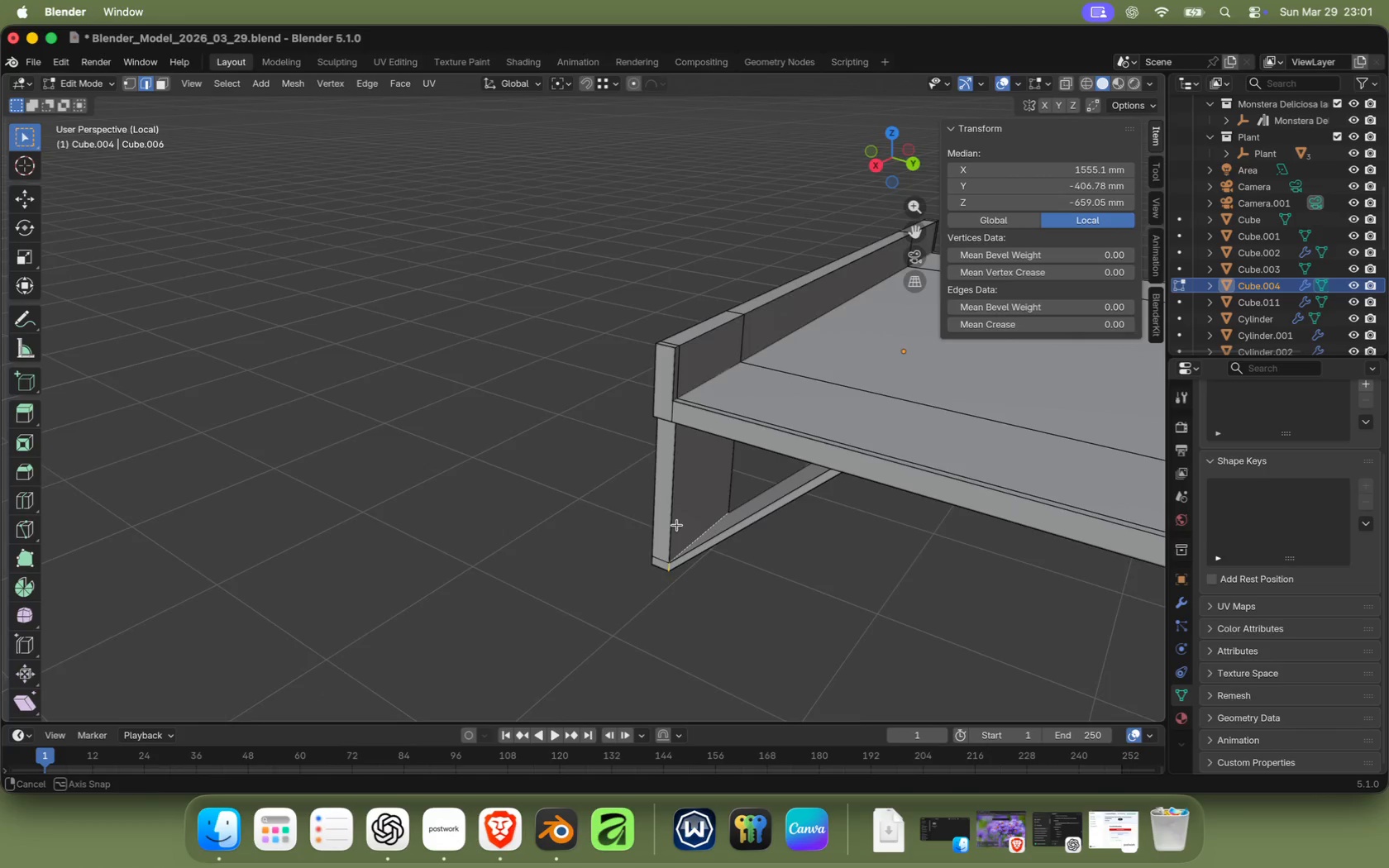 
hold_key(key=ShiftRight, duration=0.62)
 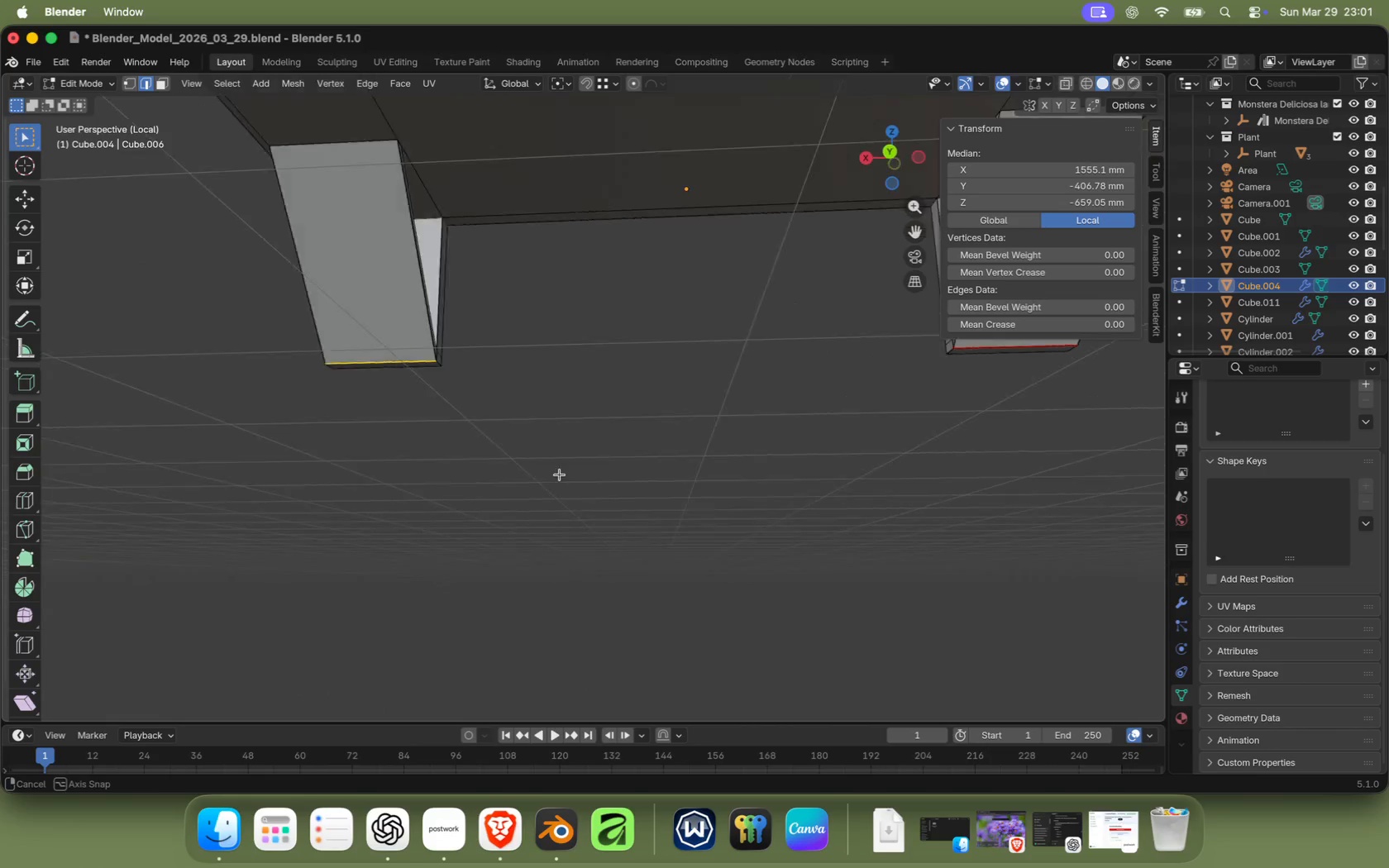 
scroll: coordinate [354, 456], scroll_direction: up, amount: 6.0
 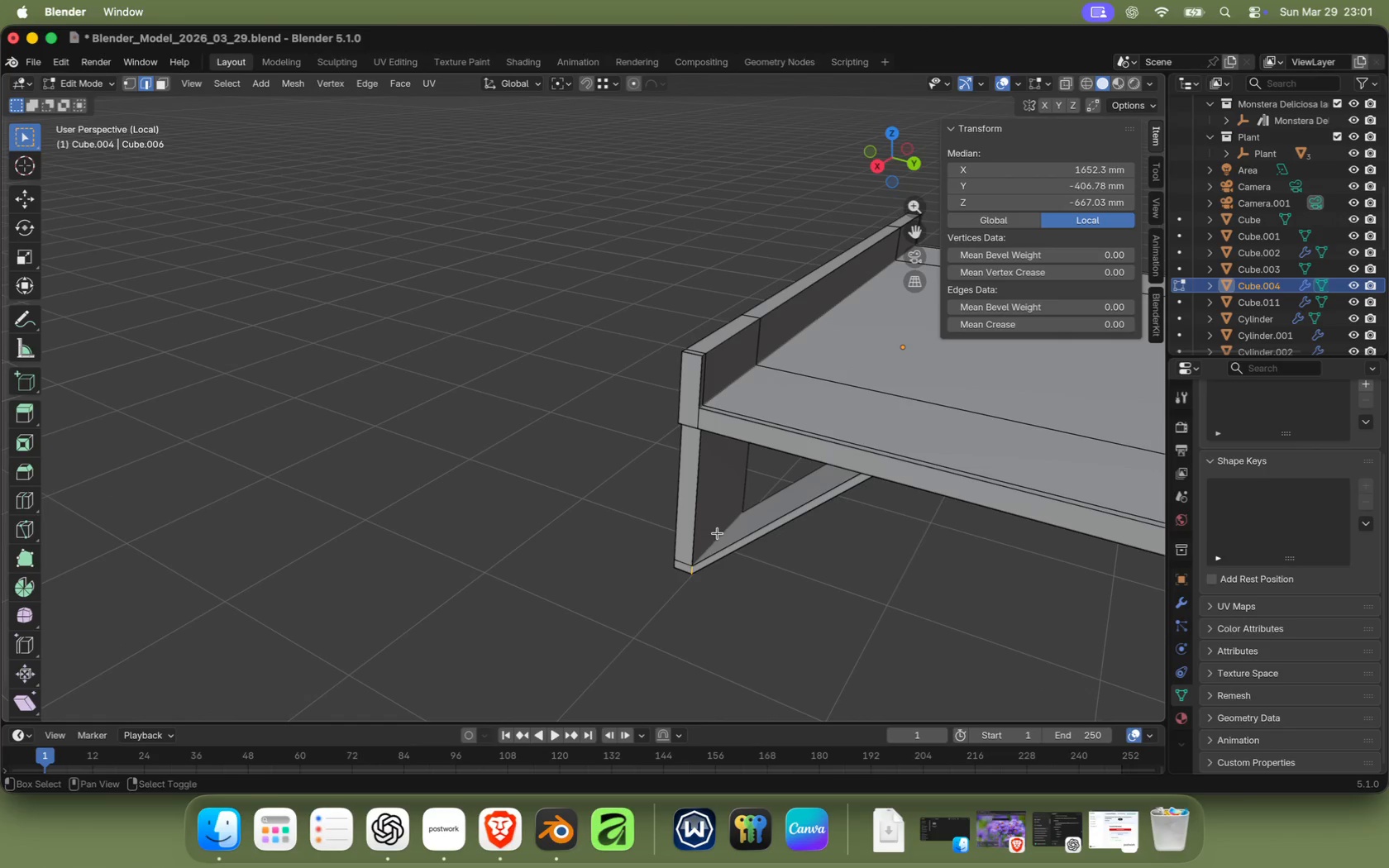 
hold_key(key=ShiftRight, duration=4.84)
right_click([313, 456])
 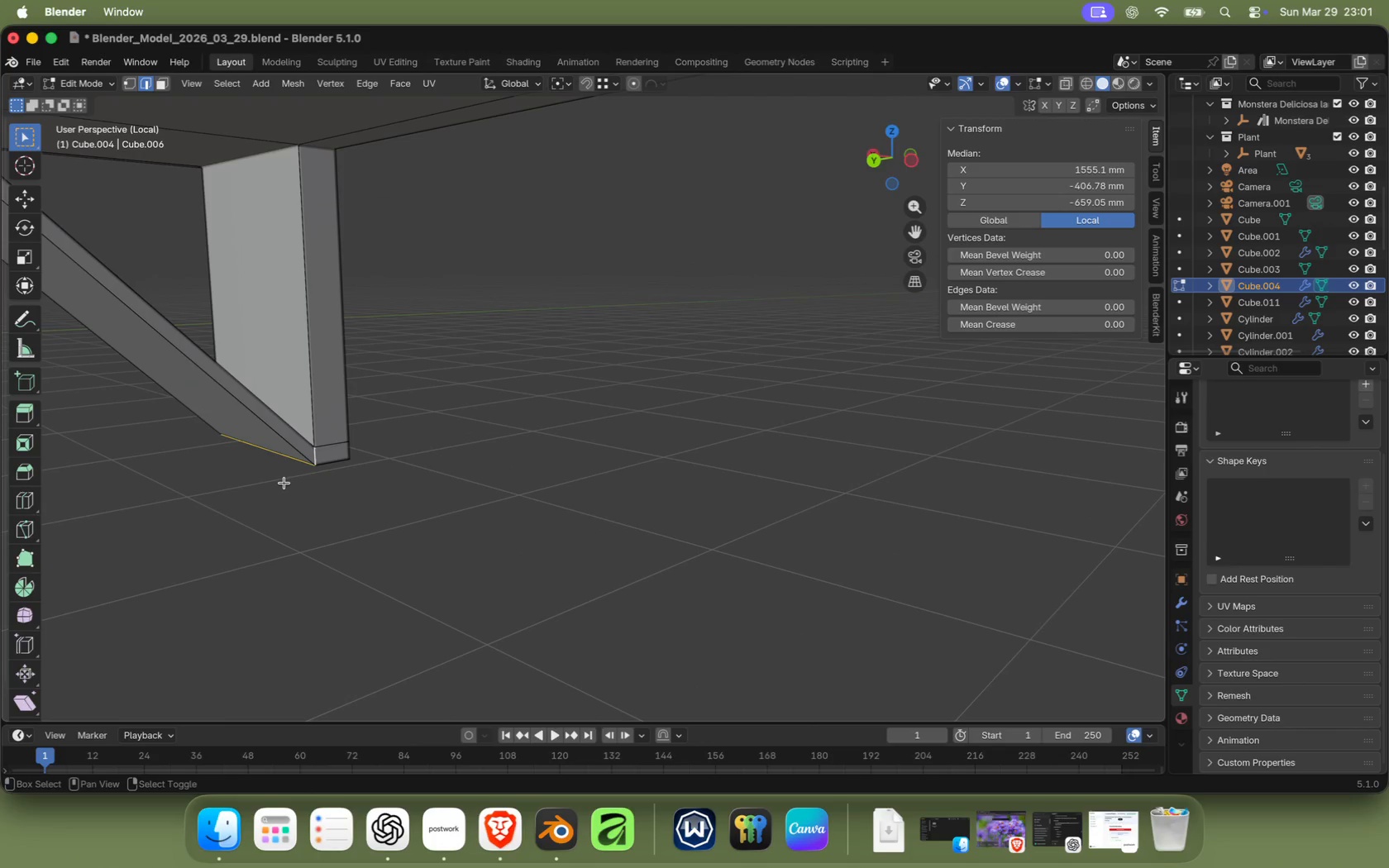 
key(Space)
 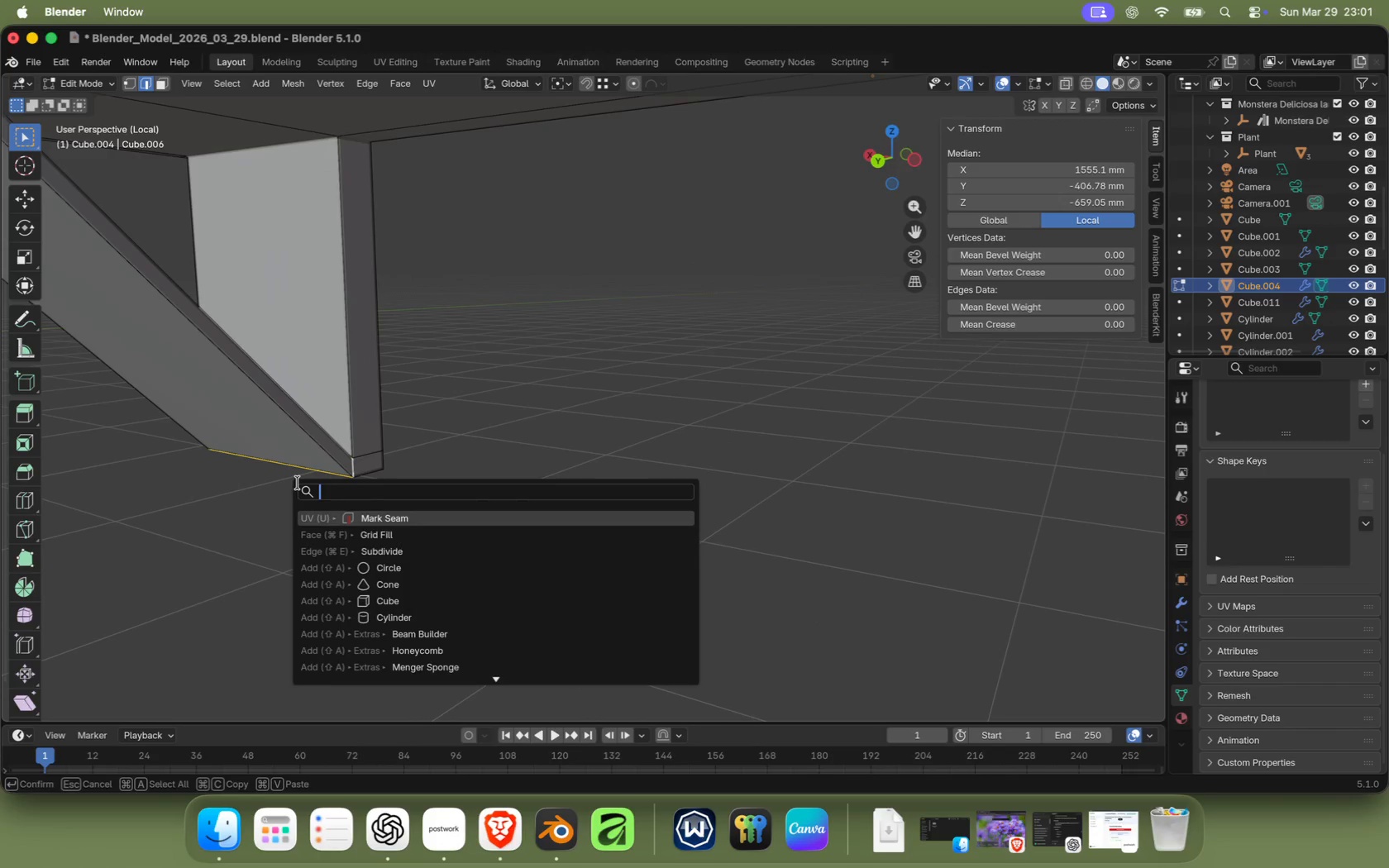 
key(Enter)
 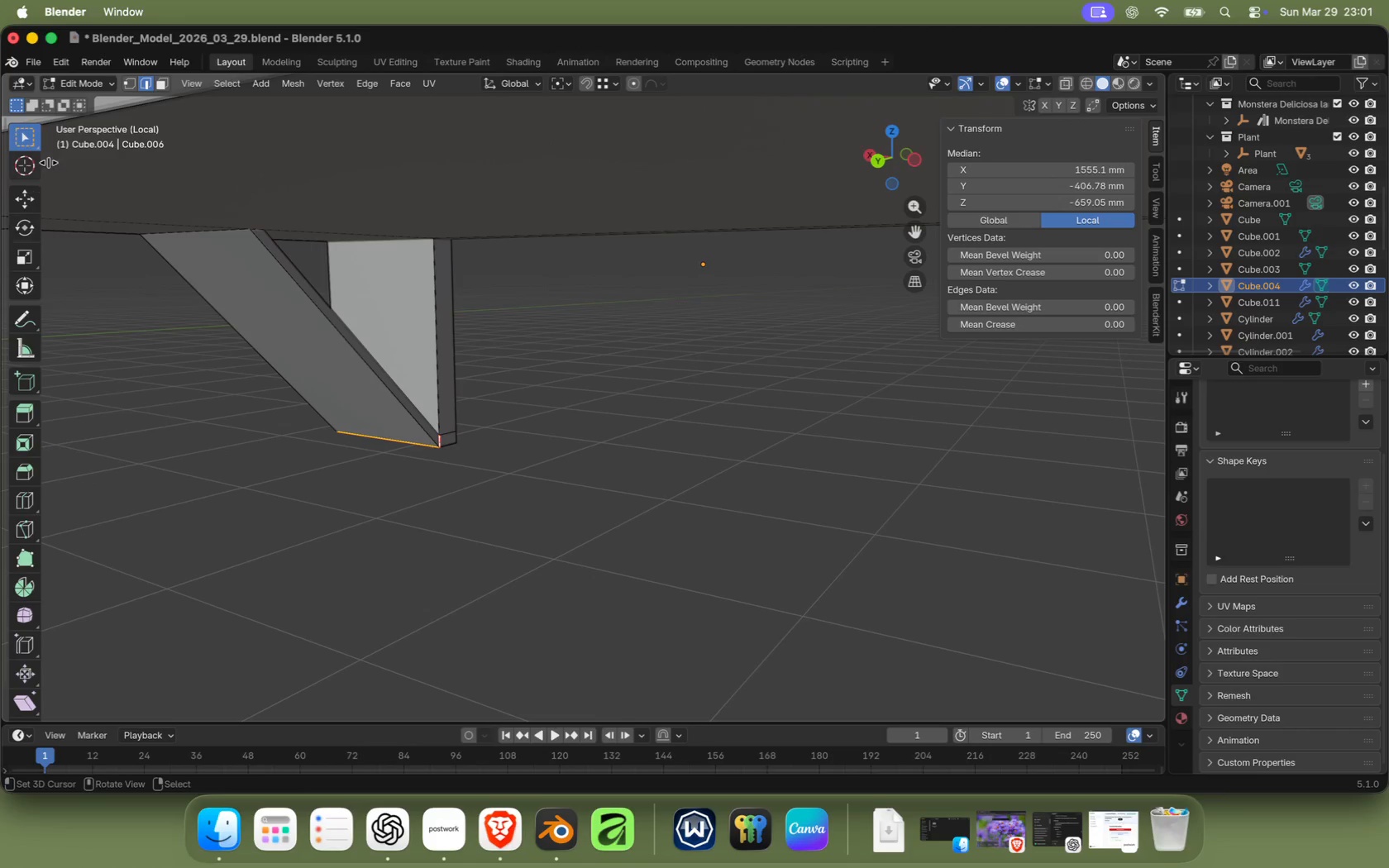 
scroll: coordinate [379, 471], scroll_direction: down, amount: 2.0
 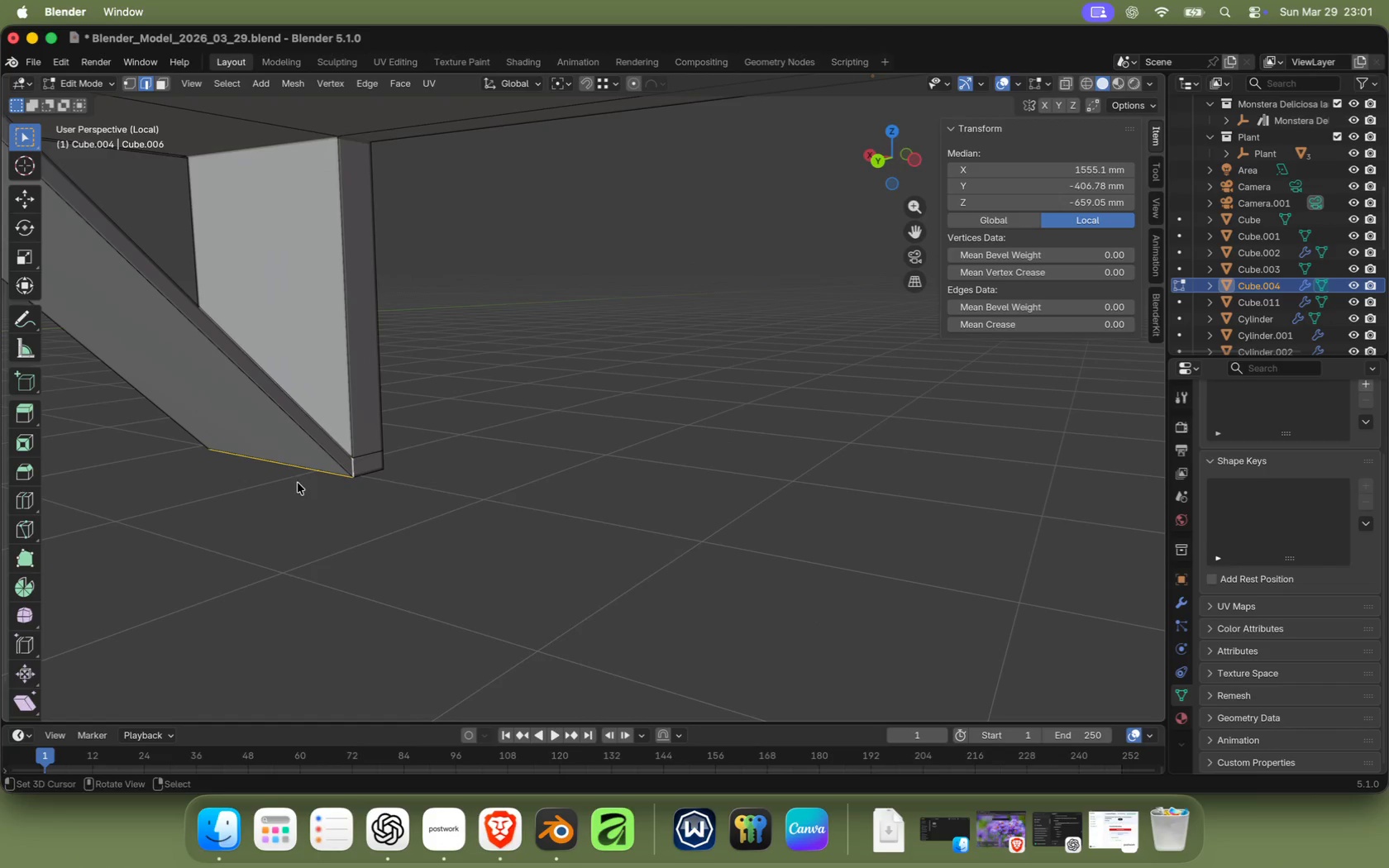 
left_click([165, 87])
 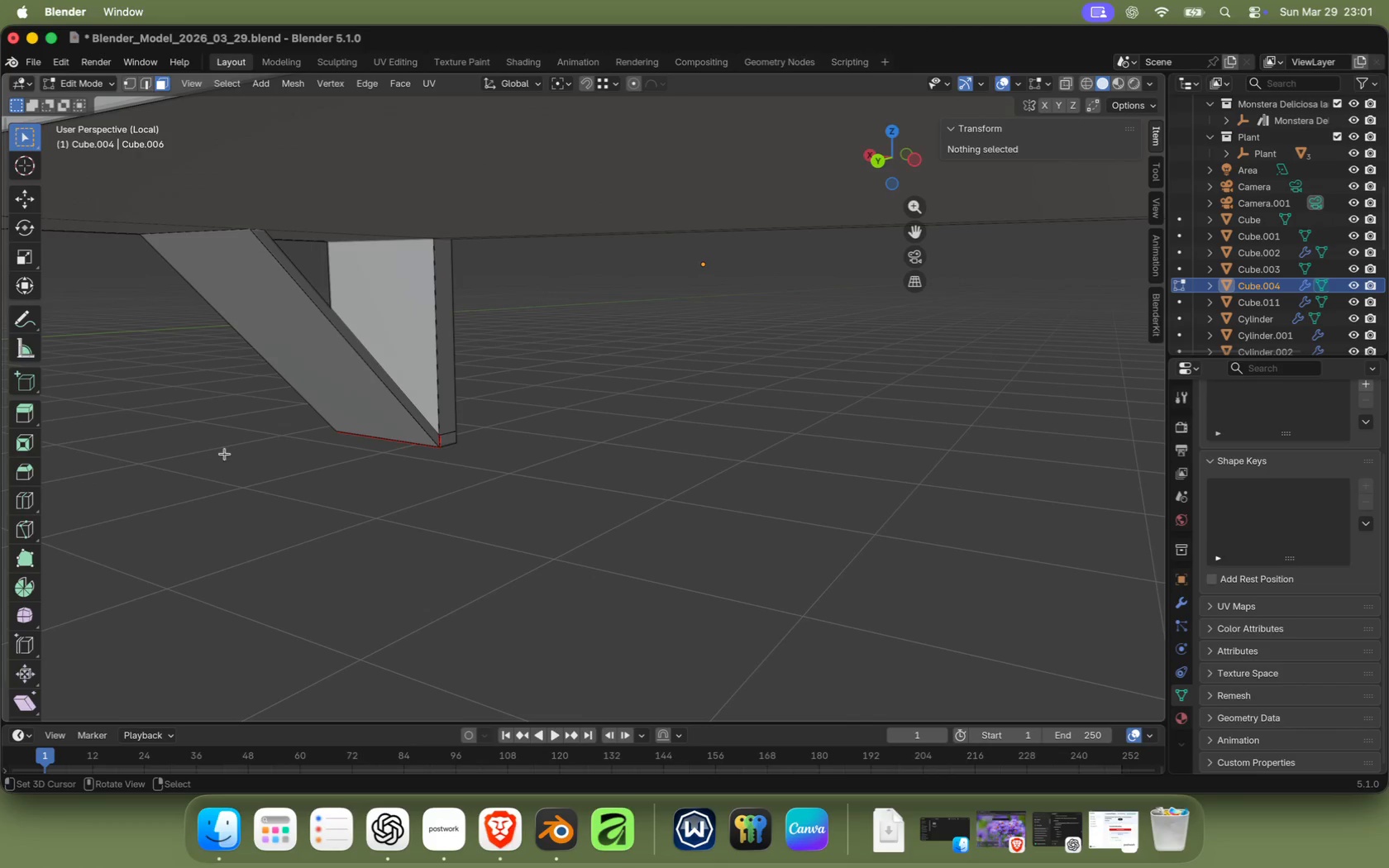 
double_click([296, 351])
 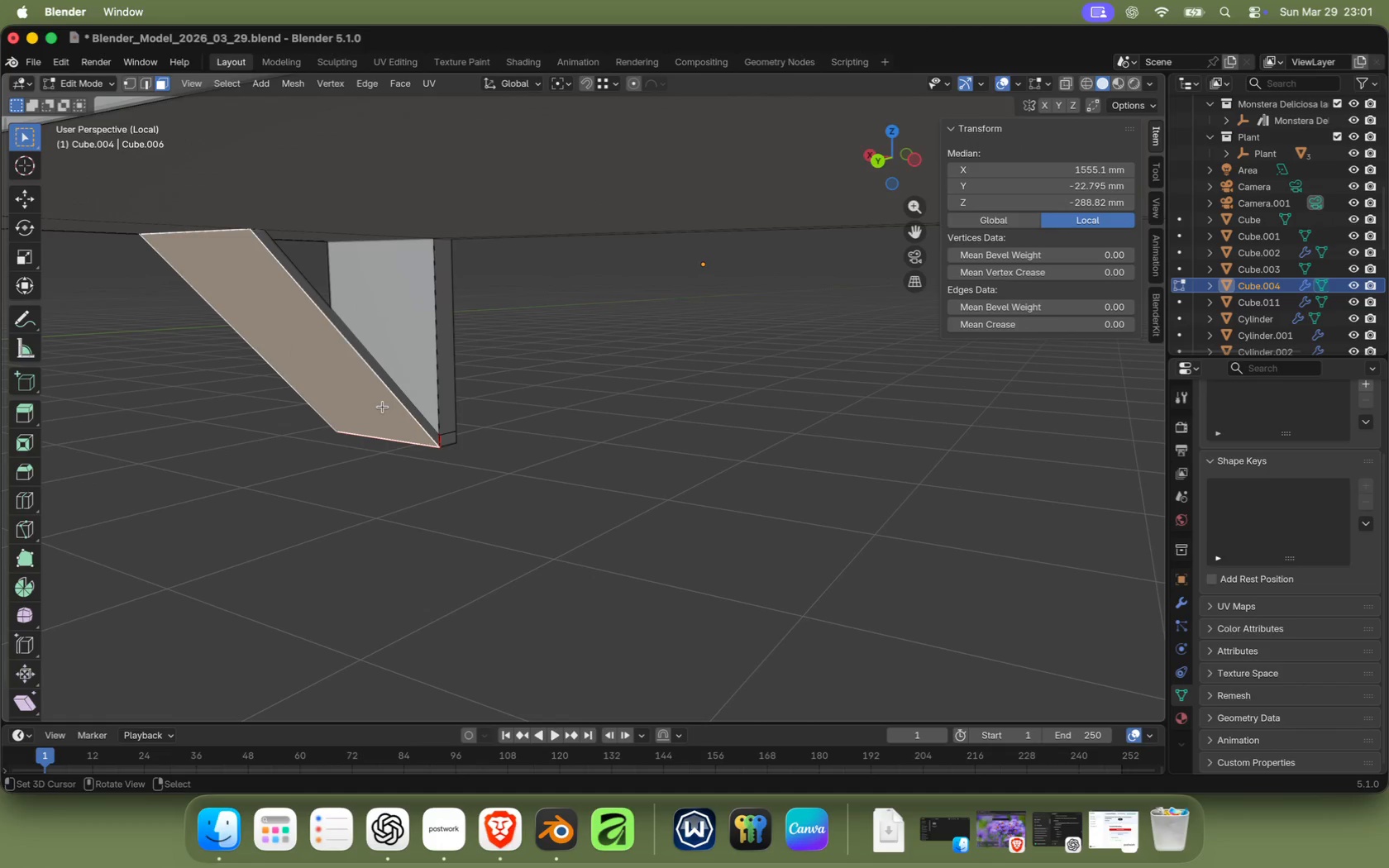 
key(L)
 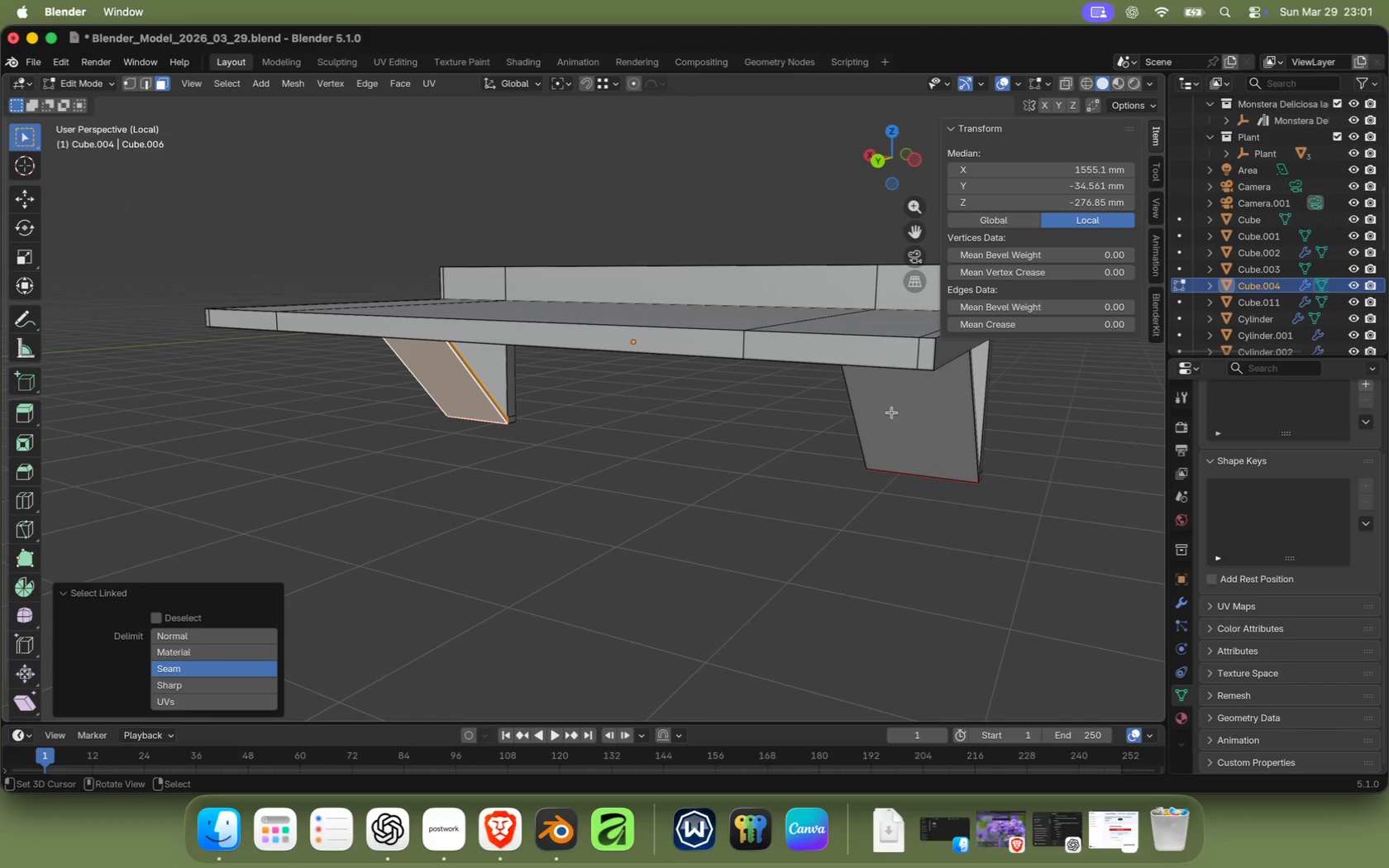 
key(Shift+ShiftRight)
 